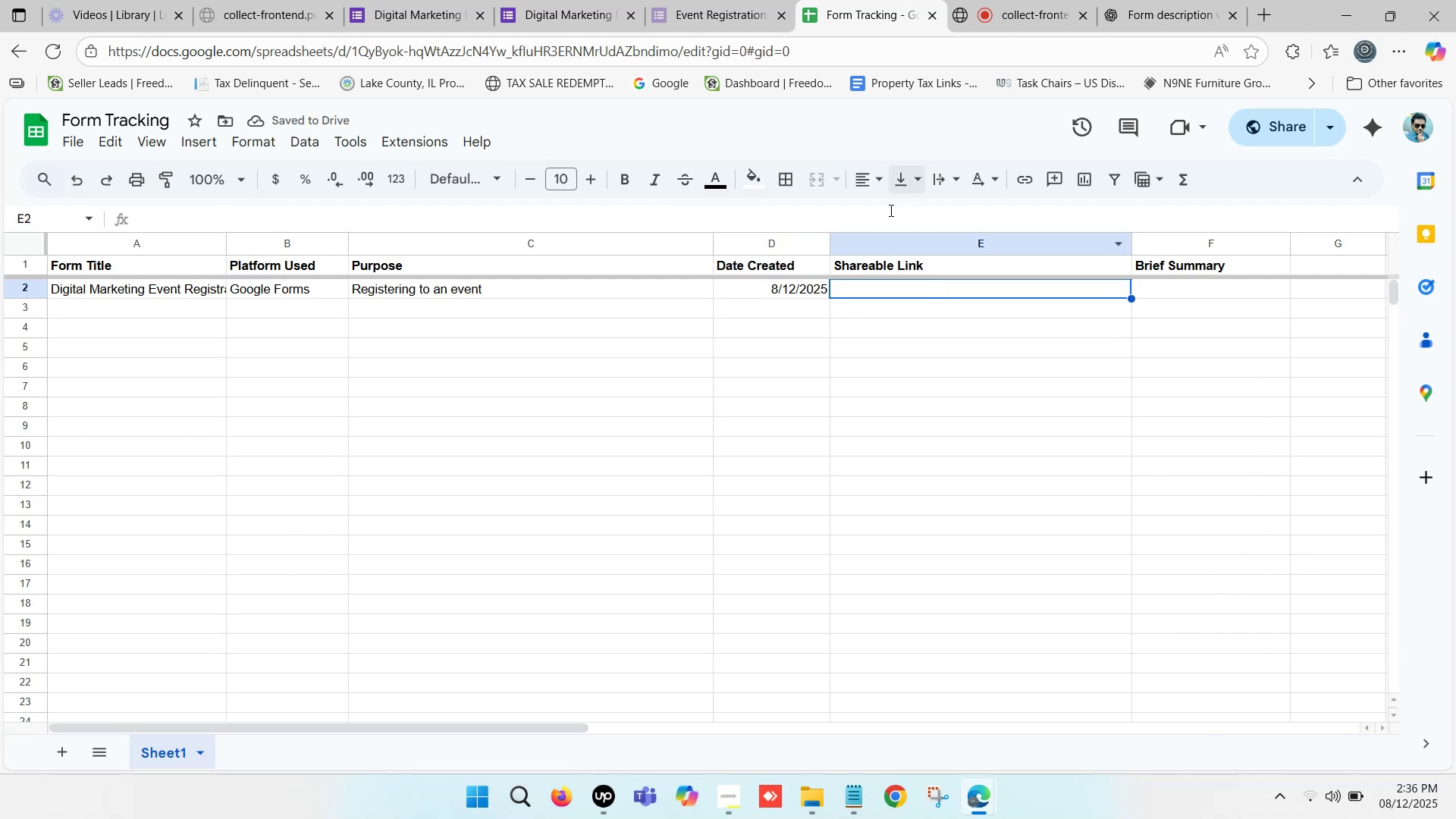 
left_click([393, 0])
 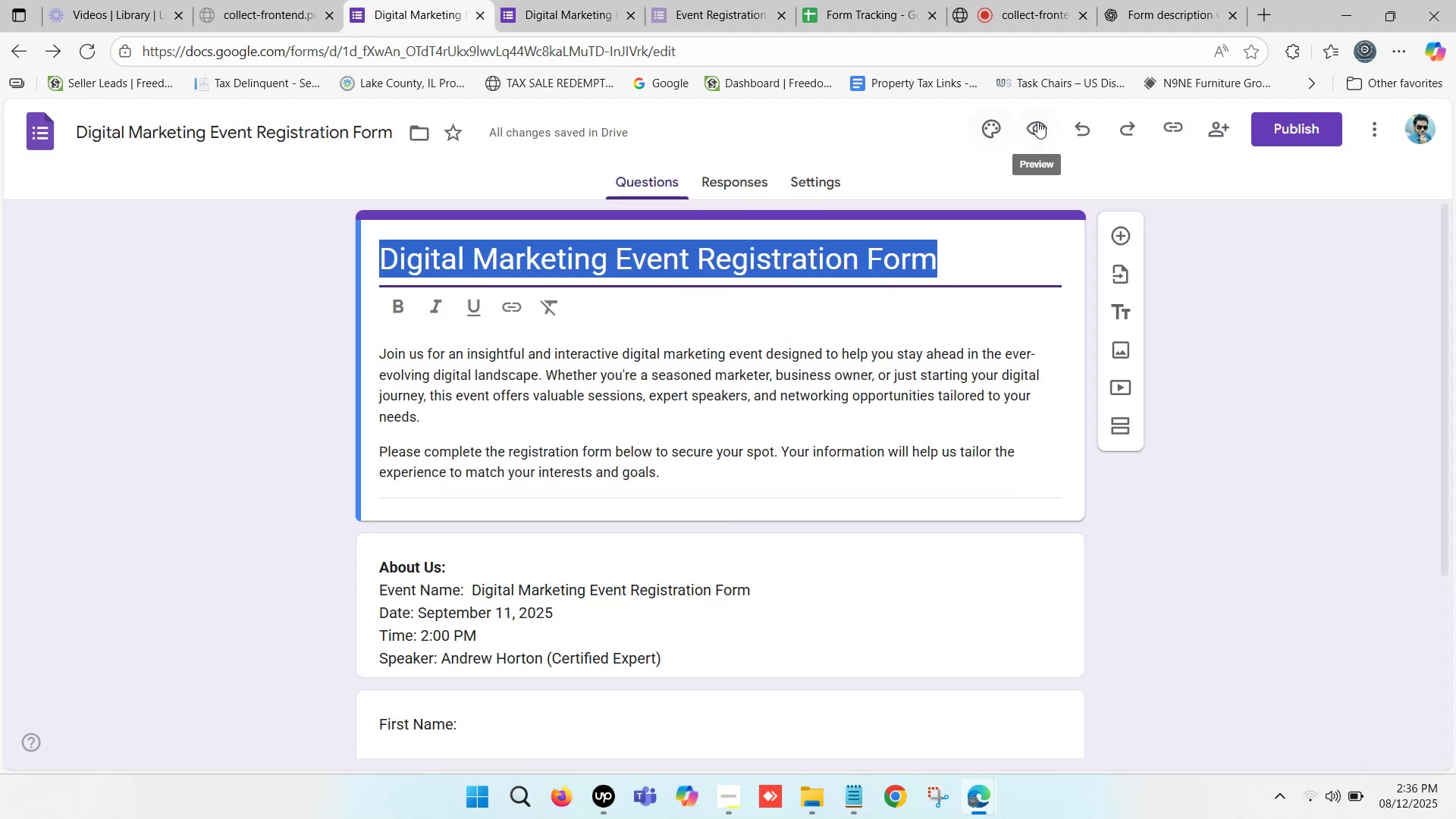 
wait(5.48)
 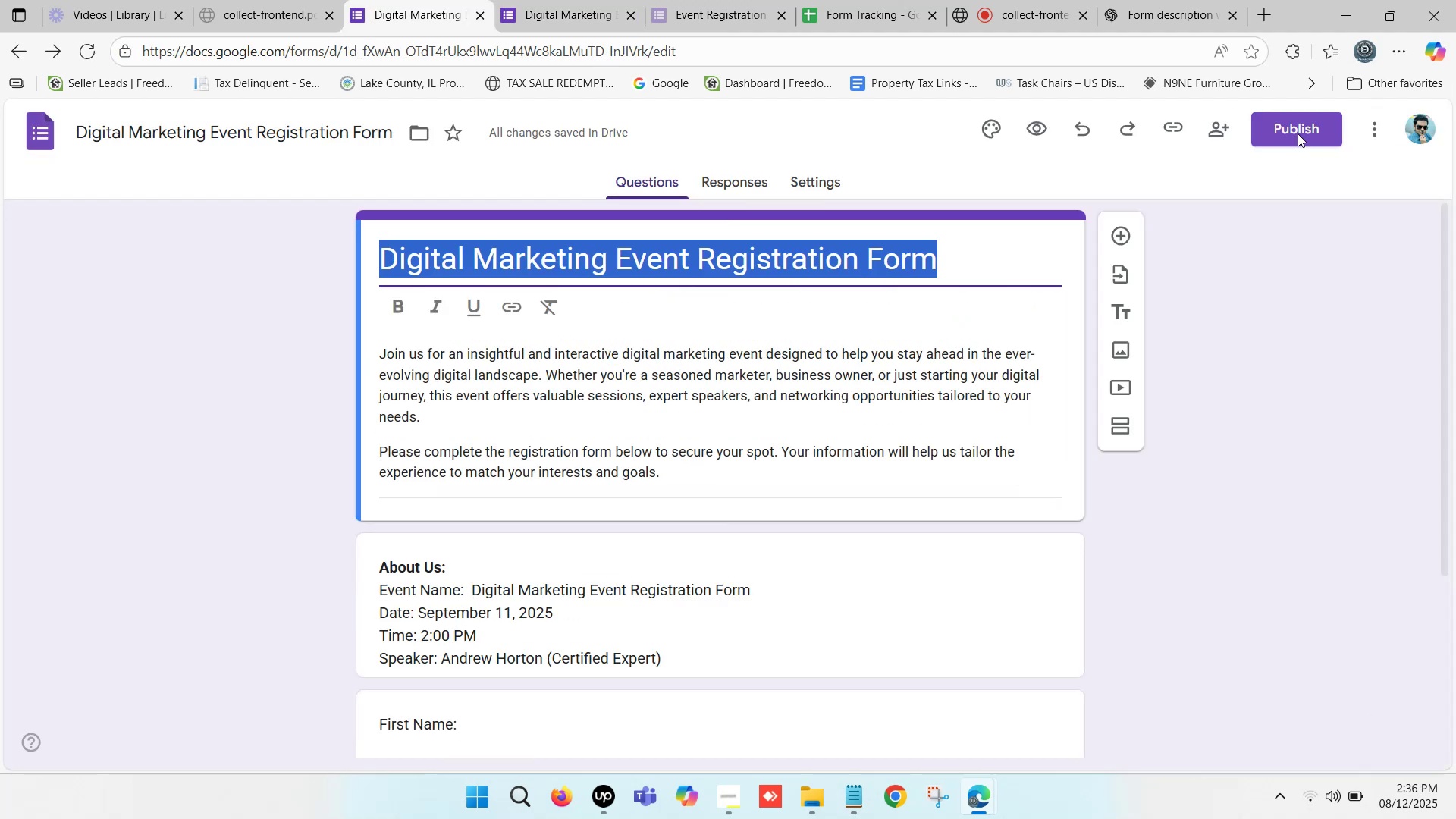 
left_click([886, 0])
 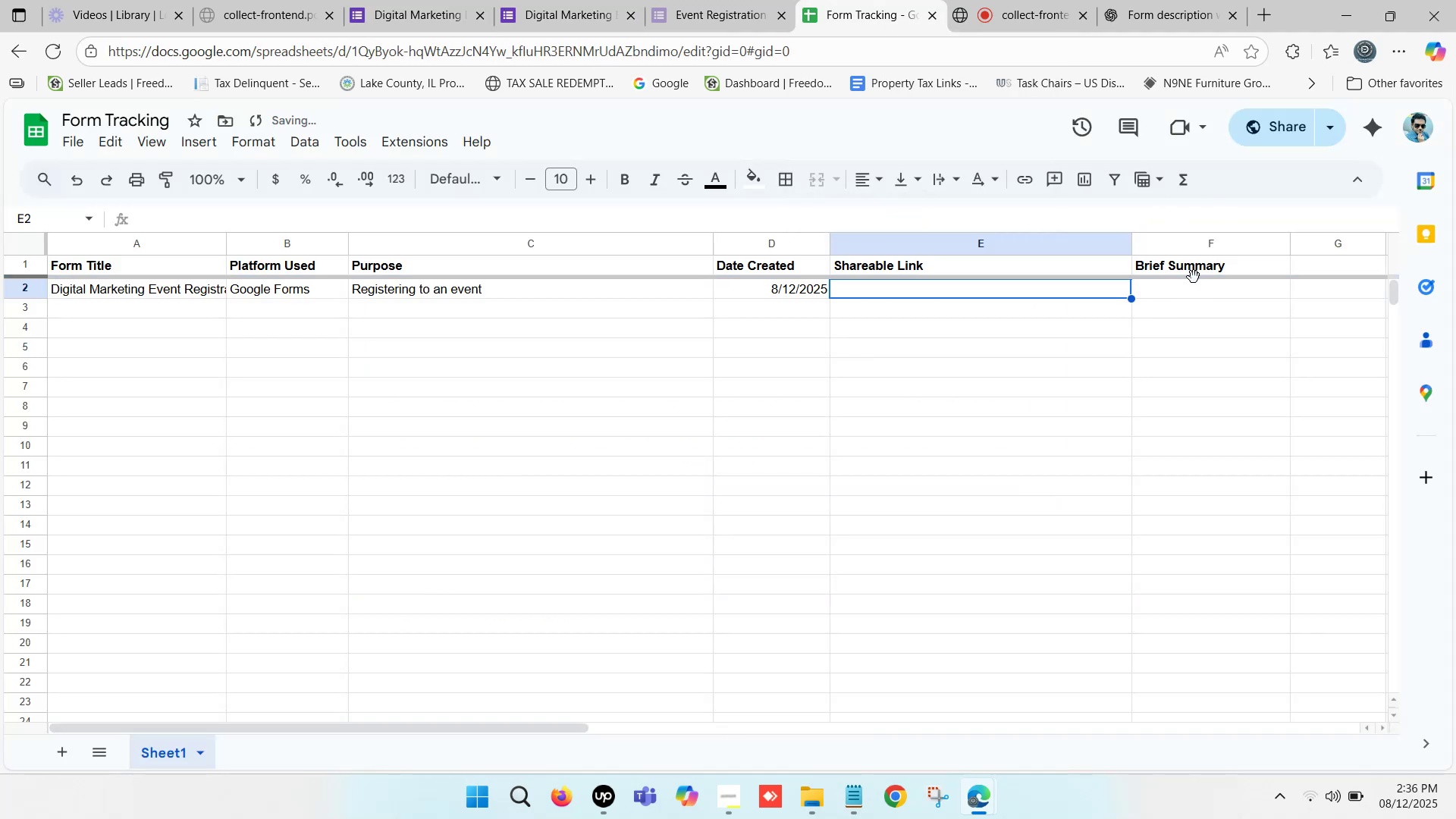 
left_click([1191, 288])
 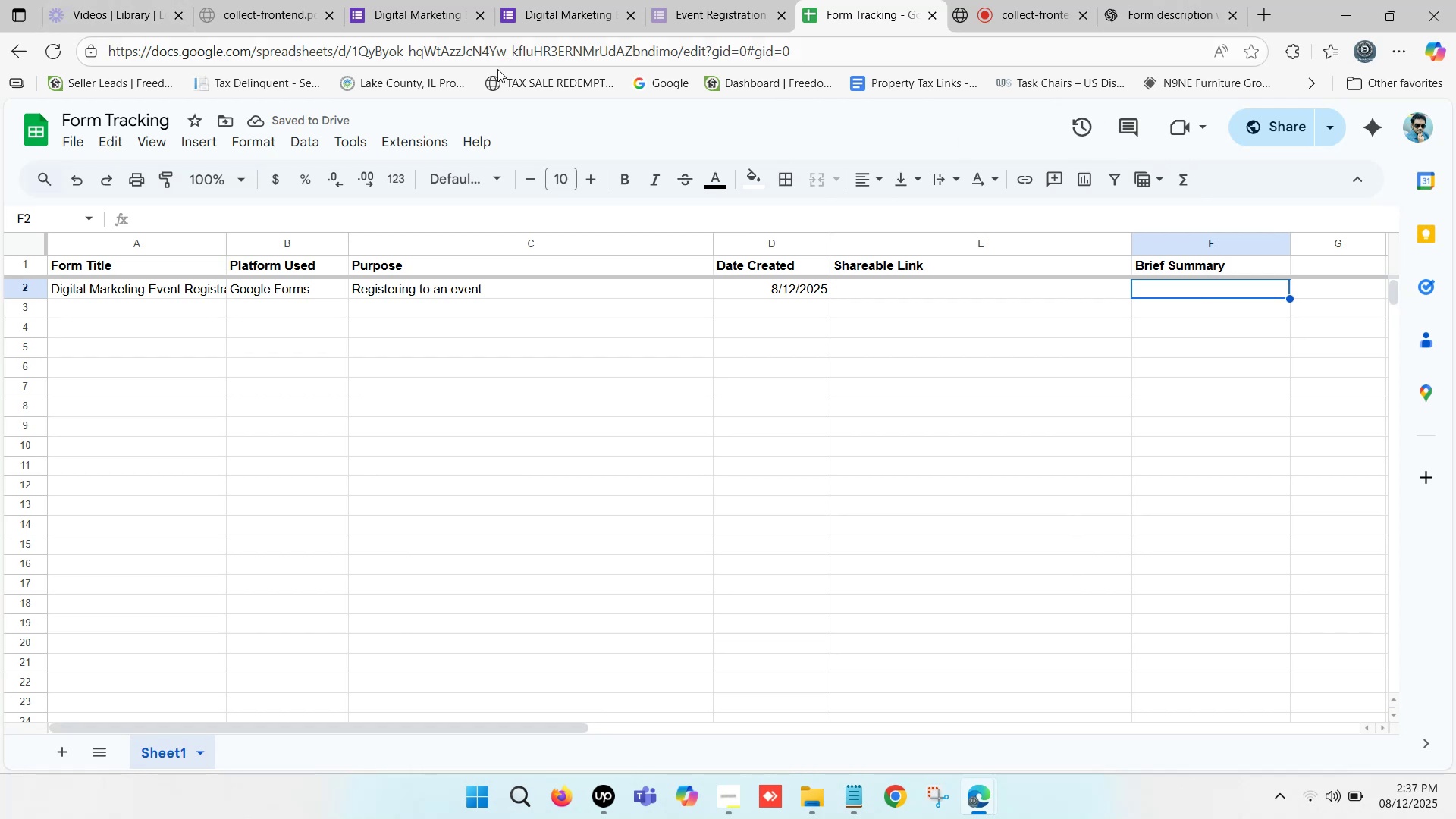 
wait(6.2)
 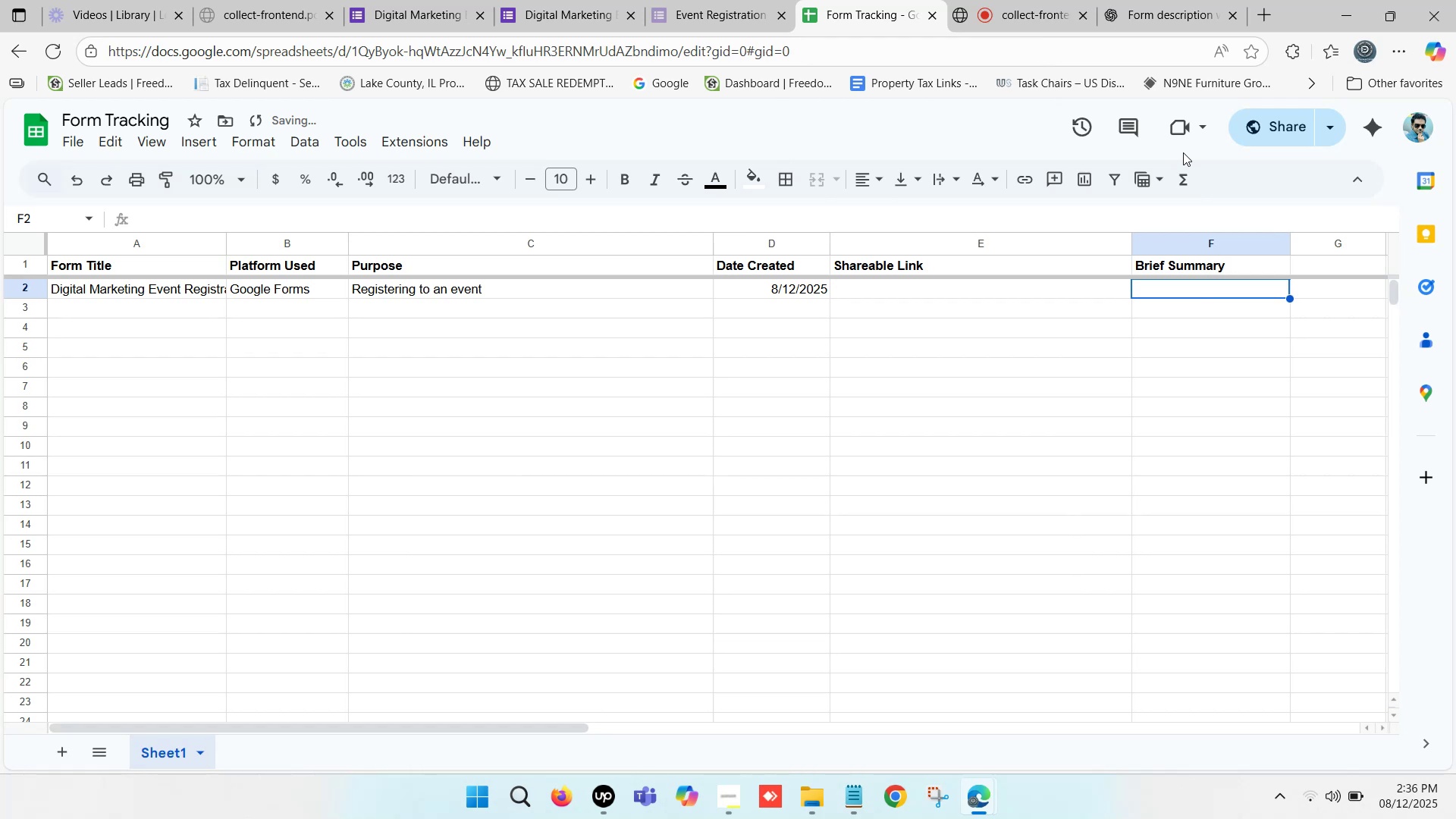 
left_click([467, 0])
 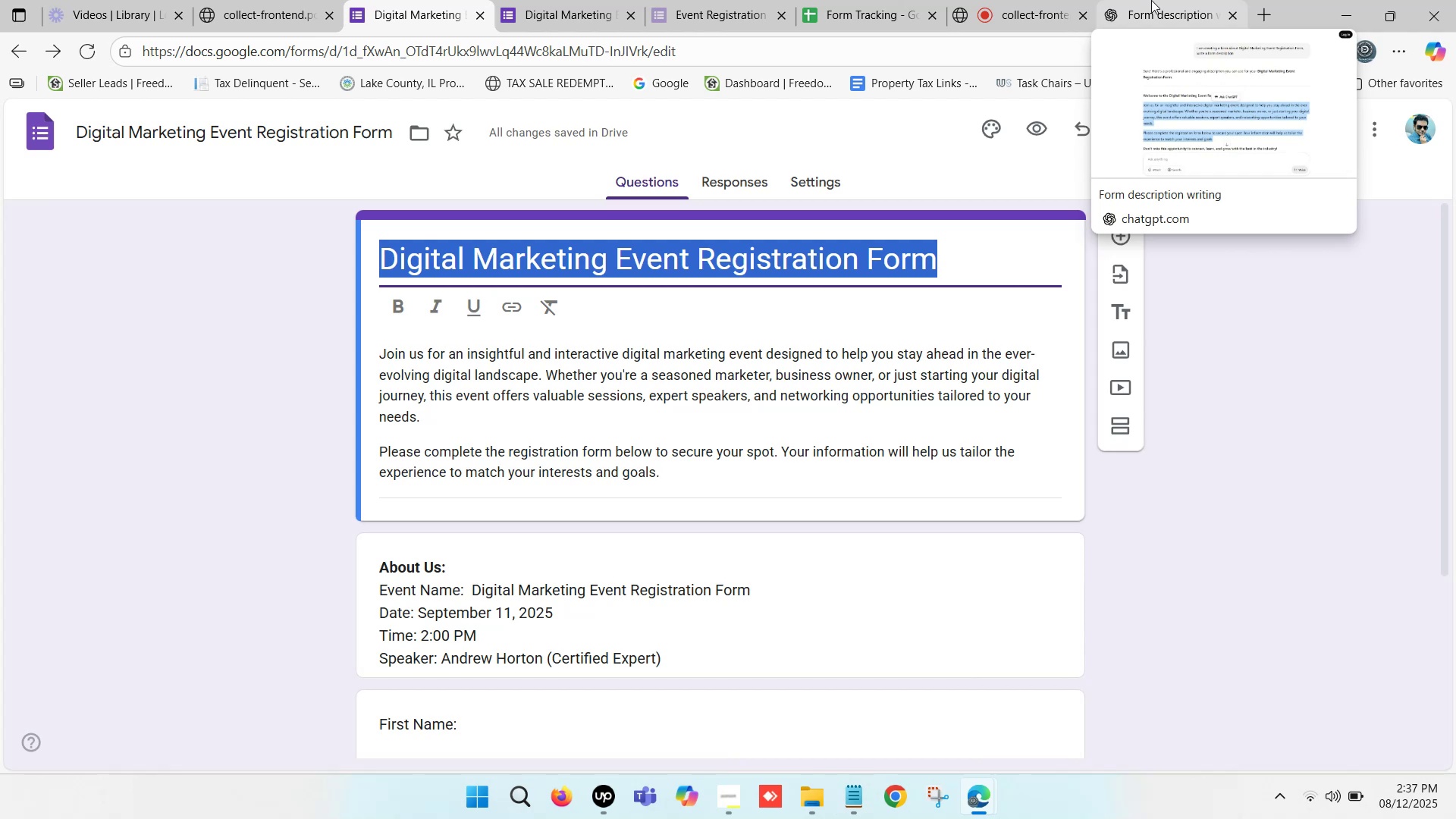 
wait(33.42)
 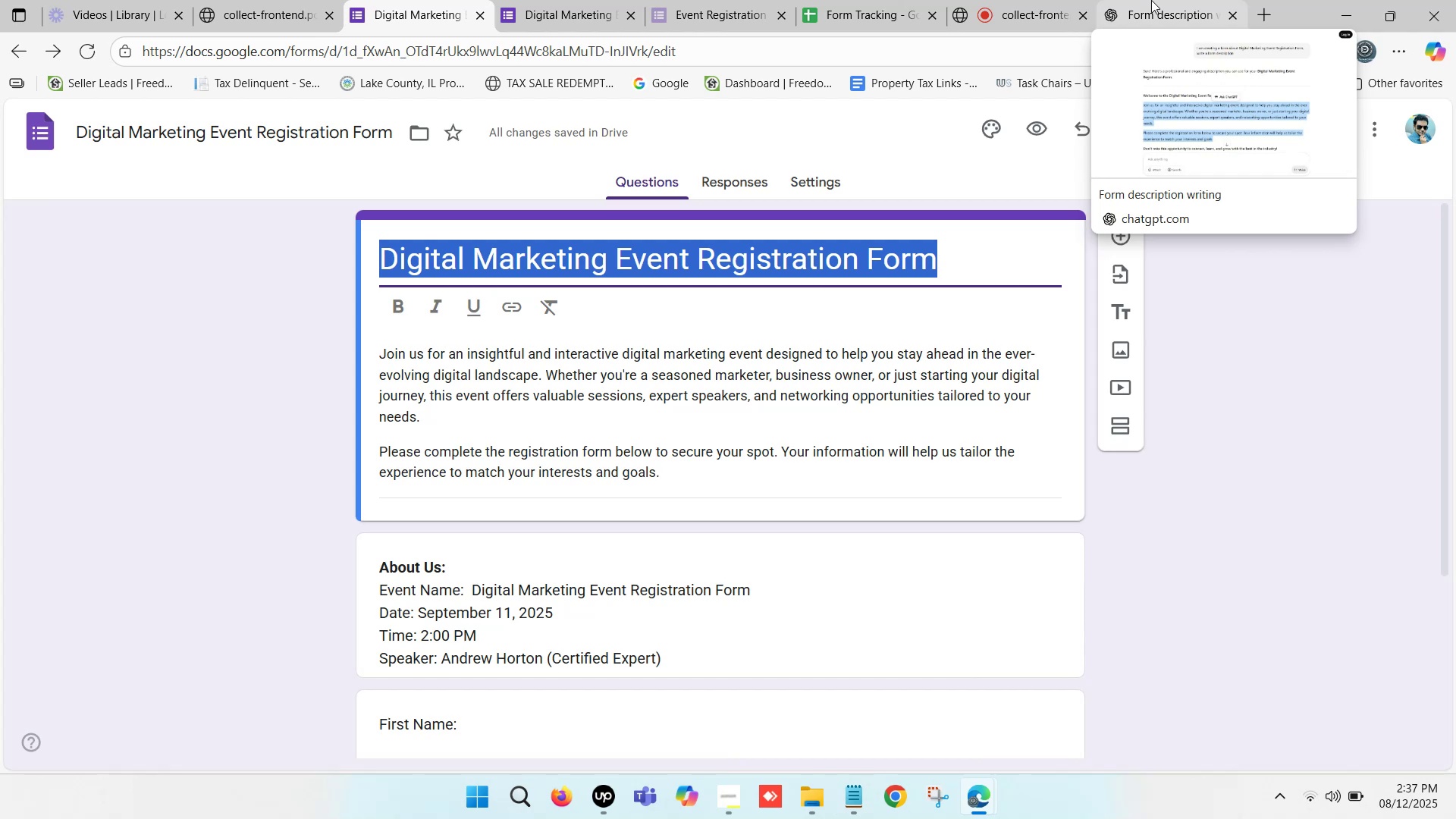 
left_click([562, 0])
 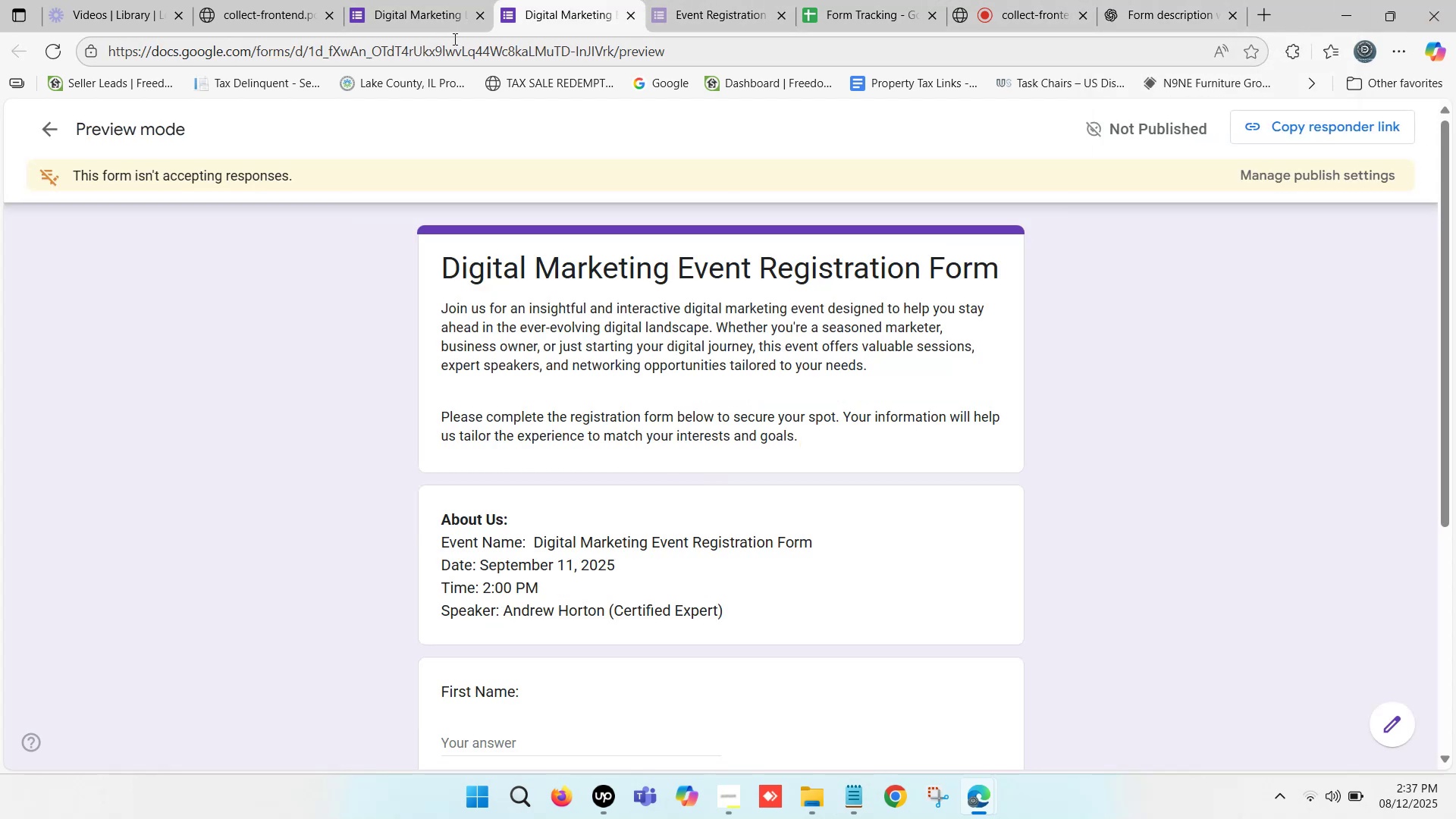 
left_click([422, 0])
 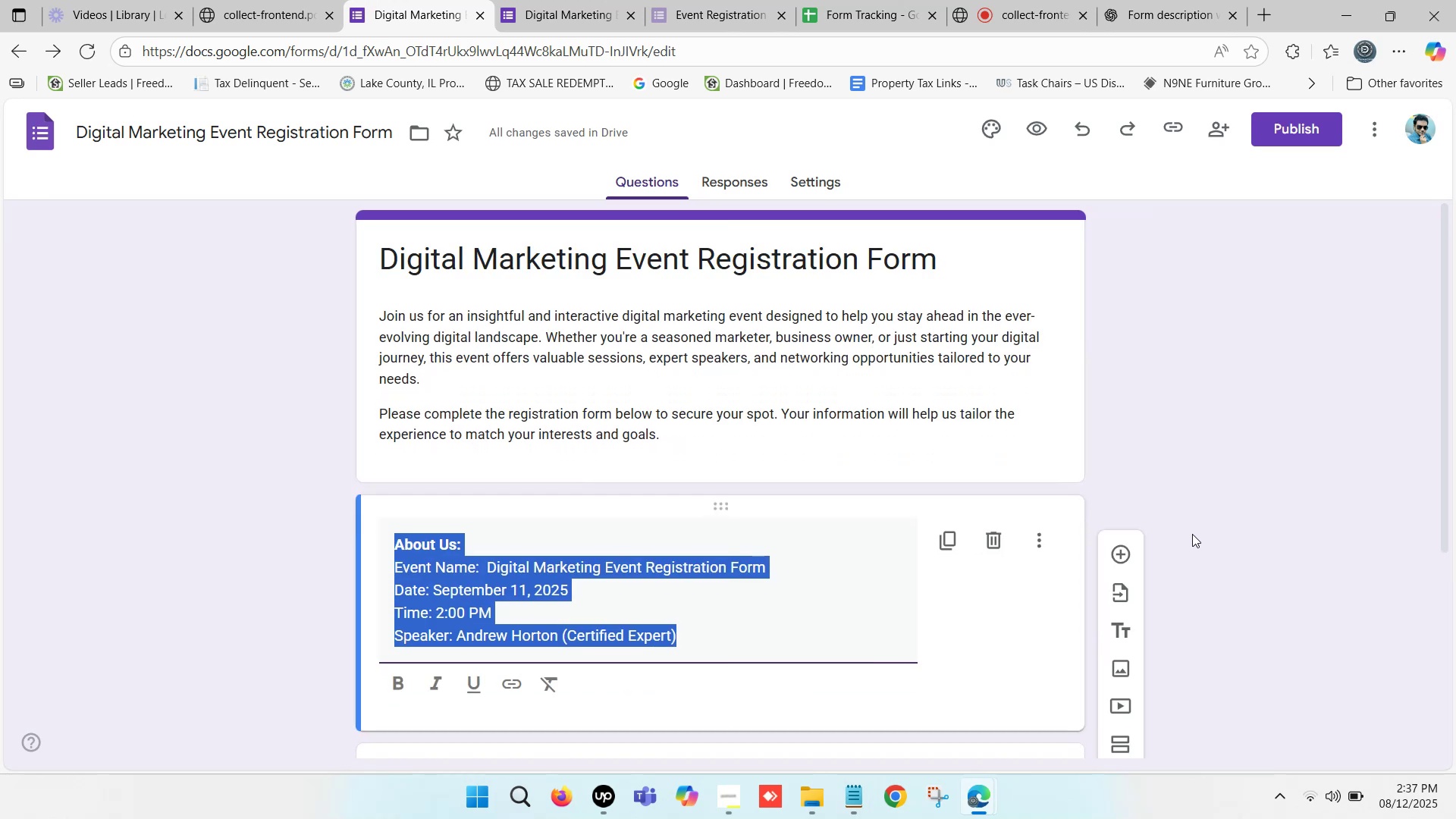 
left_click([1329, 489])
 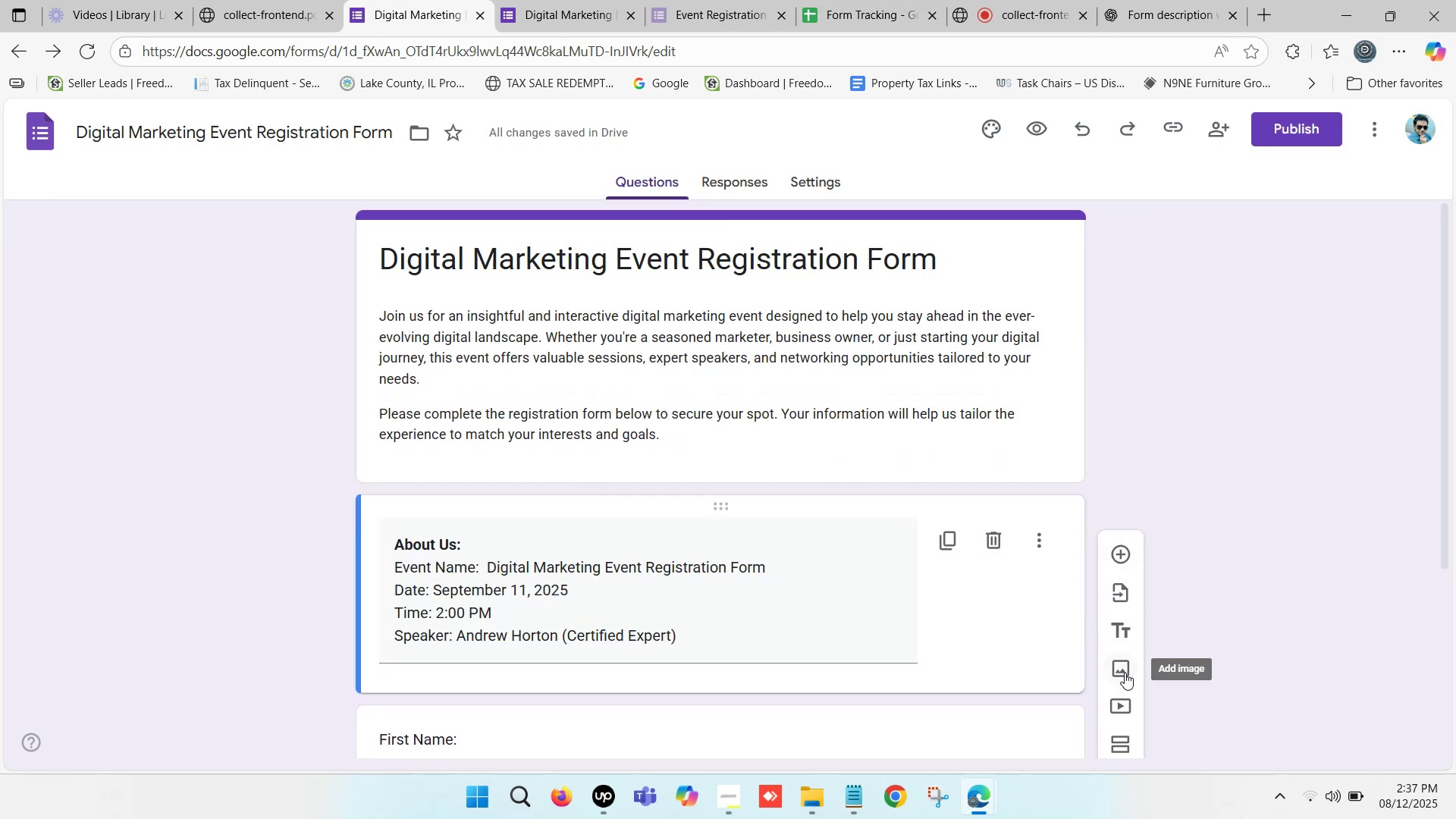 
wait(6.45)
 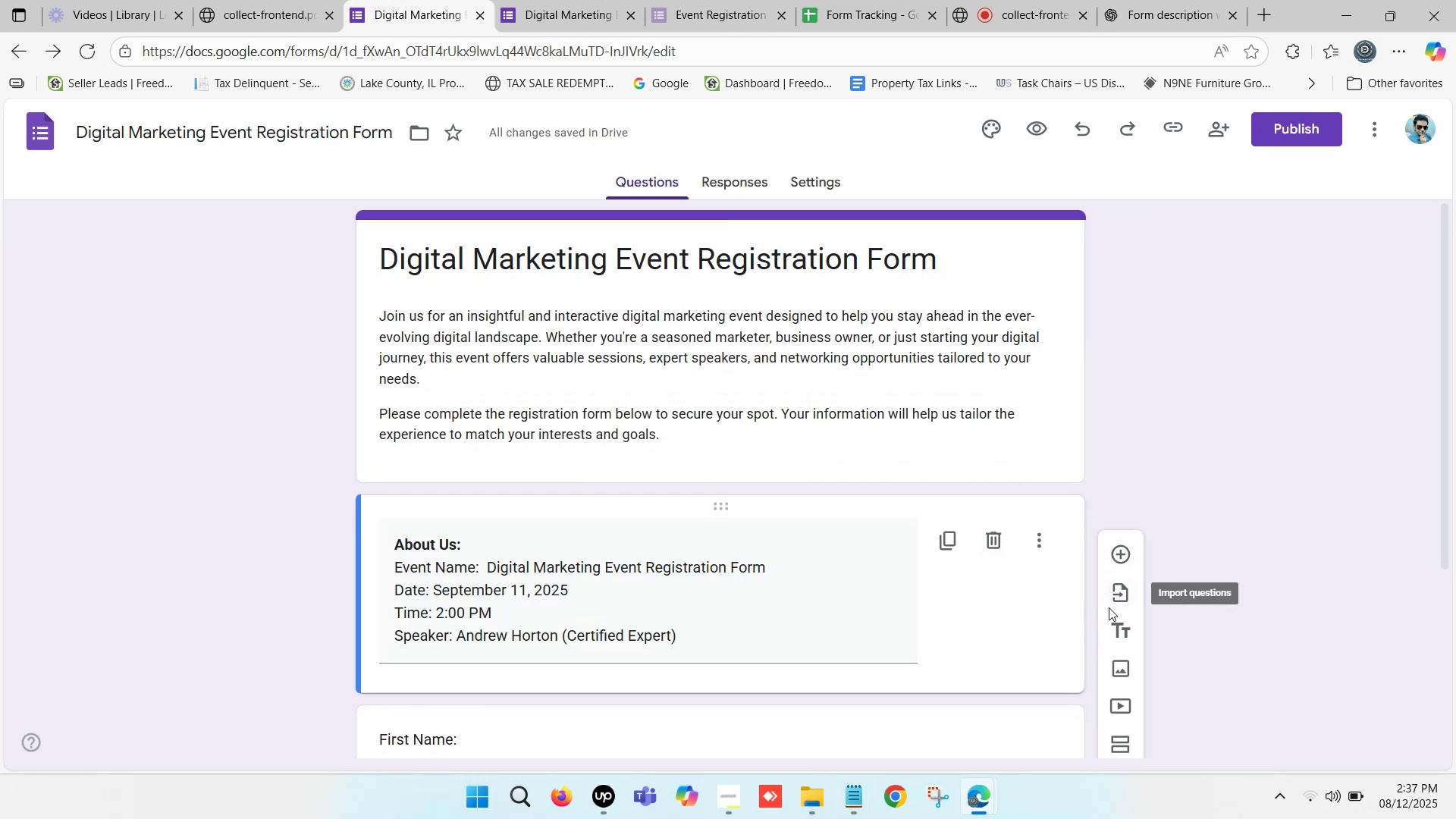 
scroll: coordinate [824, 674], scroll_direction: down, amount: 9.0
 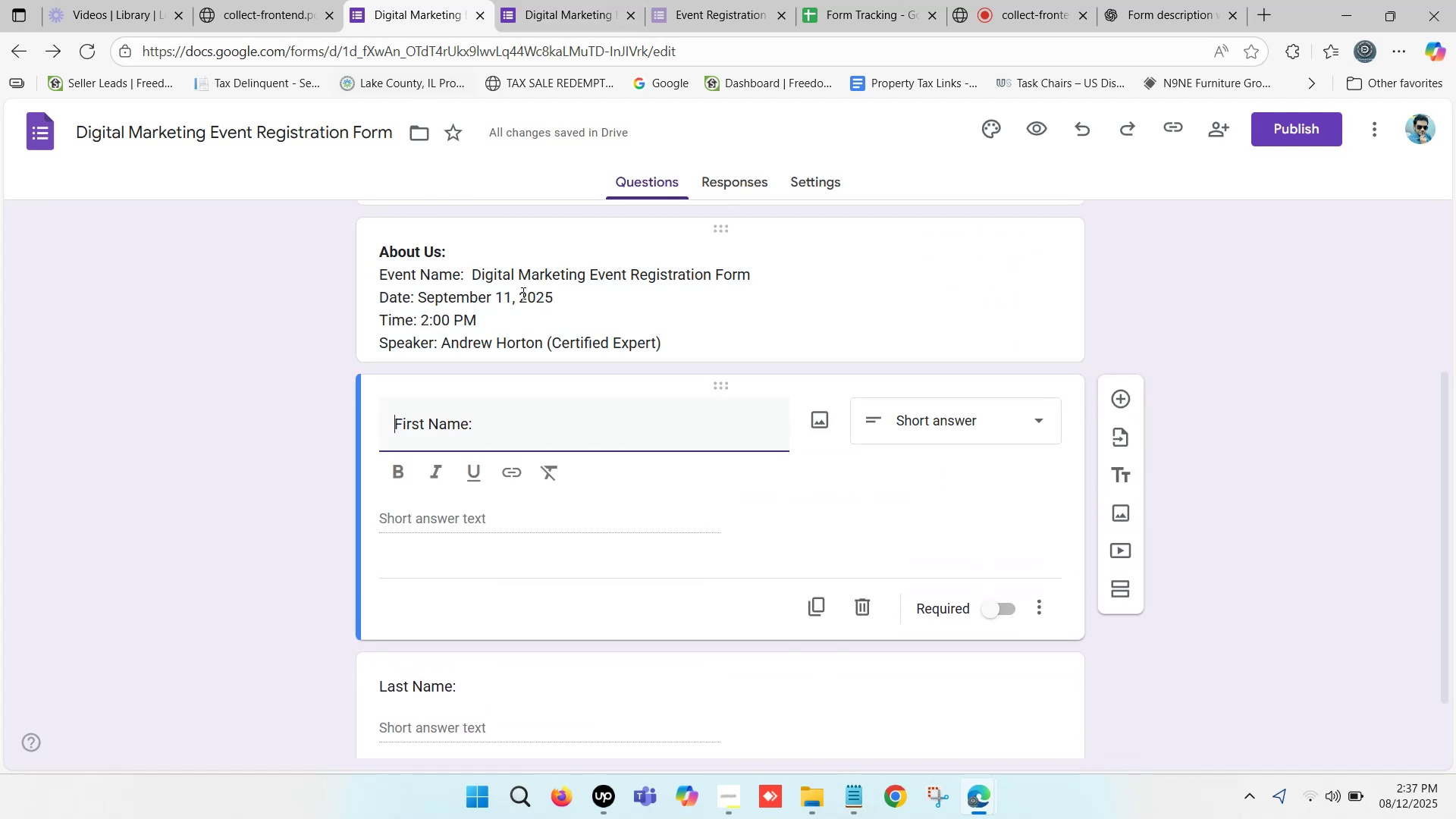 
left_click([984, 419])
 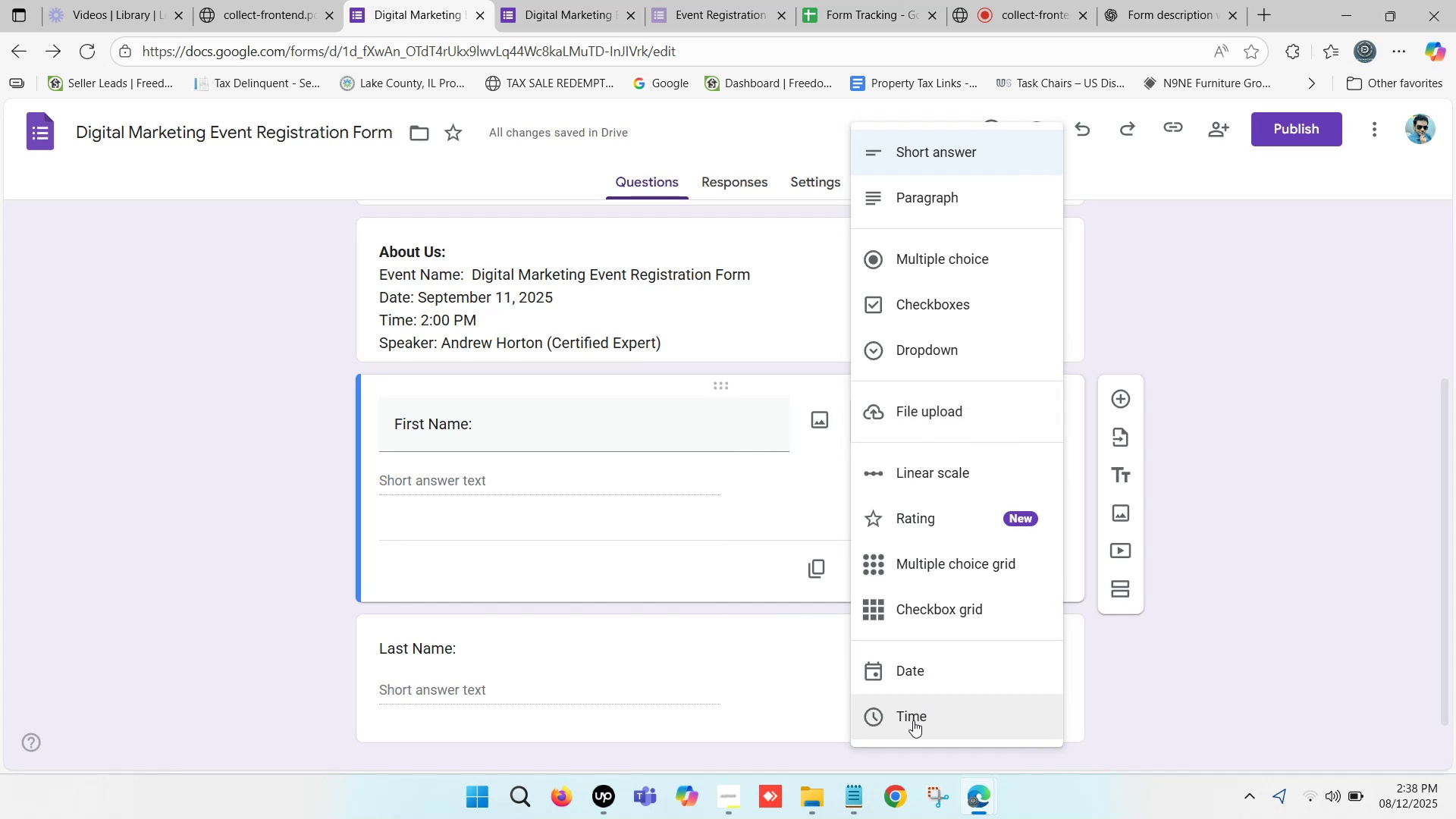 
wait(7.62)
 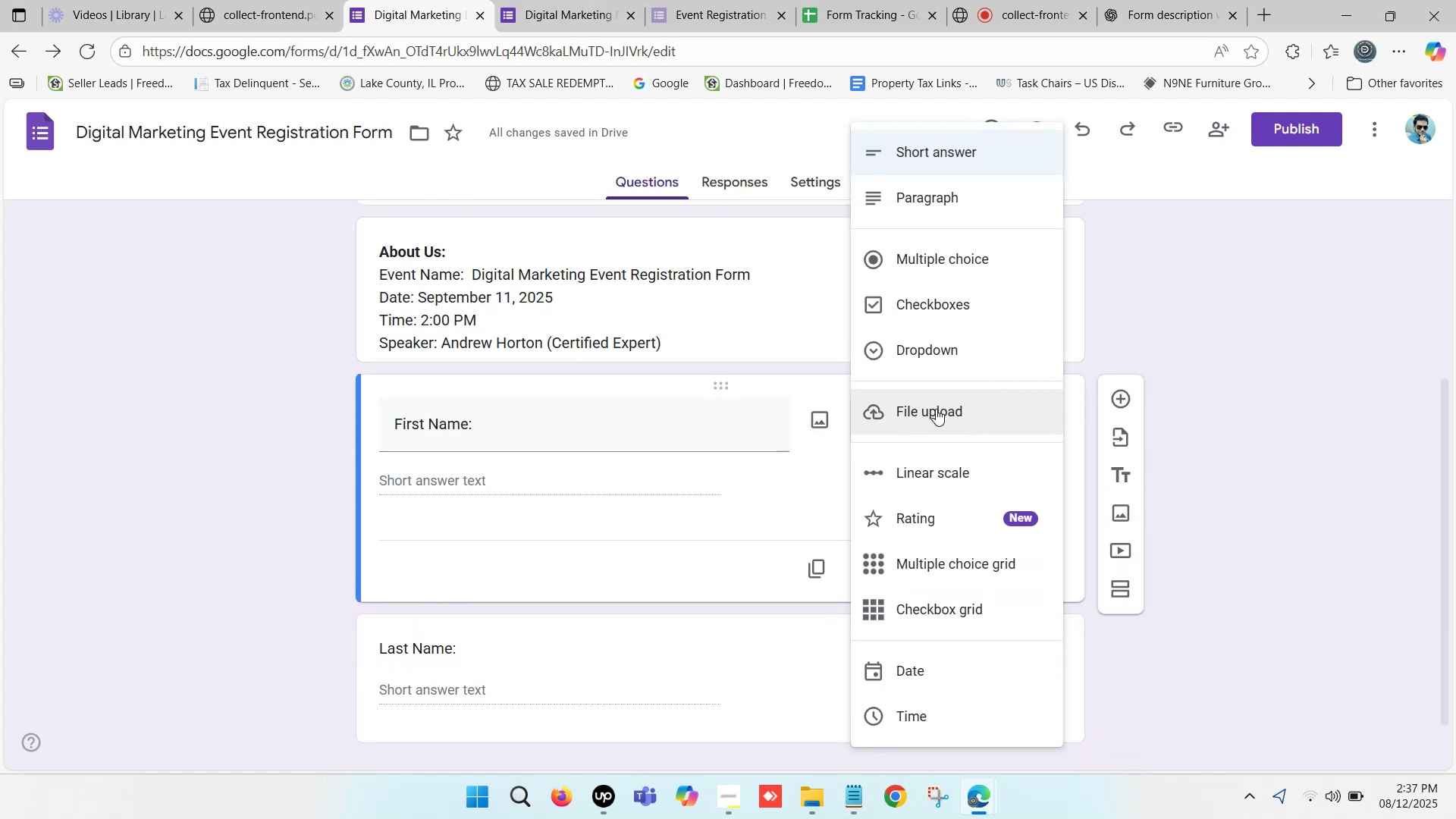 
left_click([1297, 452])
 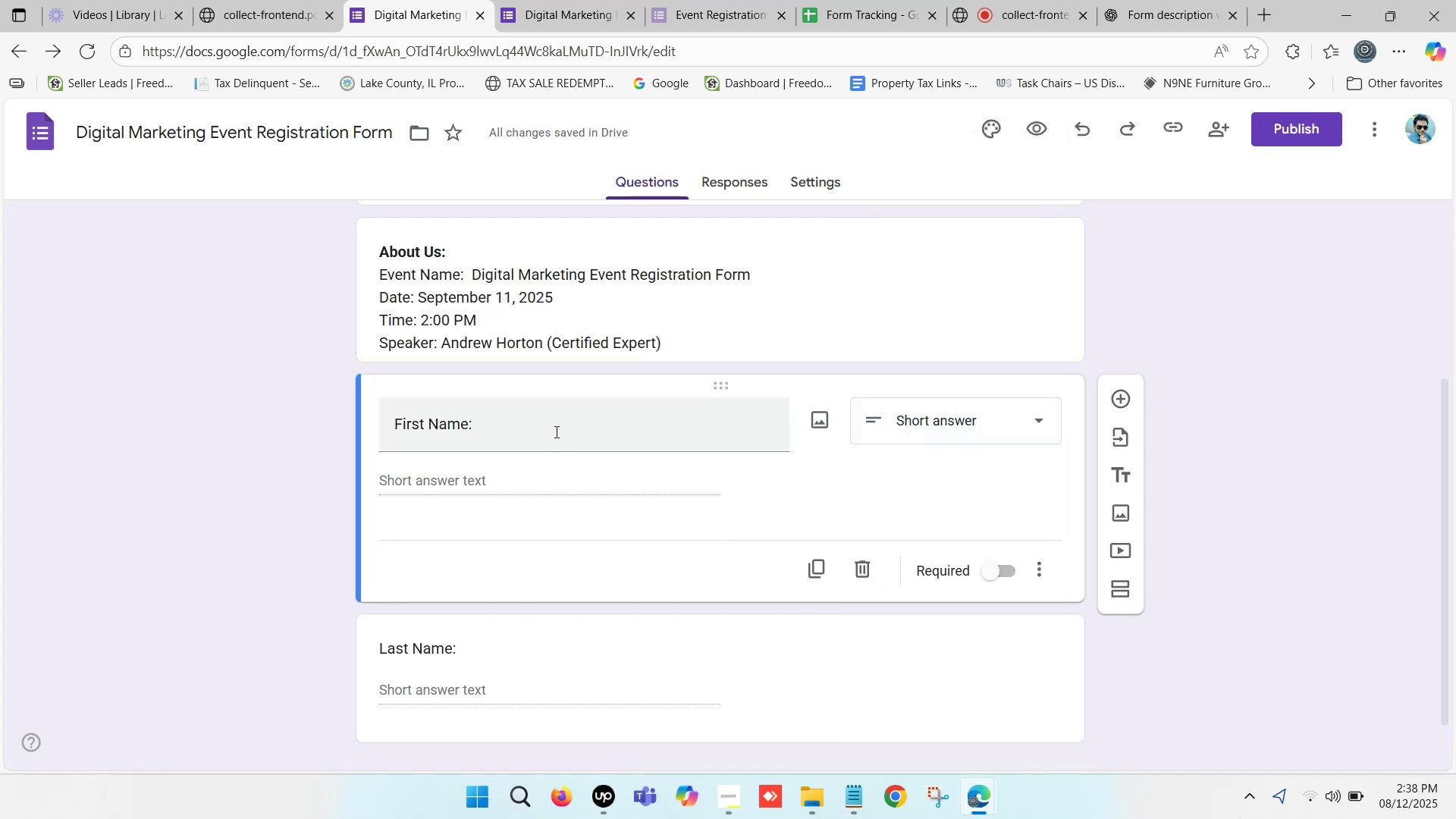 
left_click([588, 435])
 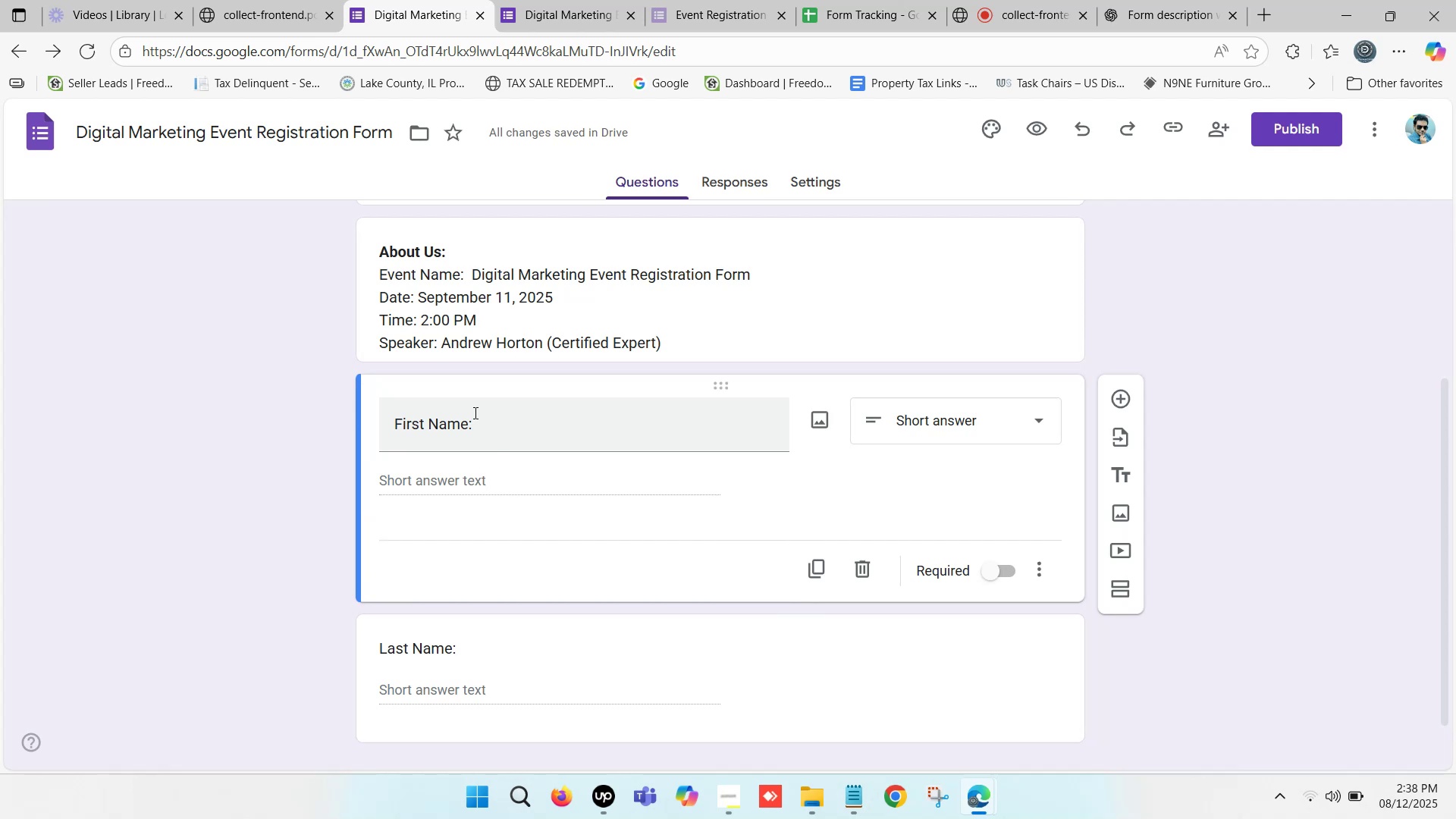 
wait(29.79)
 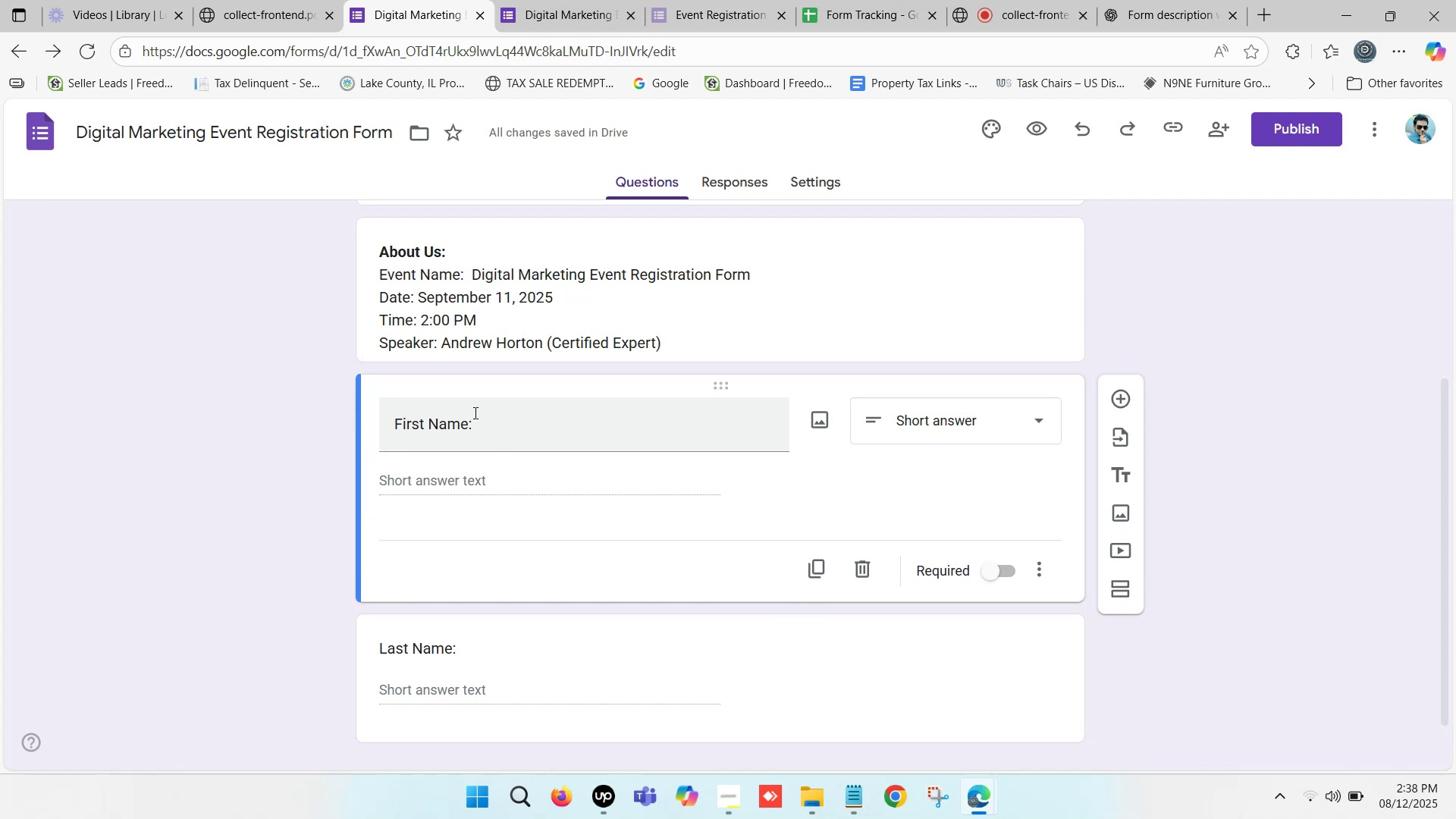 
left_click([1003, 571])
 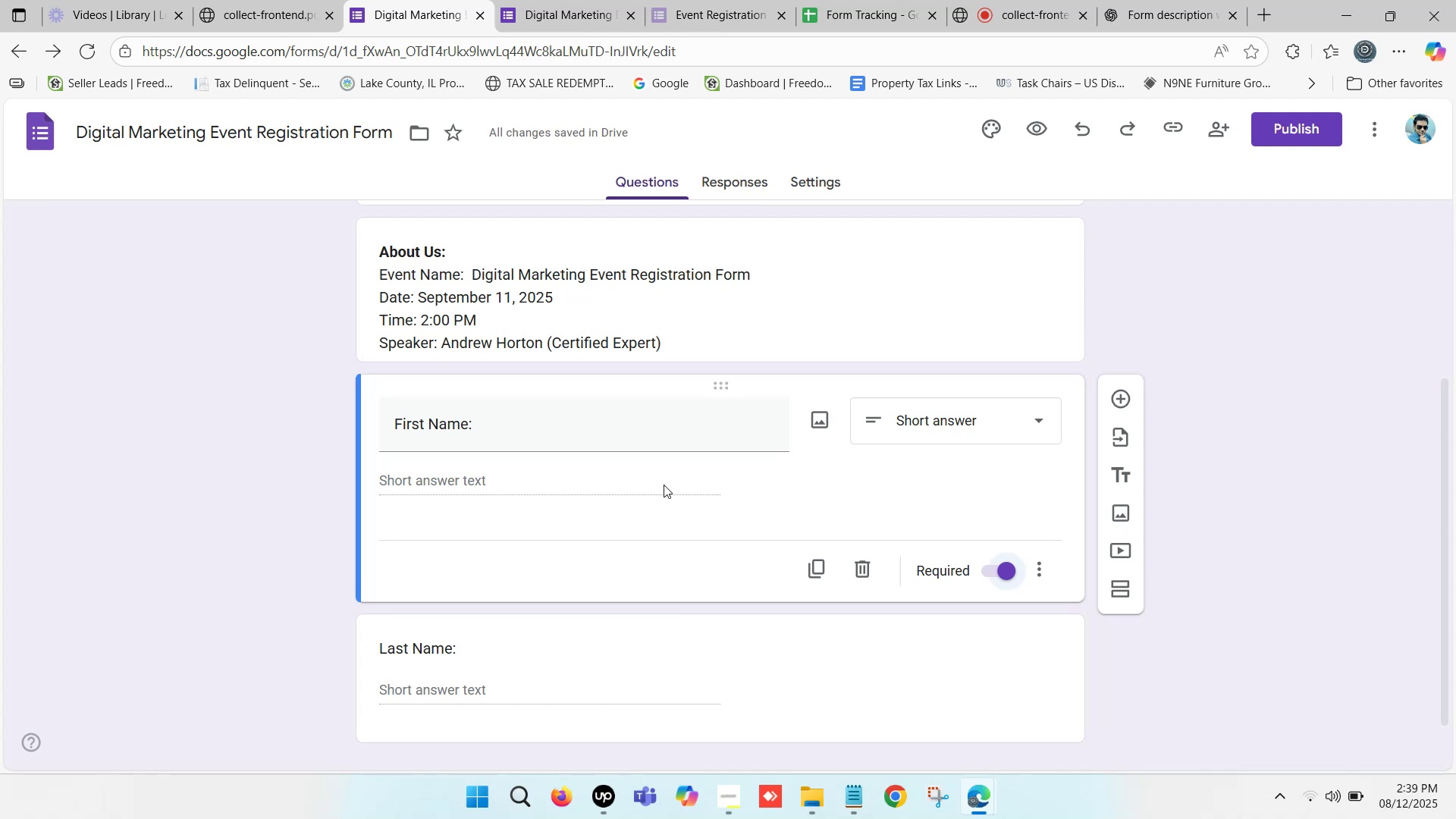 
wait(51.15)
 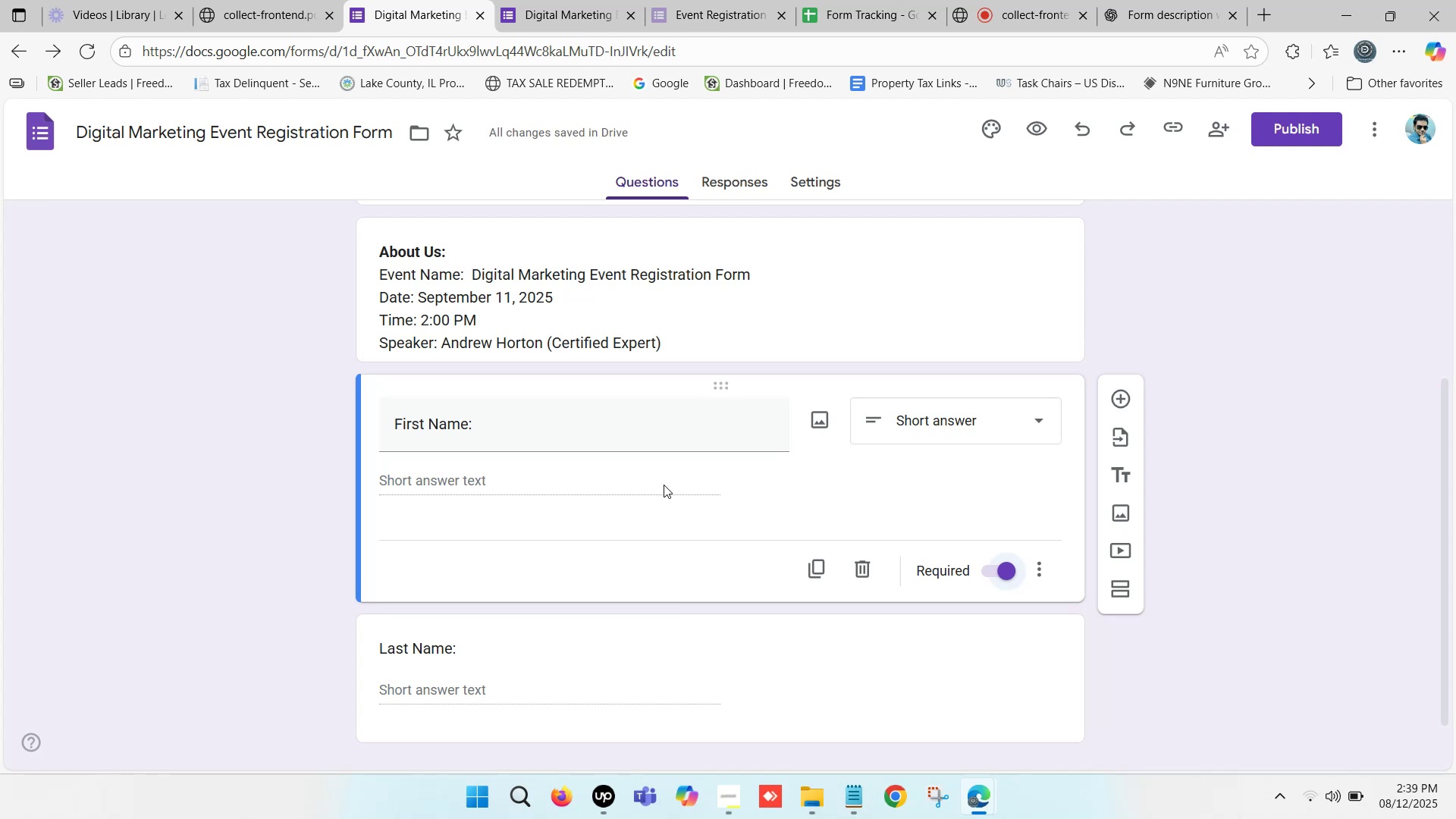 
left_click([57, 375])
 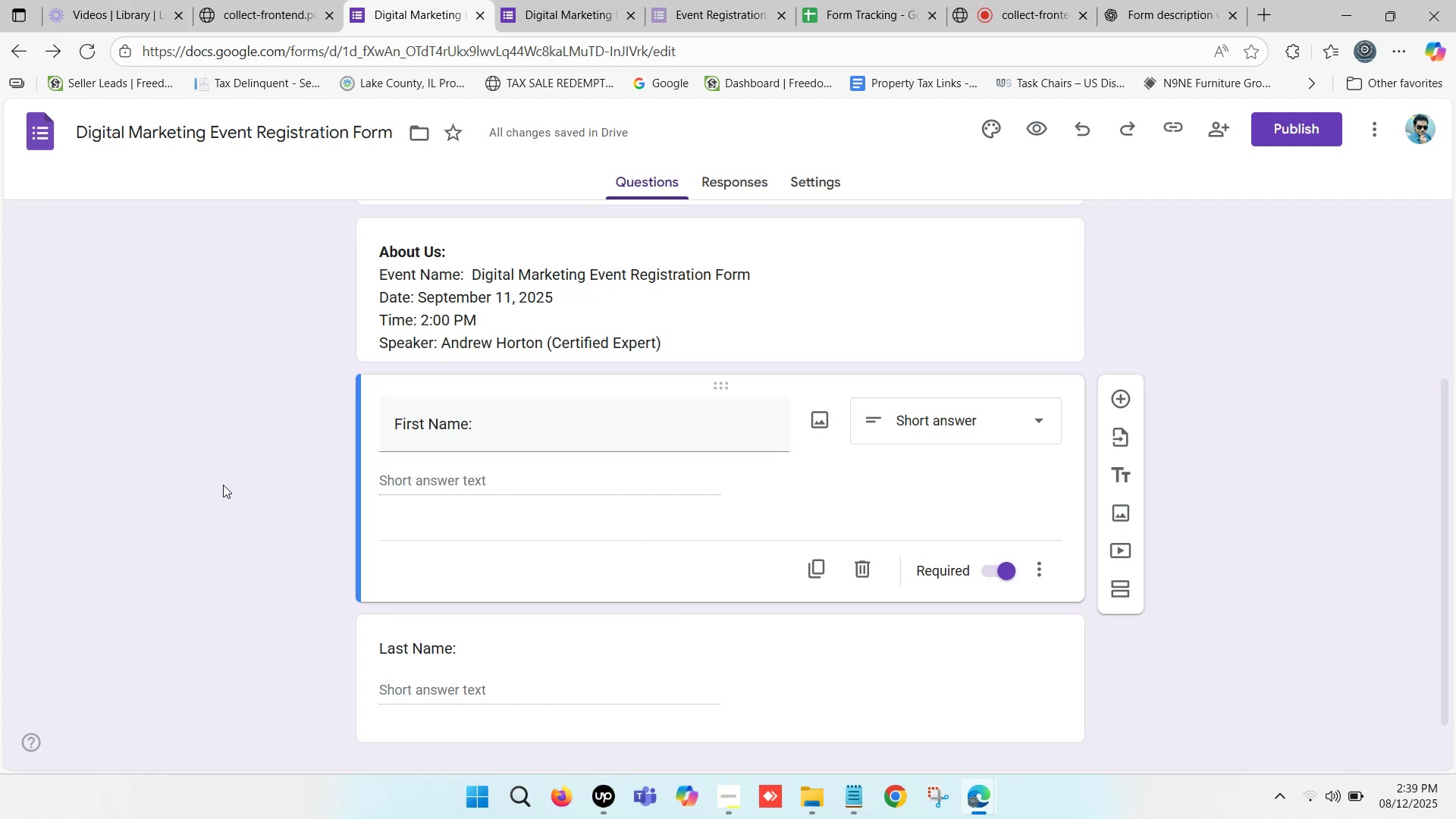 
scroll: coordinate [466, 527], scroll_direction: up, amount: 6.0
 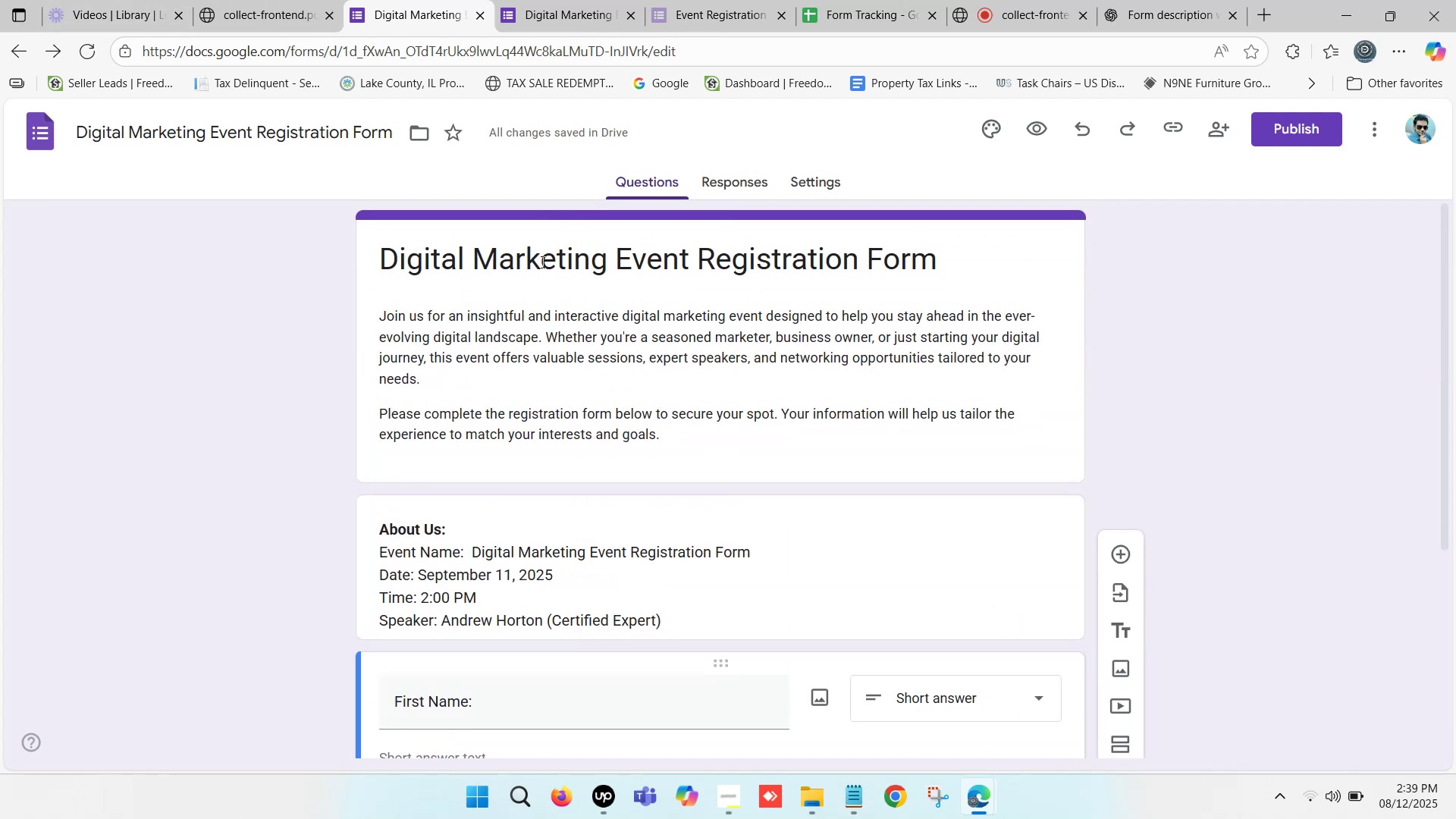 
scroll: coordinate [674, 366], scroll_direction: down, amount: 2.0
 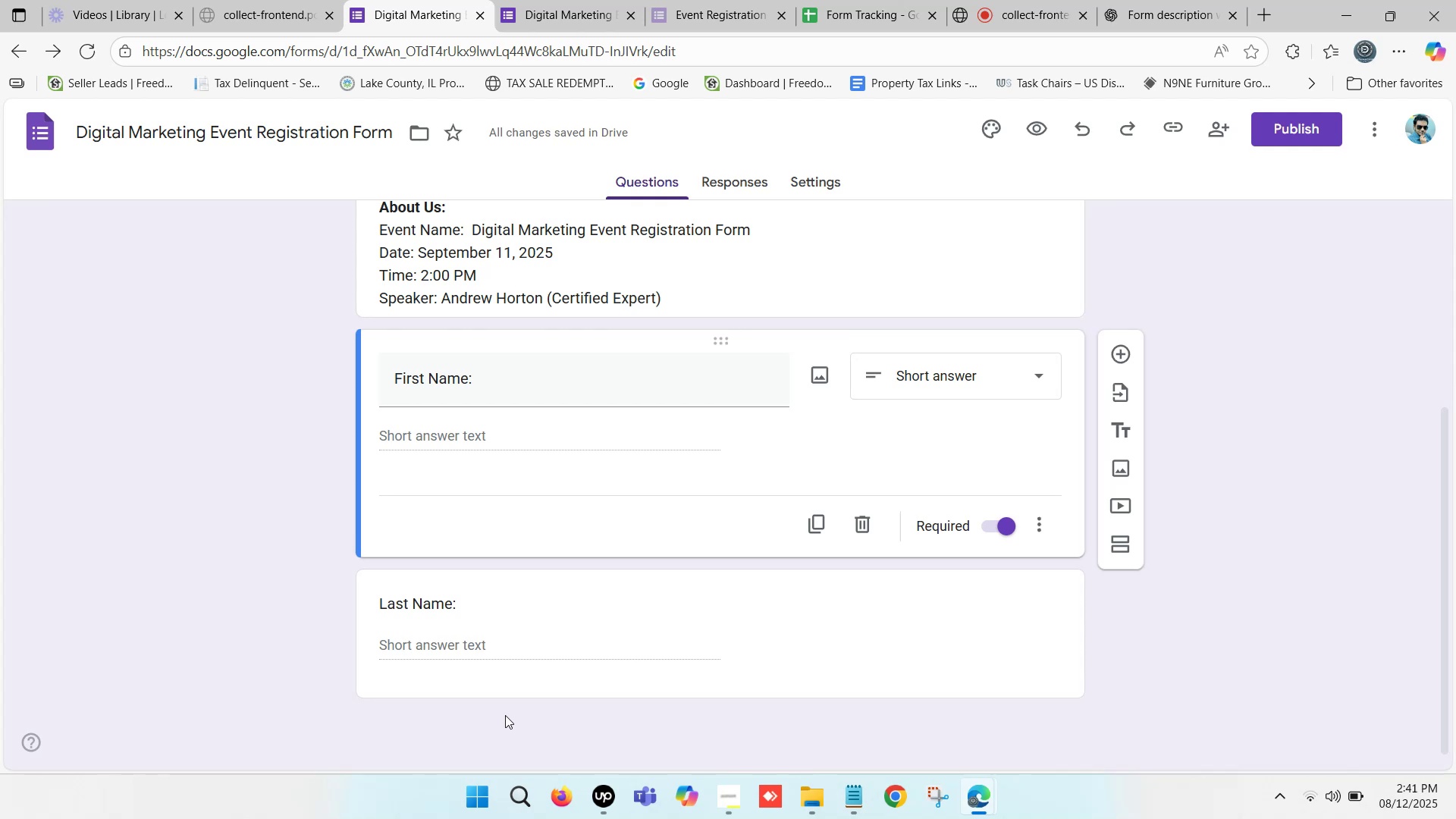 
wait(115.59)
 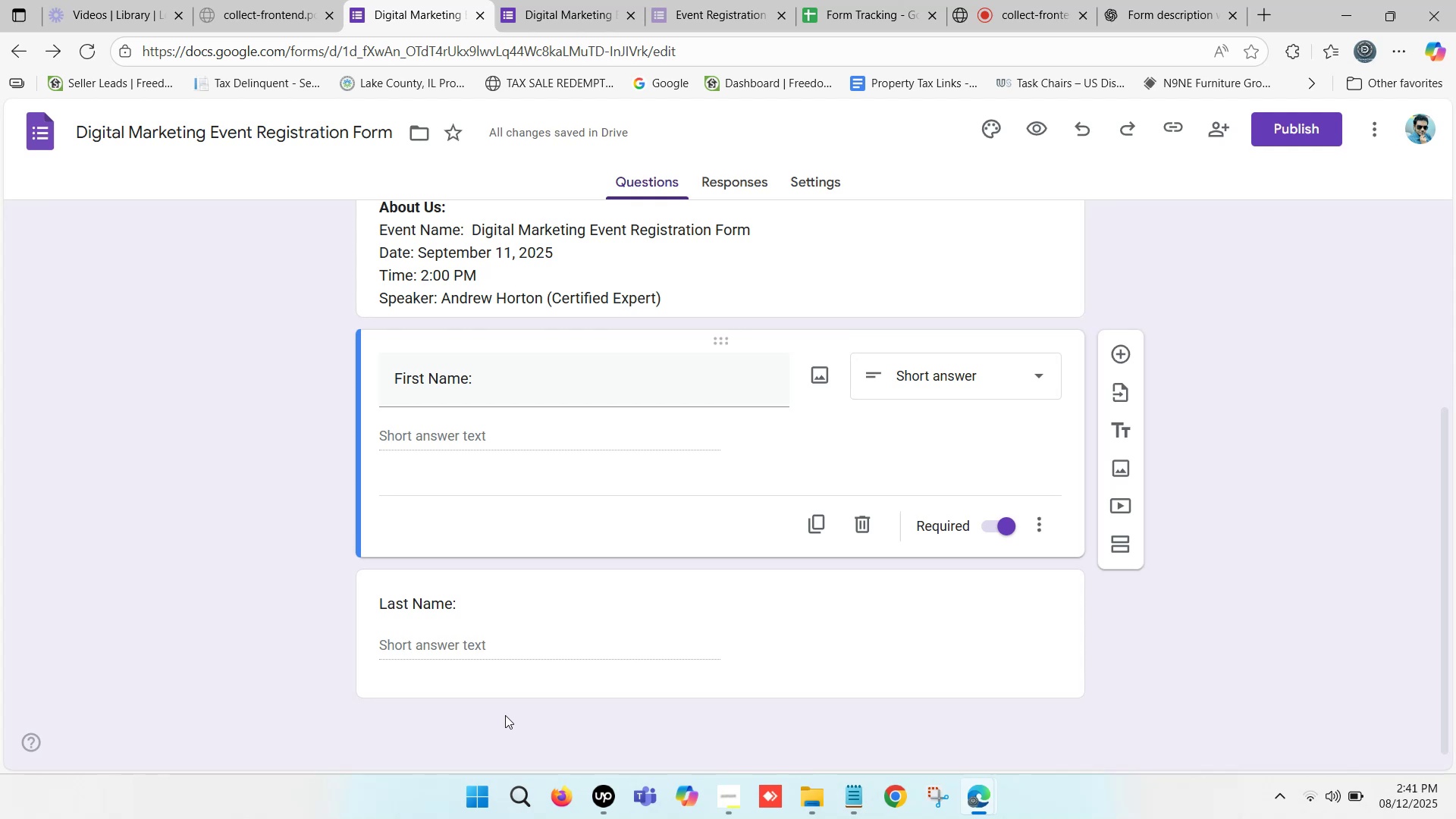 
left_click([640, 686])
 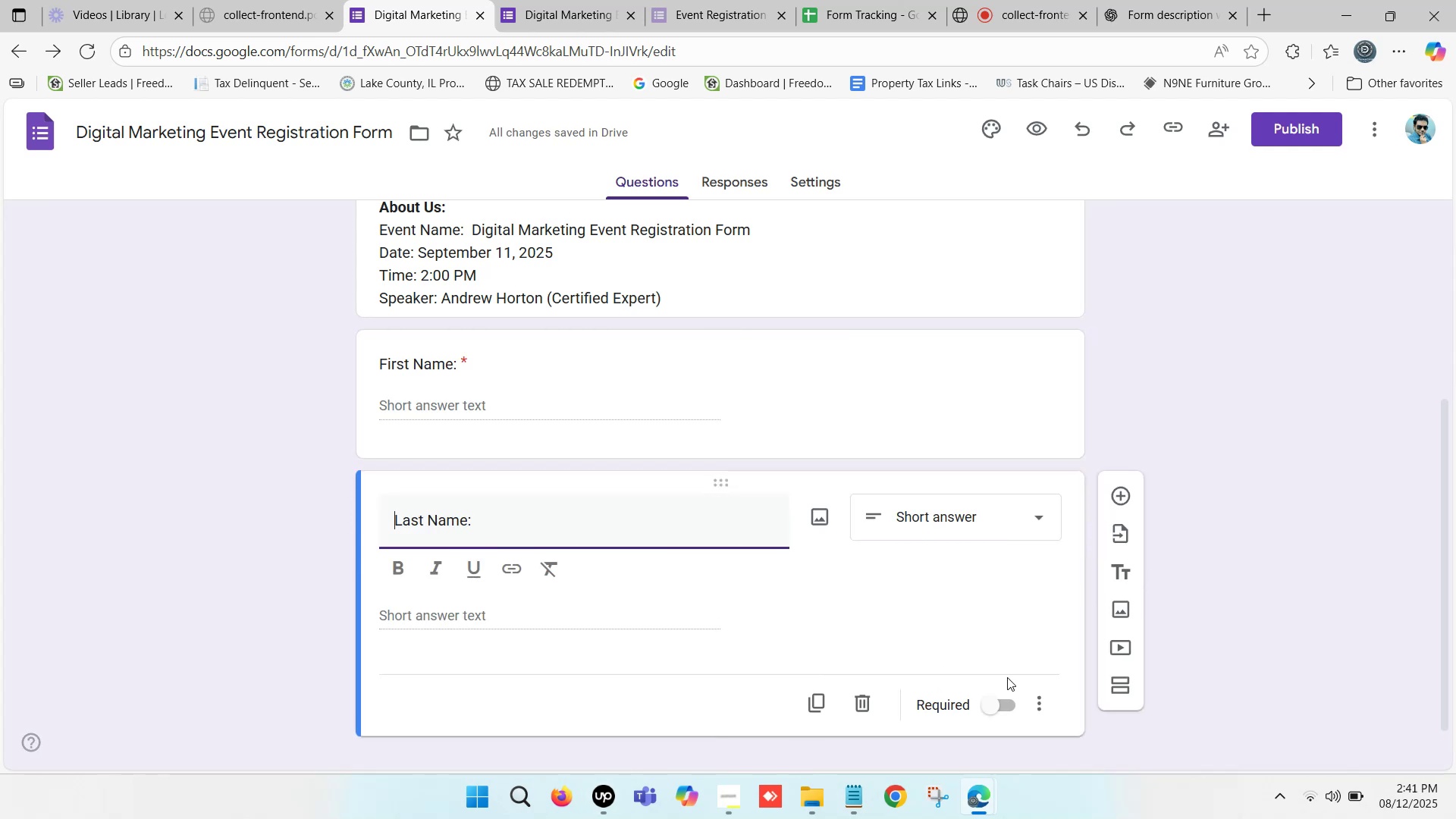 
left_click([1265, 632])
 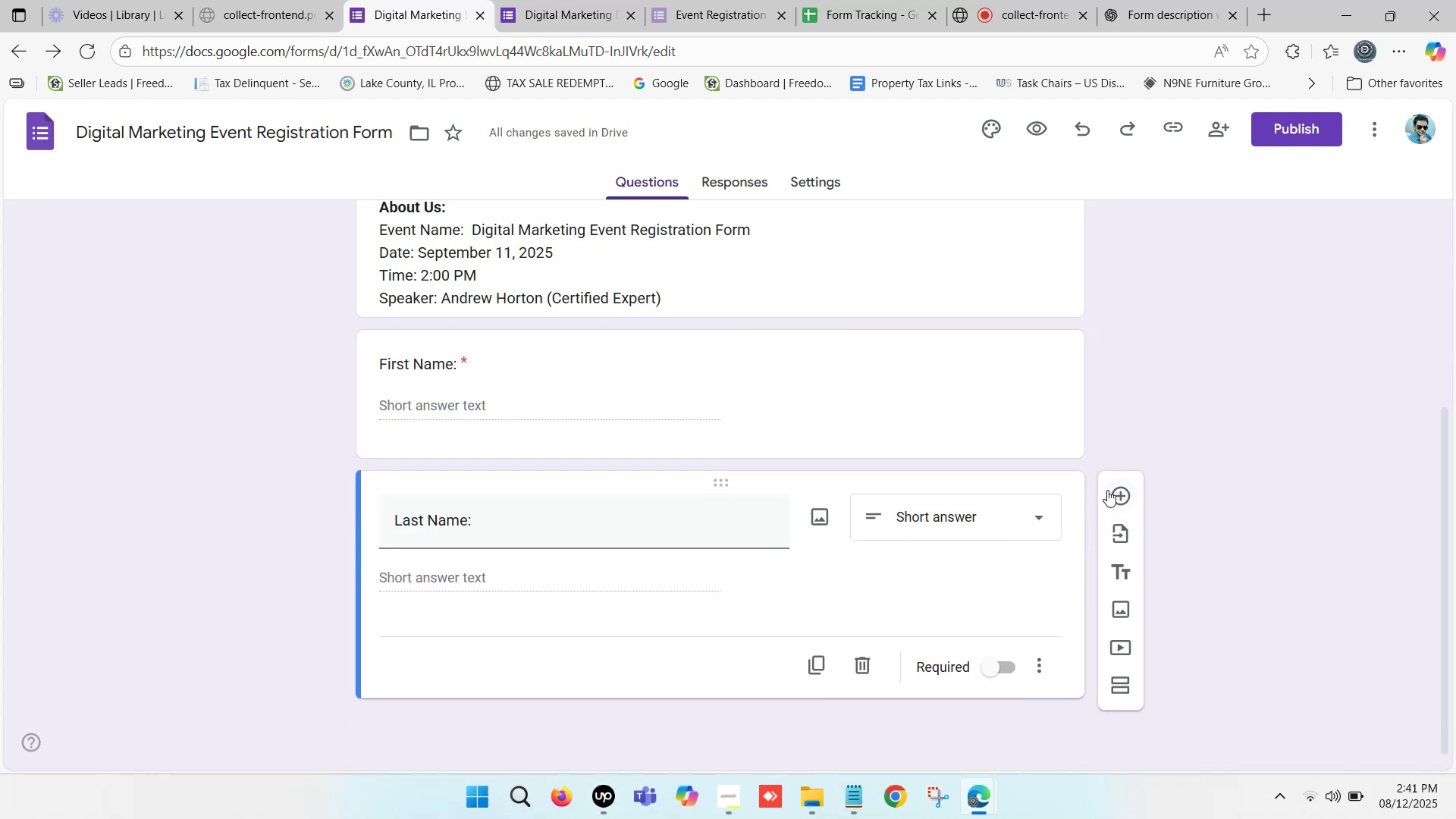 
left_click([1124, 495])
 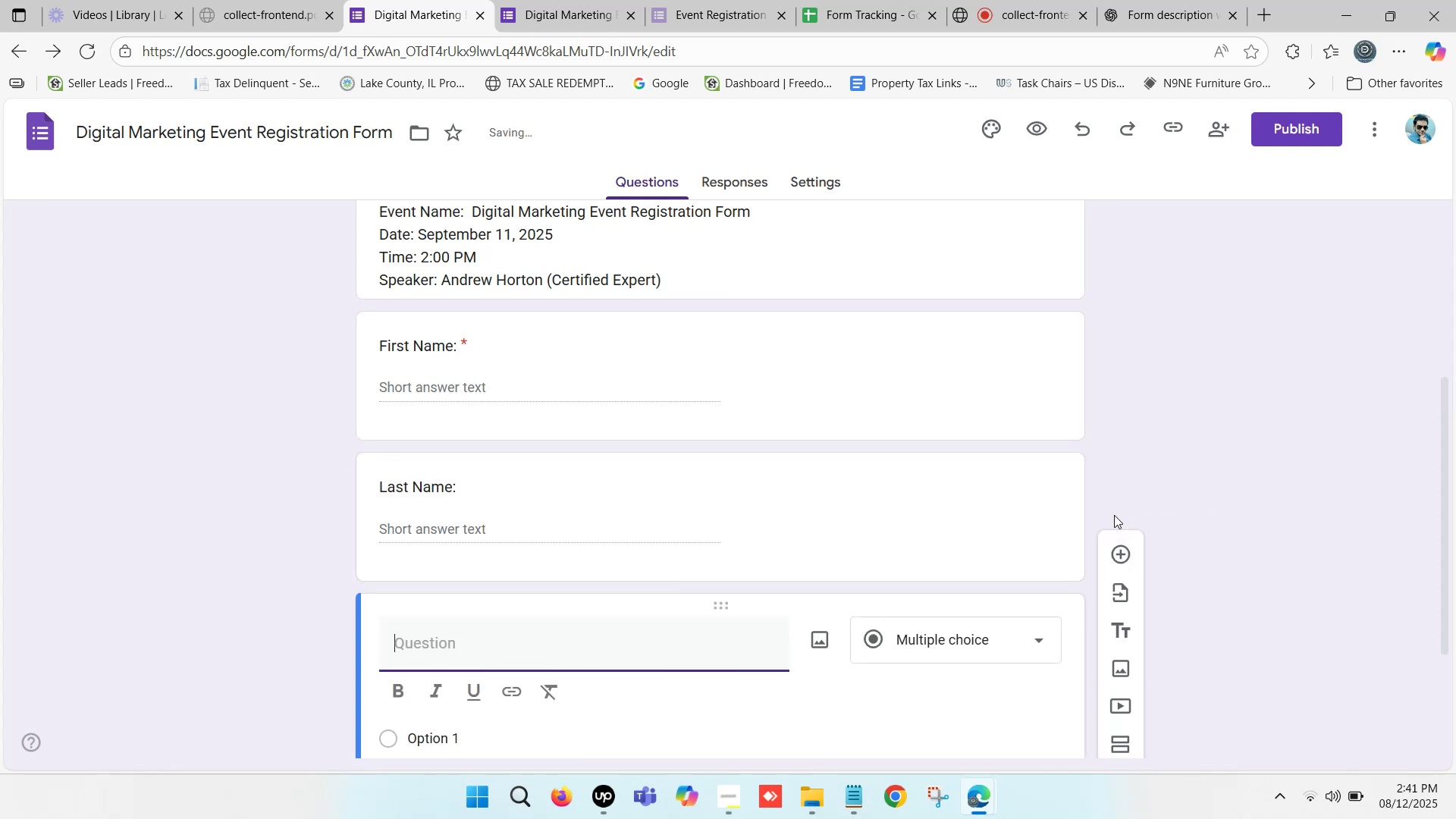 
scroll: coordinate [898, 670], scroll_direction: down, amount: 2.0
 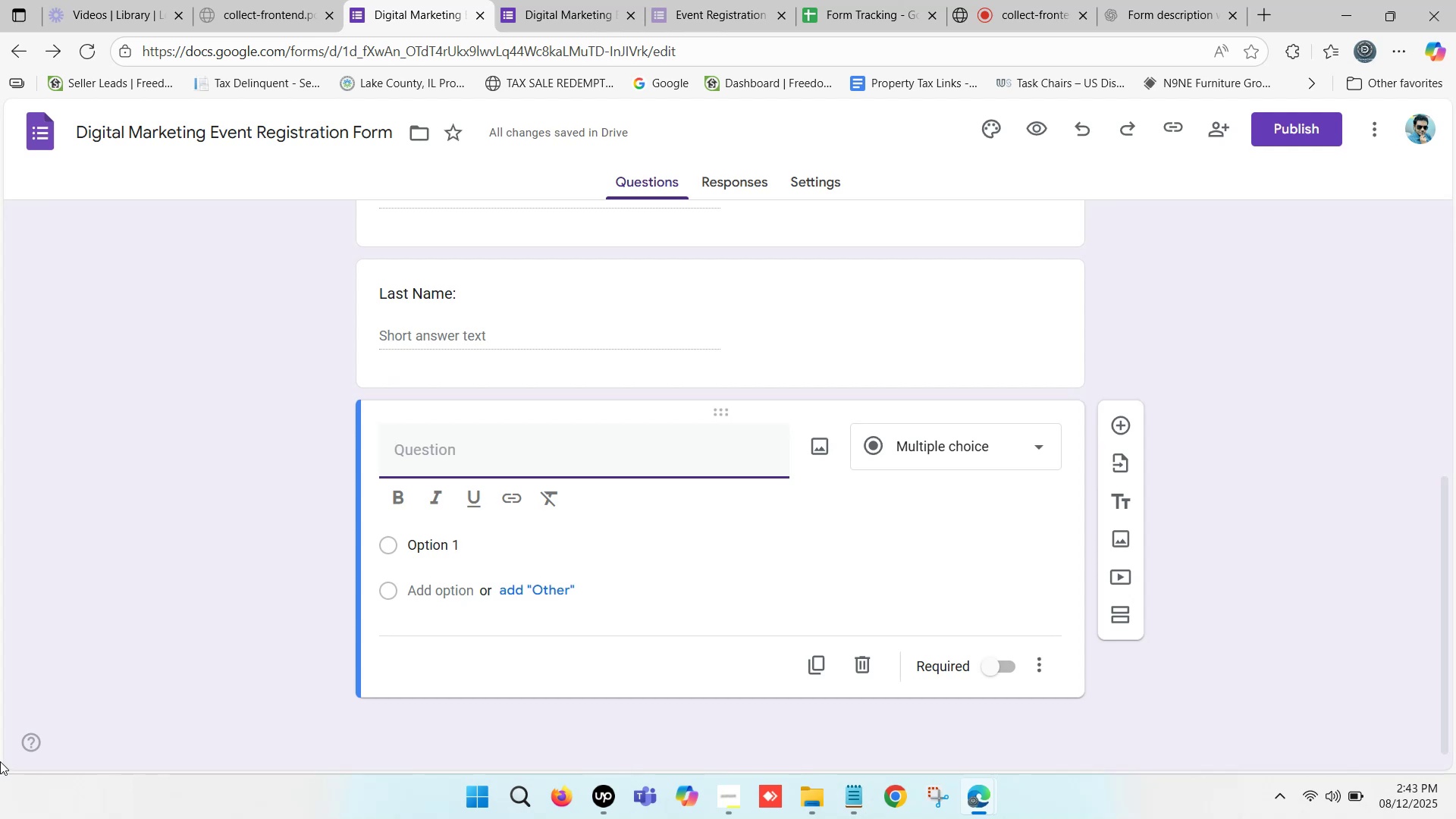 
wait(147.13)
 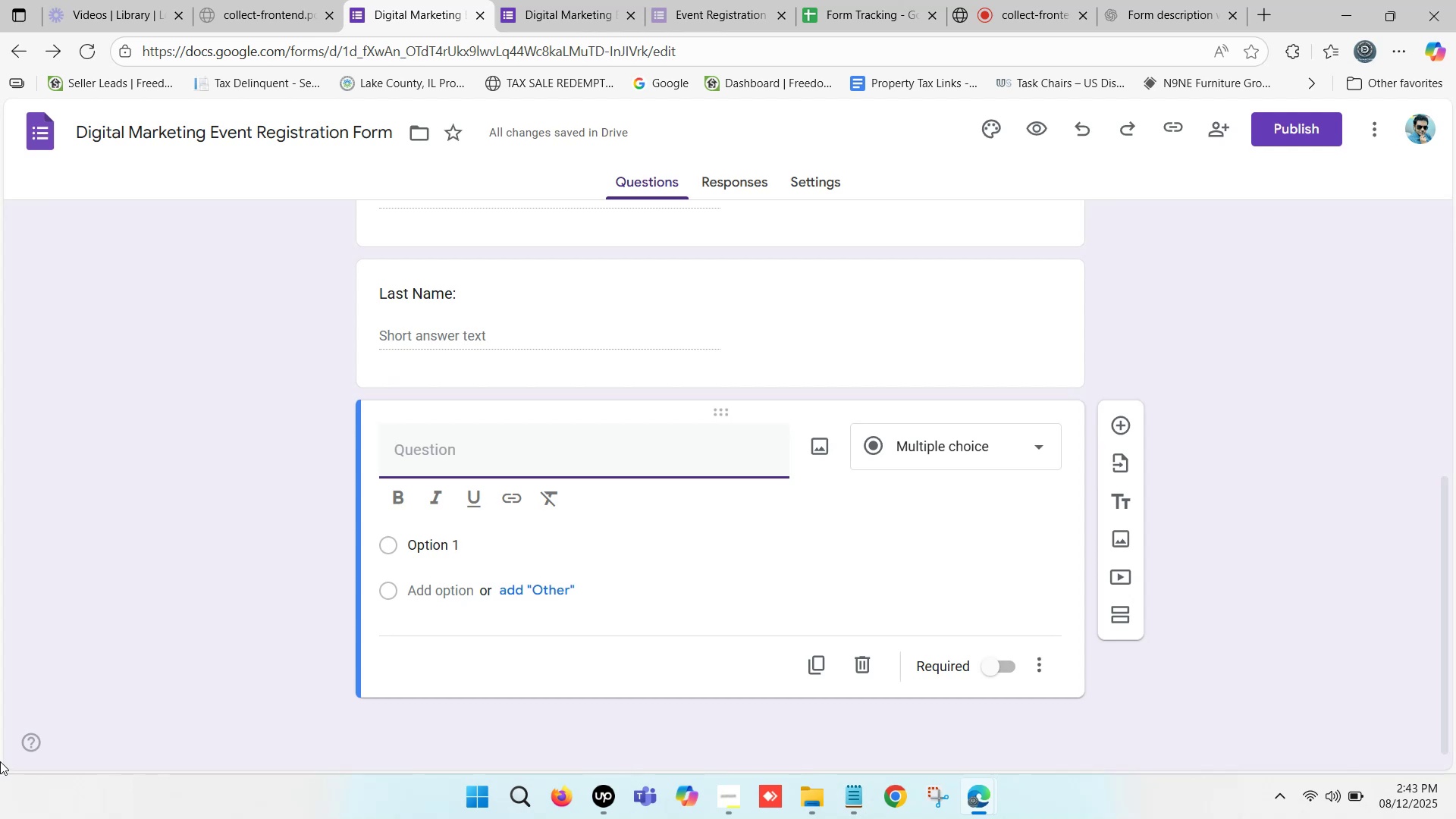 
left_click([998, 0])
 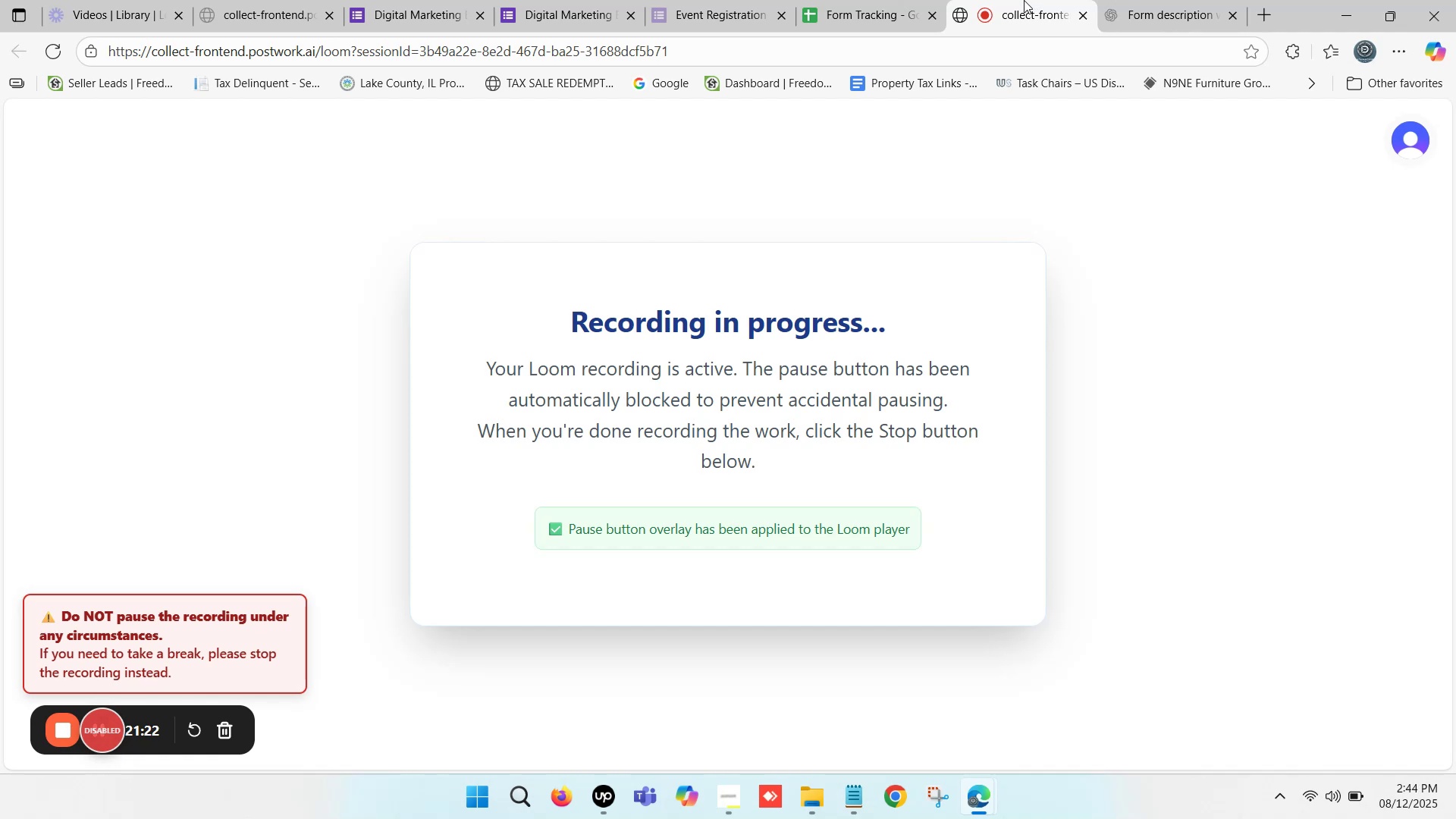 
wait(6.38)
 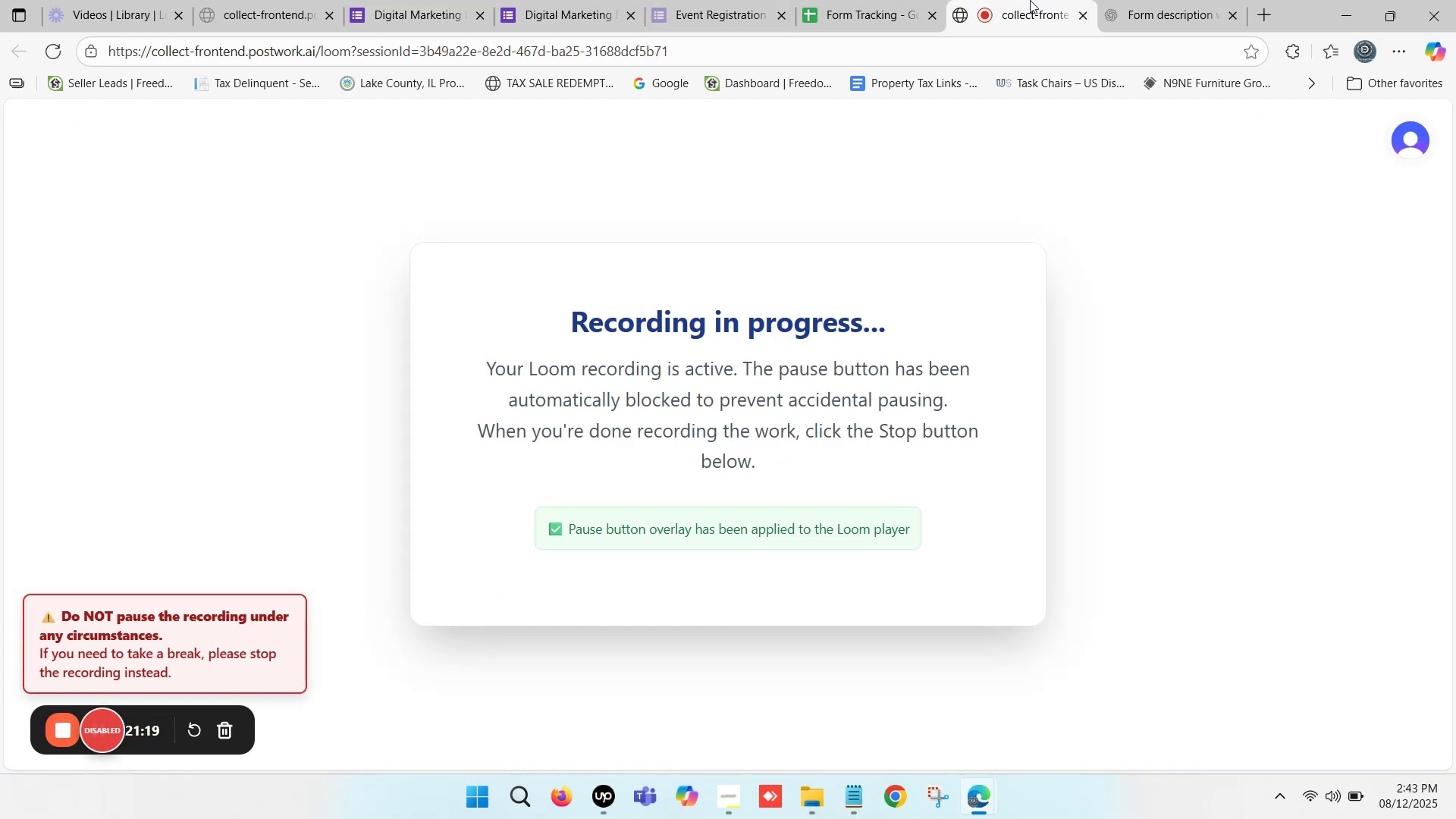 
left_click_drag(start_coordinate=[1037, 0], to_coordinate=[296, 0])
 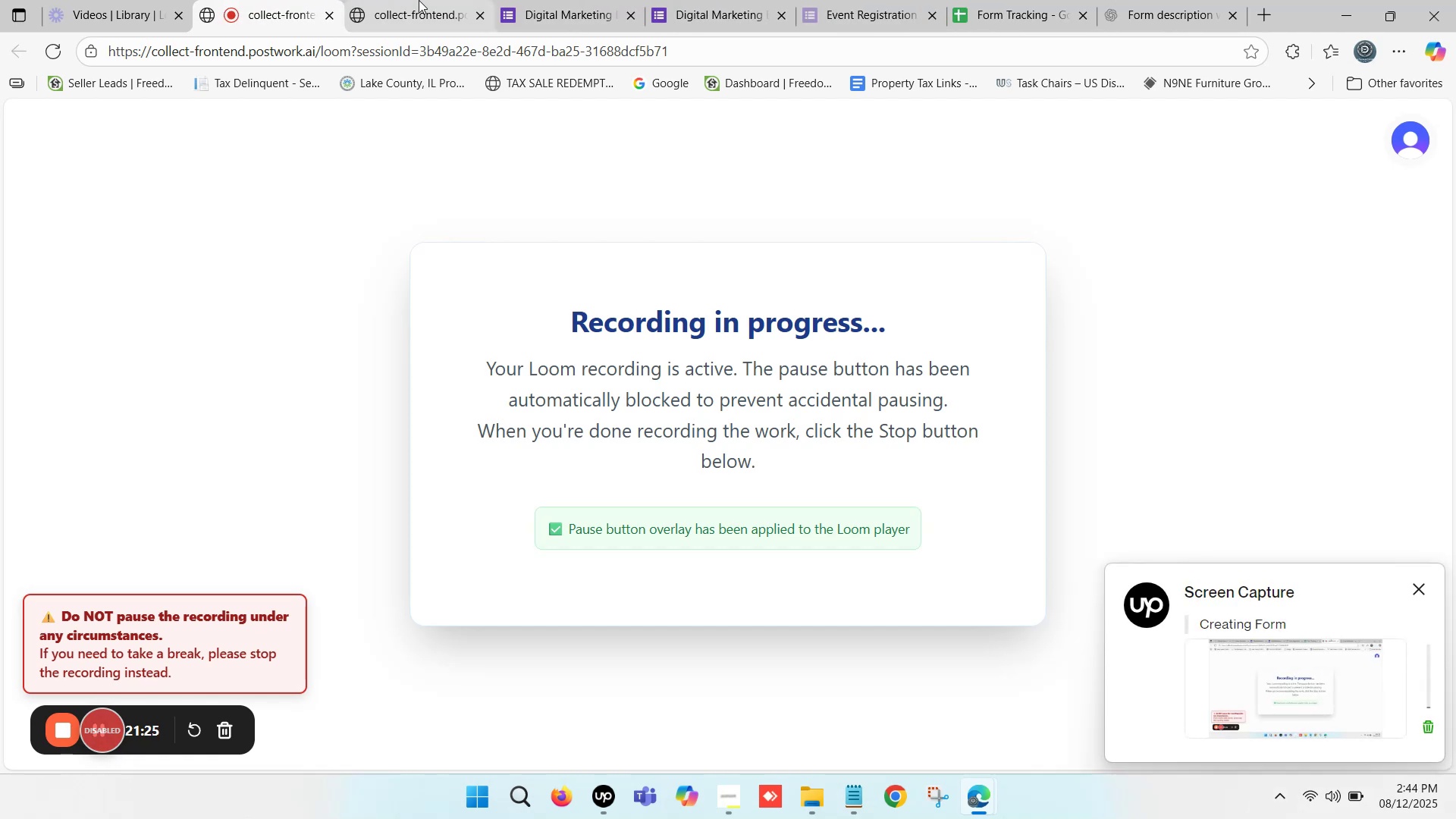 
left_click([438, 0])
 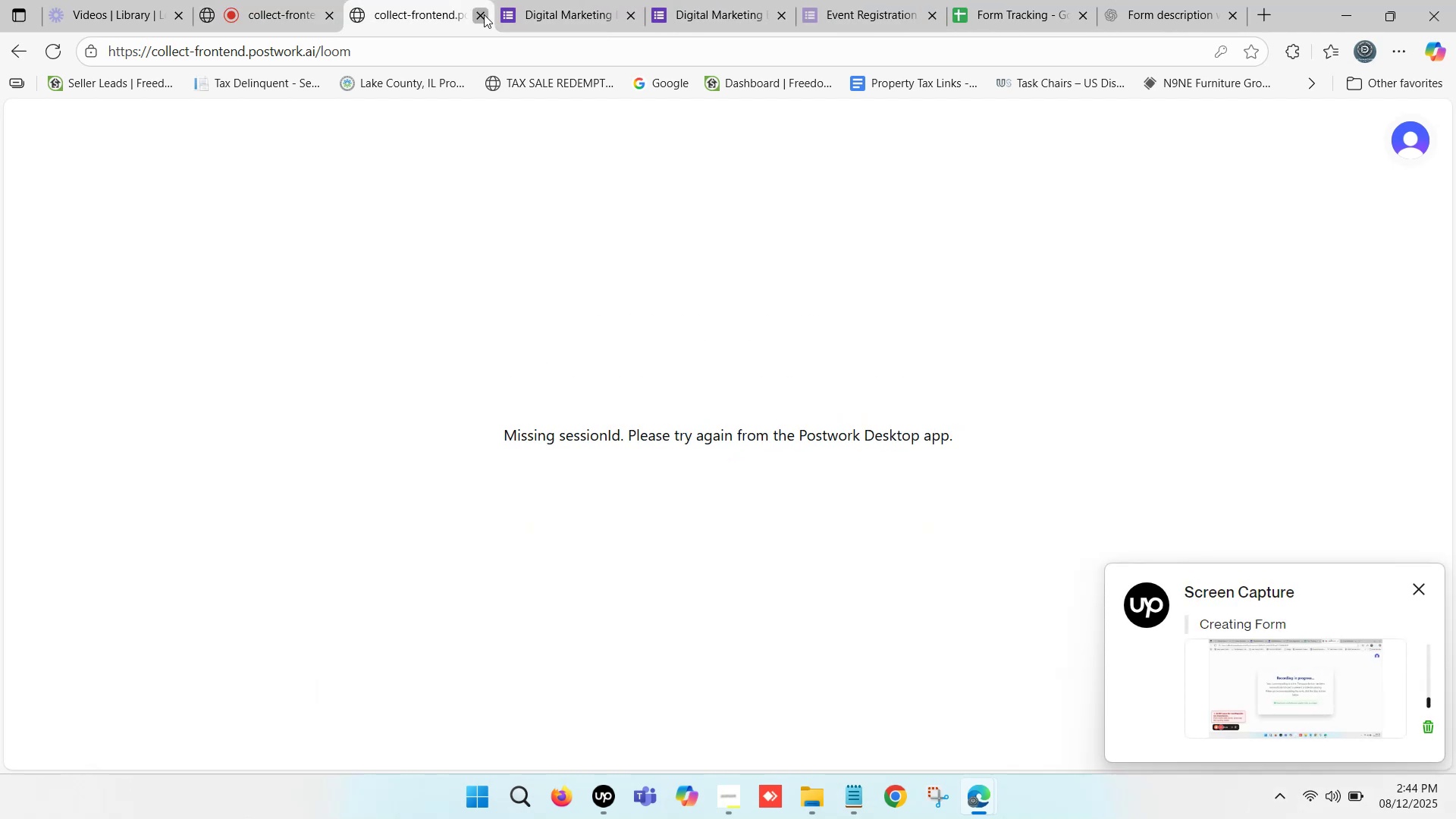 
double_click([437, 0])
 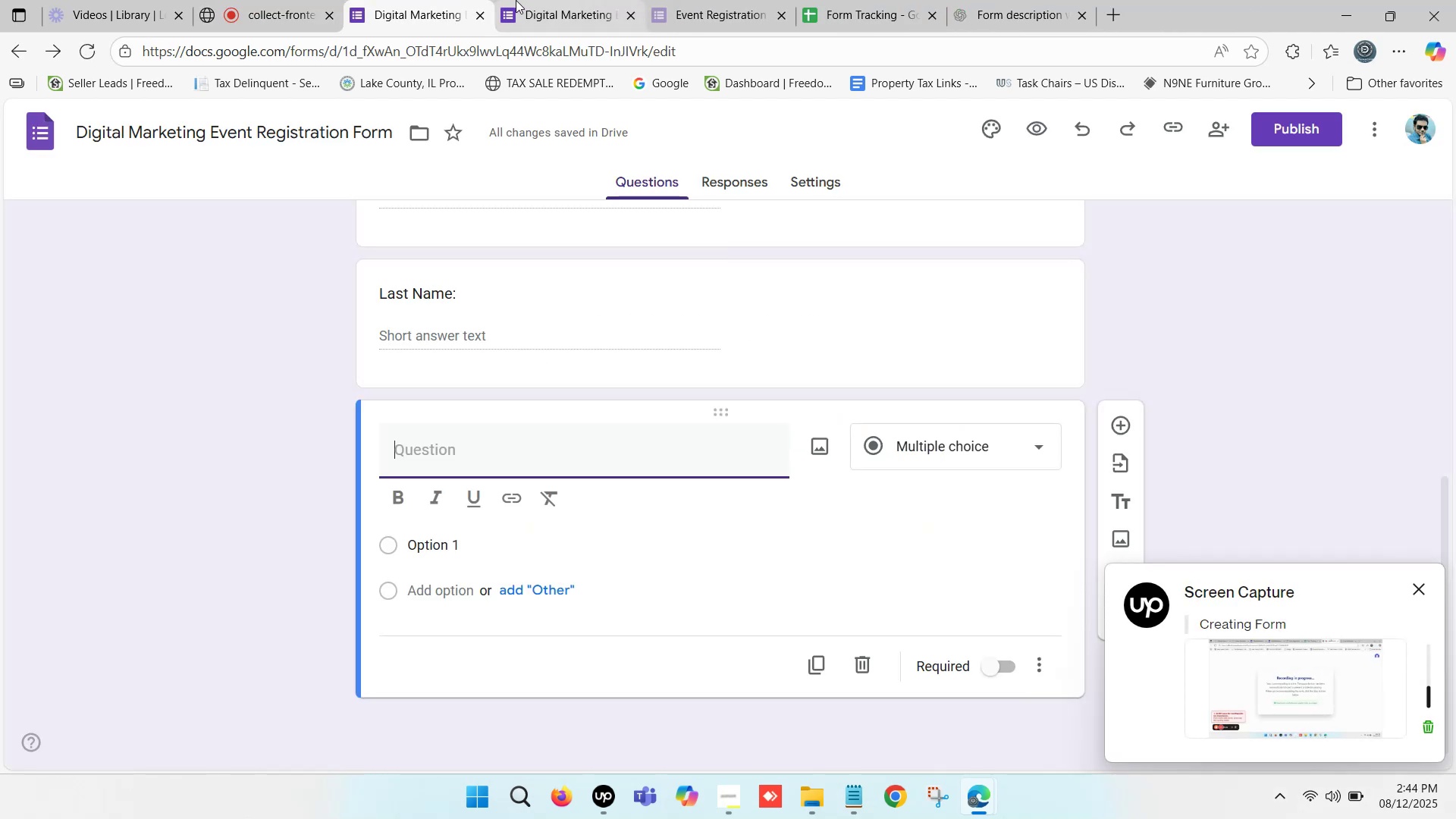 
scroll: coordinate [557, 198], scroll_direction: up, amount: 13.0
 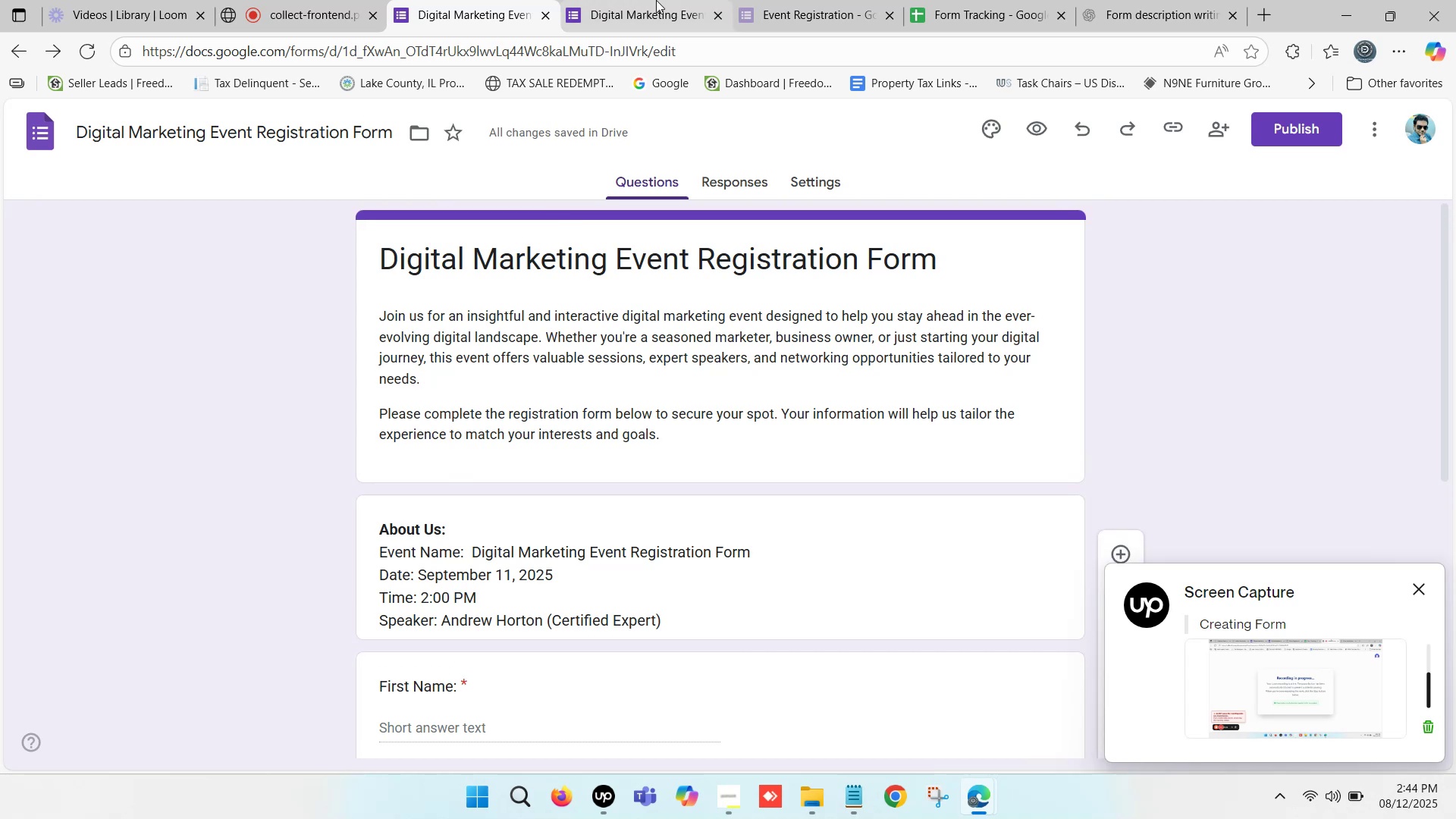 
left_click([657, 0])
 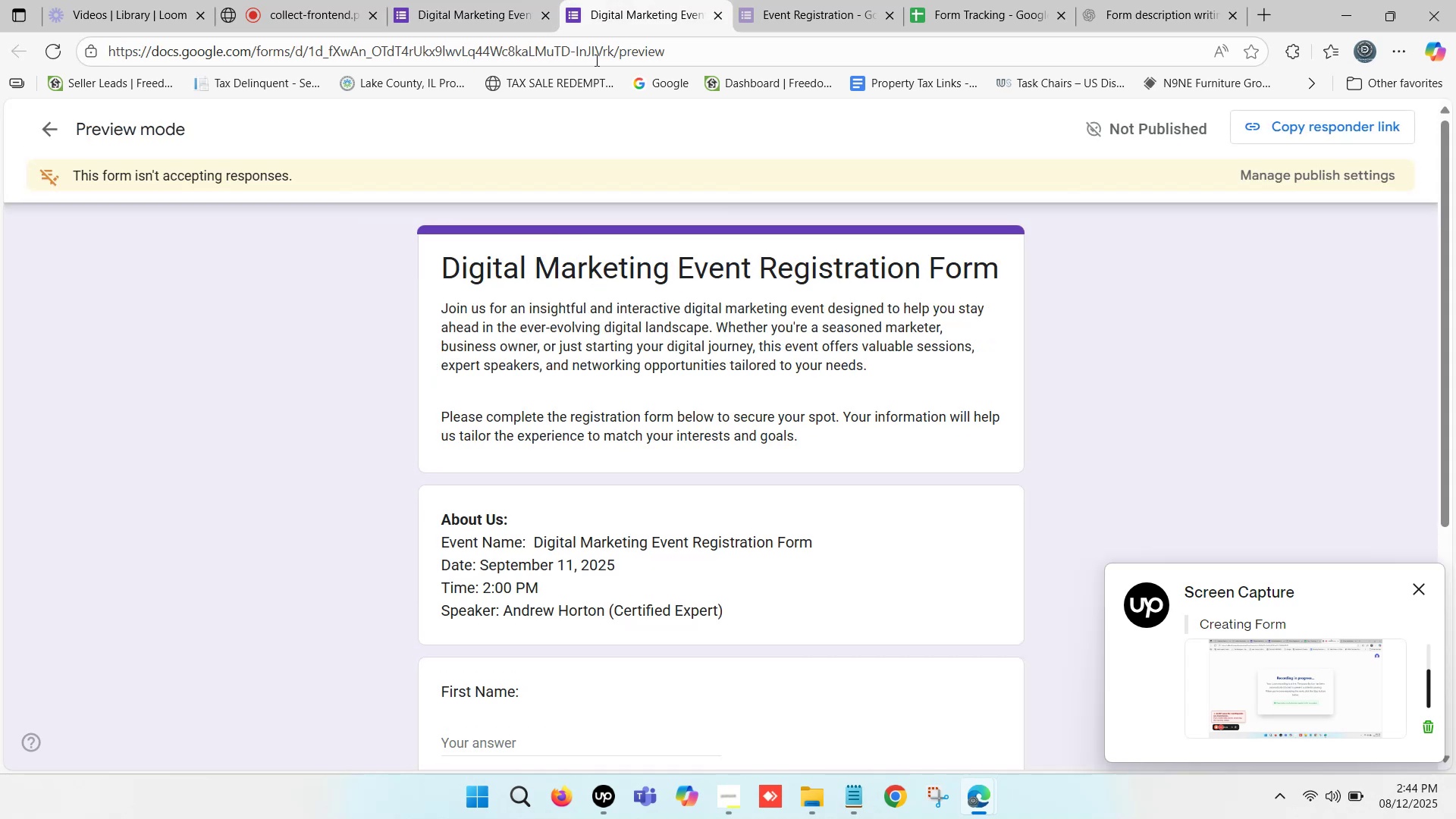 
scroll: coordinate [609, 281], scroll_direction: down, amount: 1.0
 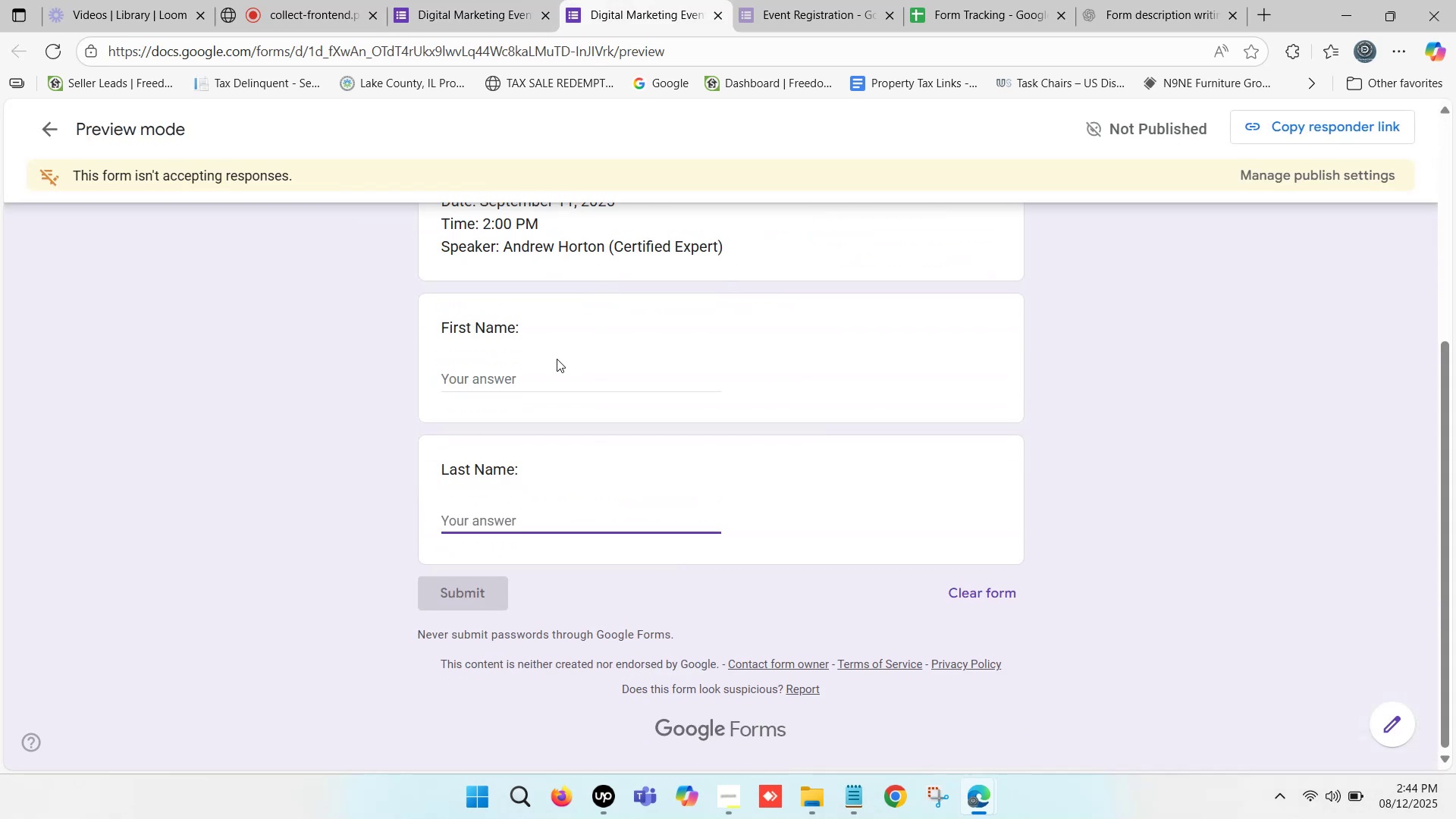 
left_click([540, 368])
 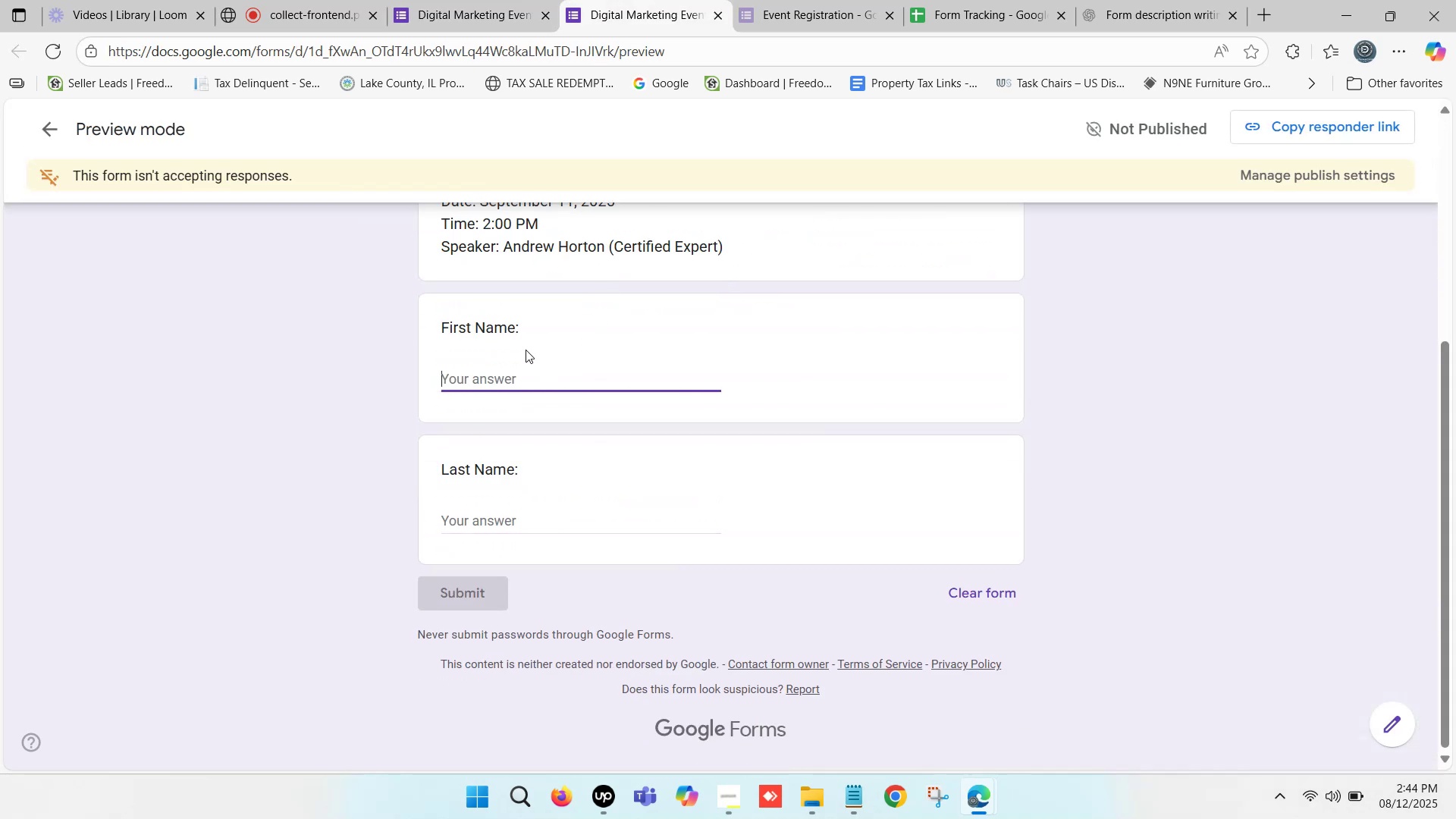 
scroll: coordinate [516, 337], scroll_direction: up, amount: 6.0
 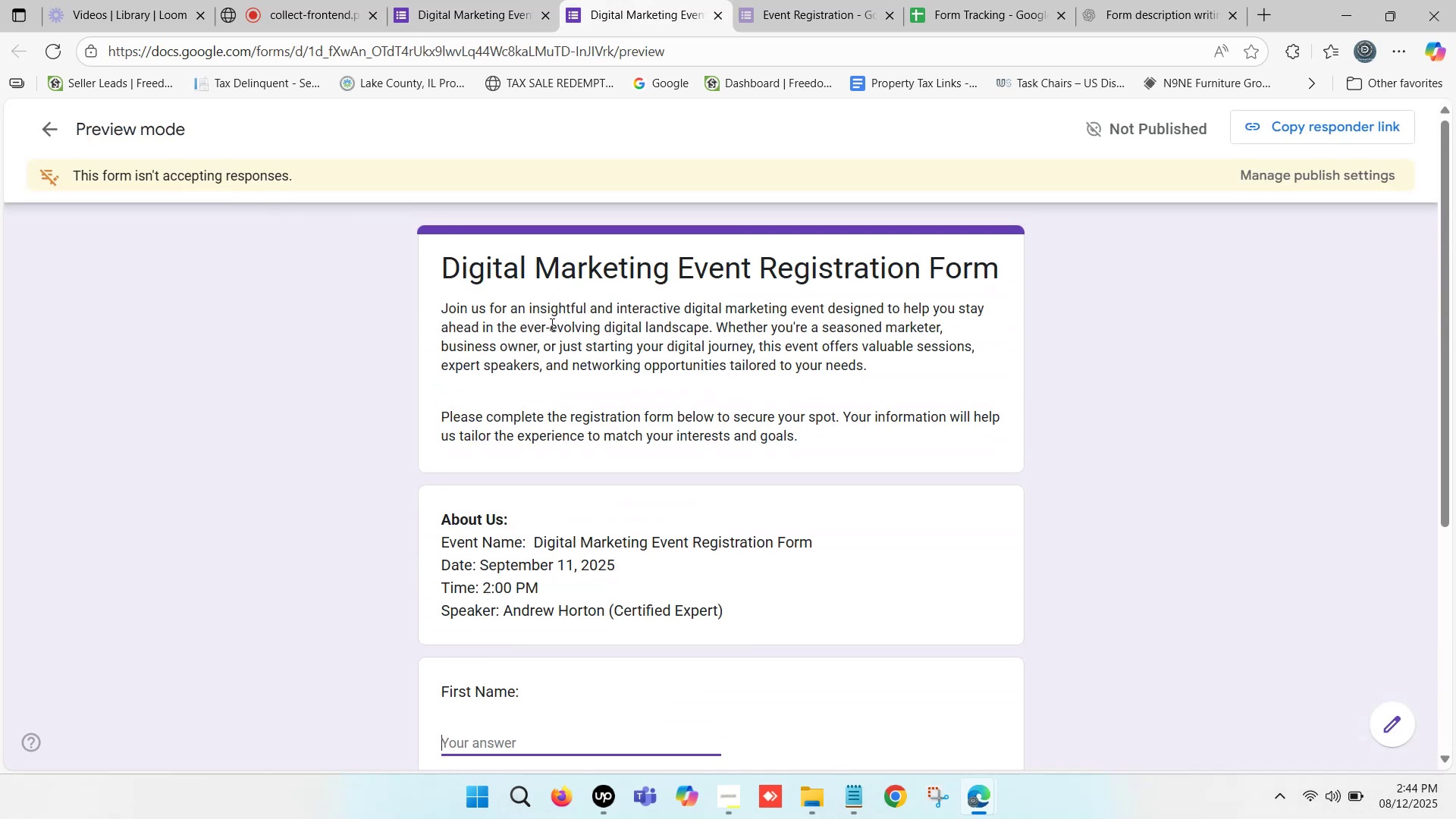 
left_click([668, 0])
 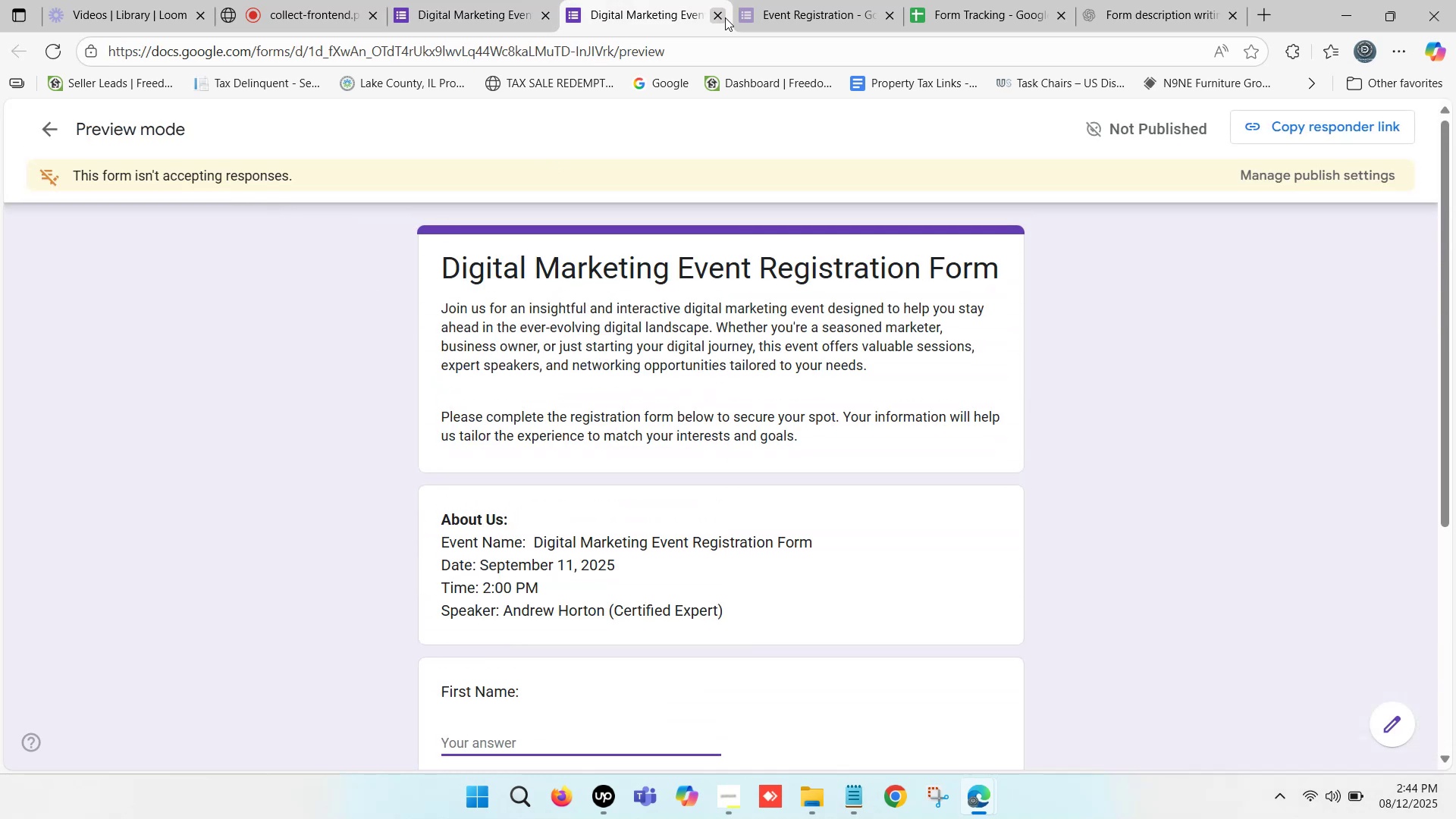 
left_click([722, 16])
 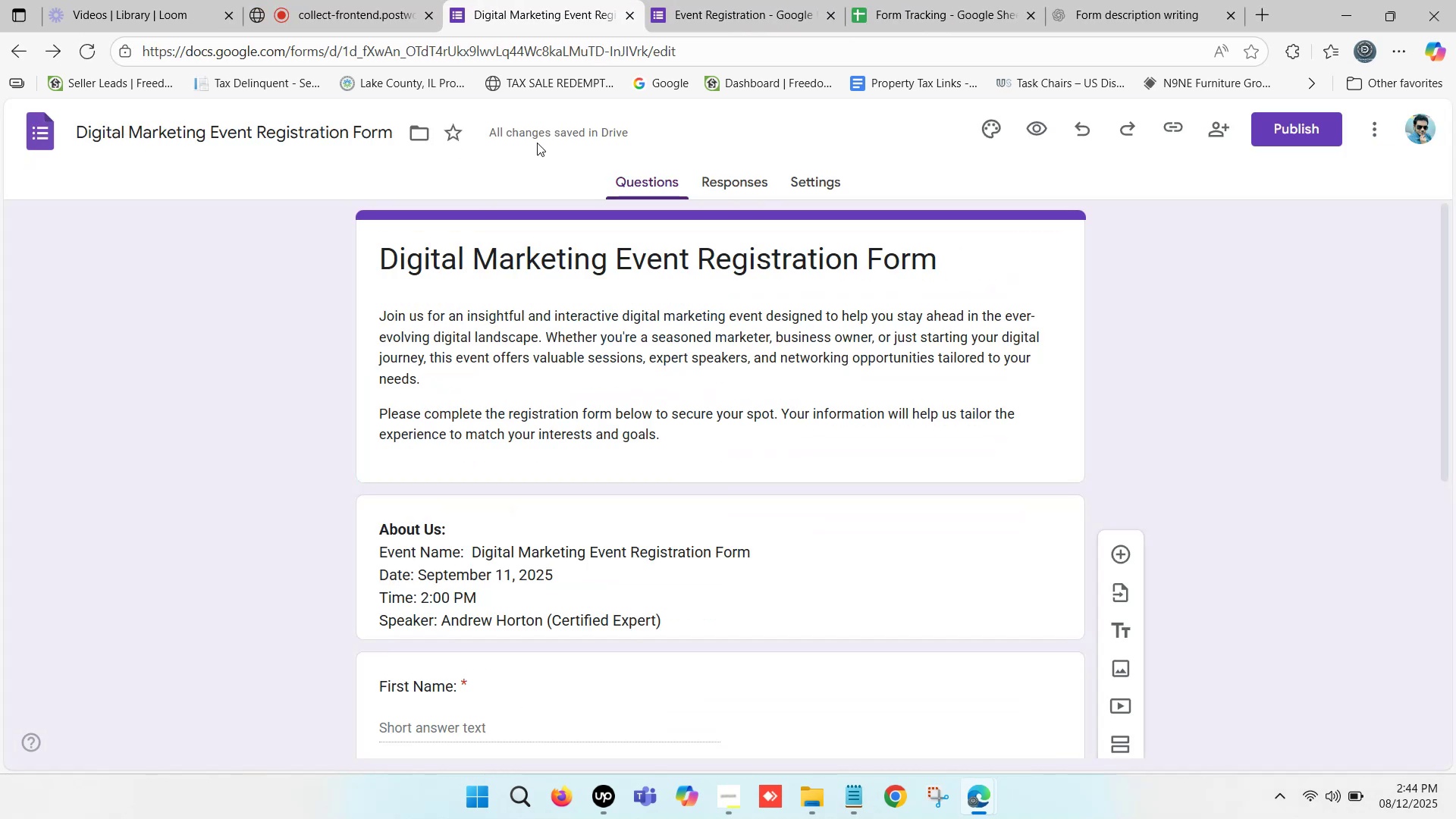 
left_click([722, 0])
 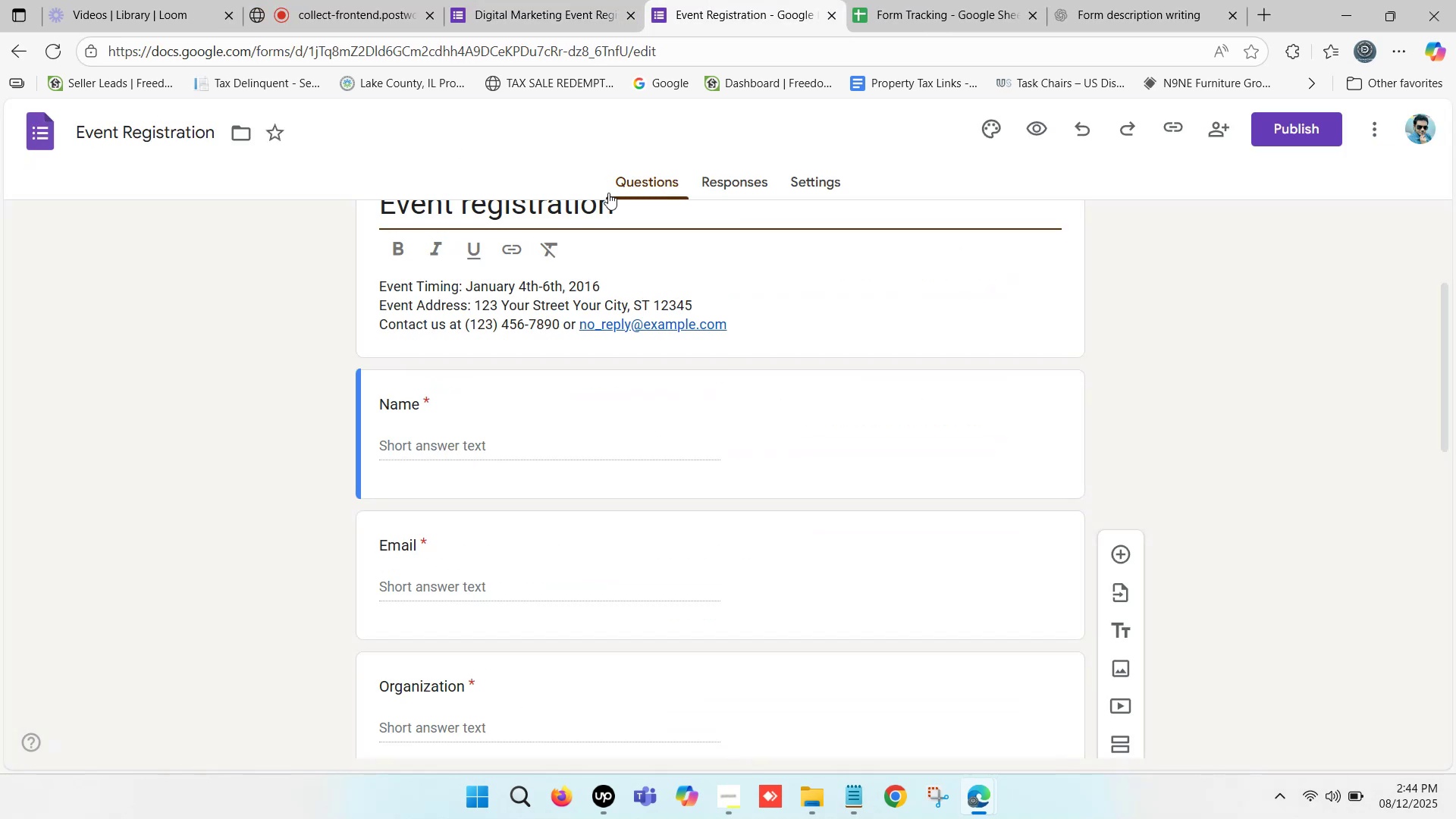 
scroll: coordinate [611, 218], scroll_direction: up, amount: 7.0
 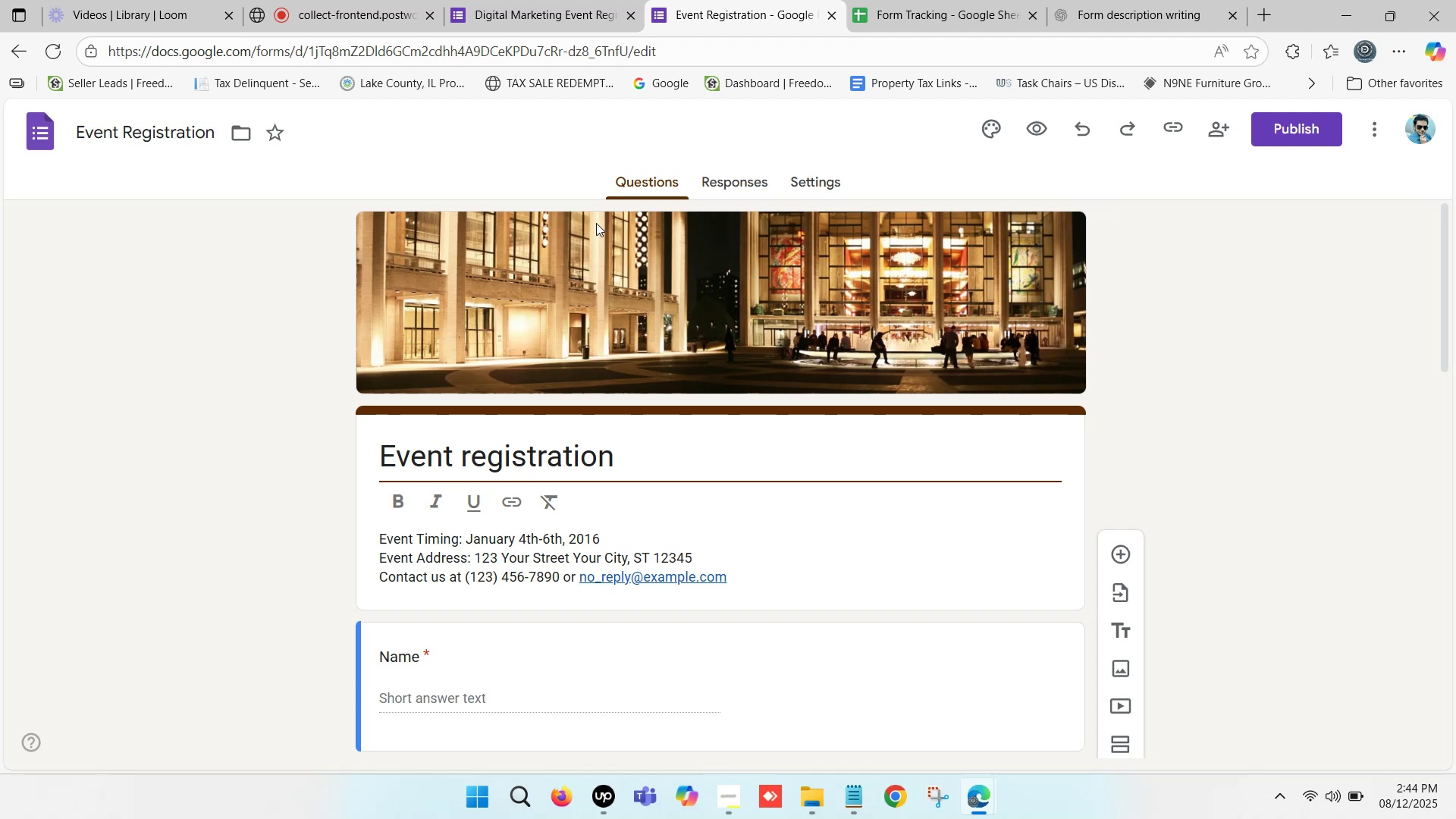 
scroll: coordinate [582, 238], scroll_direction: down, amount: 2.0
 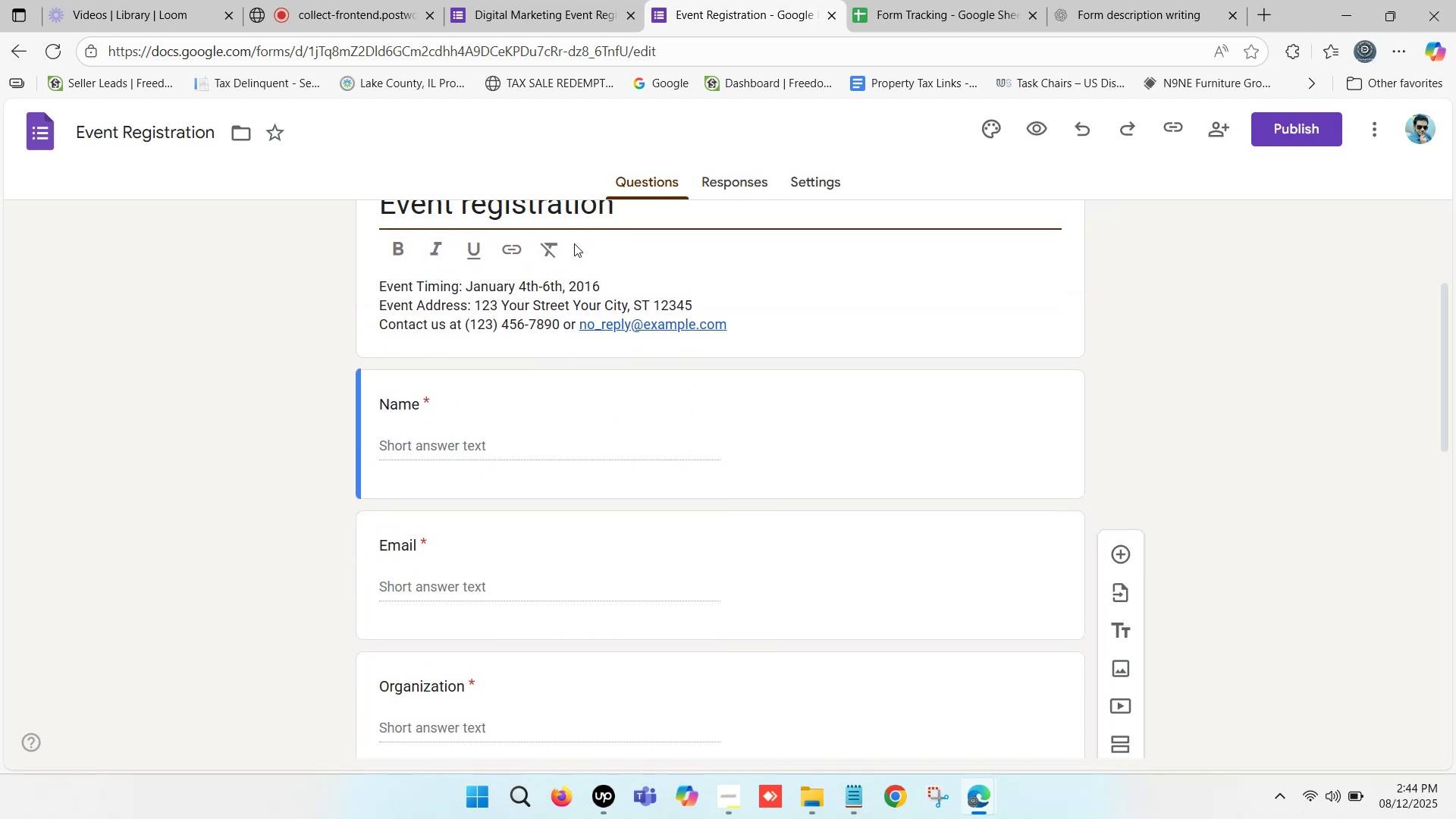 
wait(5.21)
 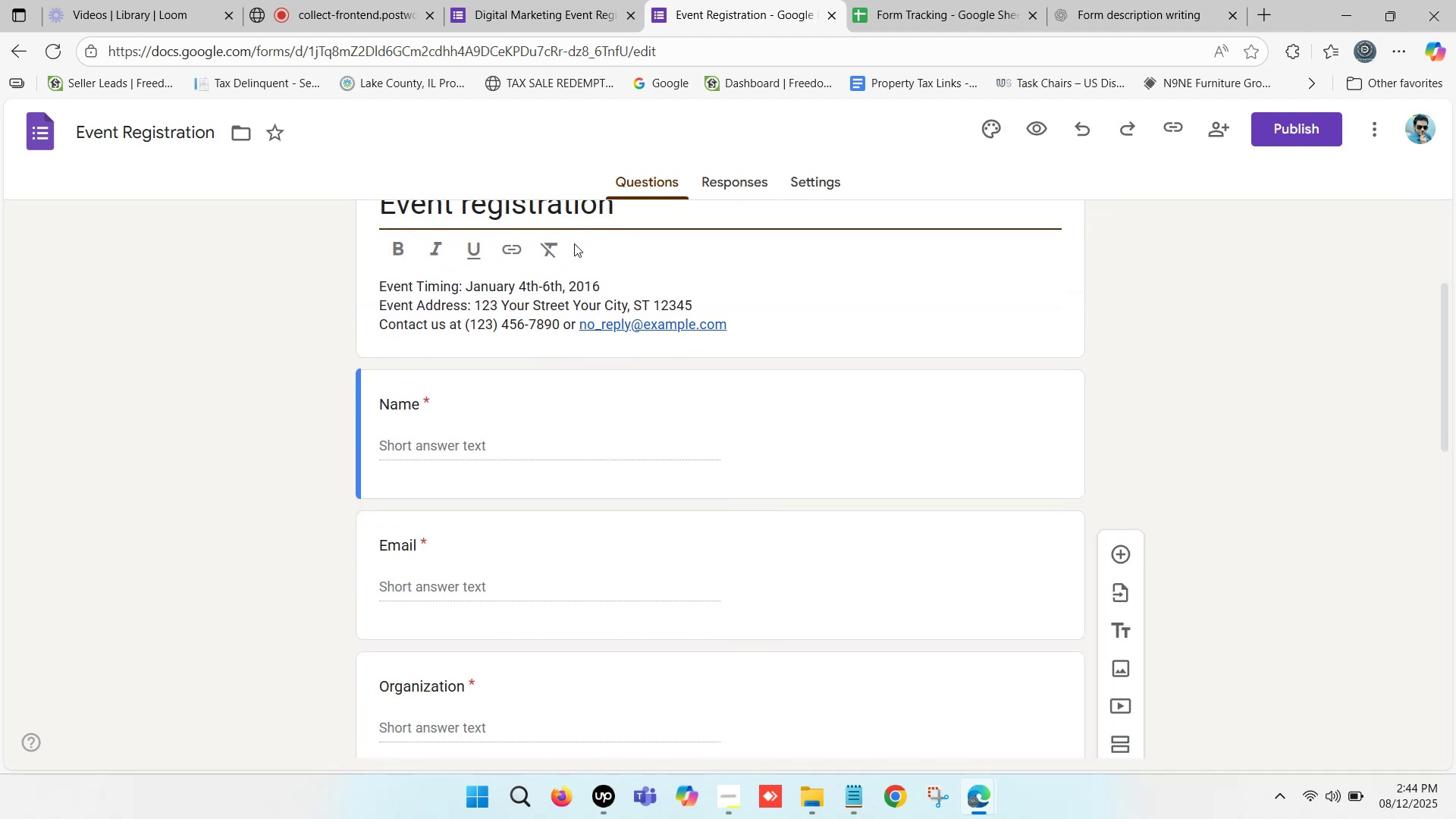 
scroll: coordinate [443, 388], scroll_direction: down, amount: 10.0
 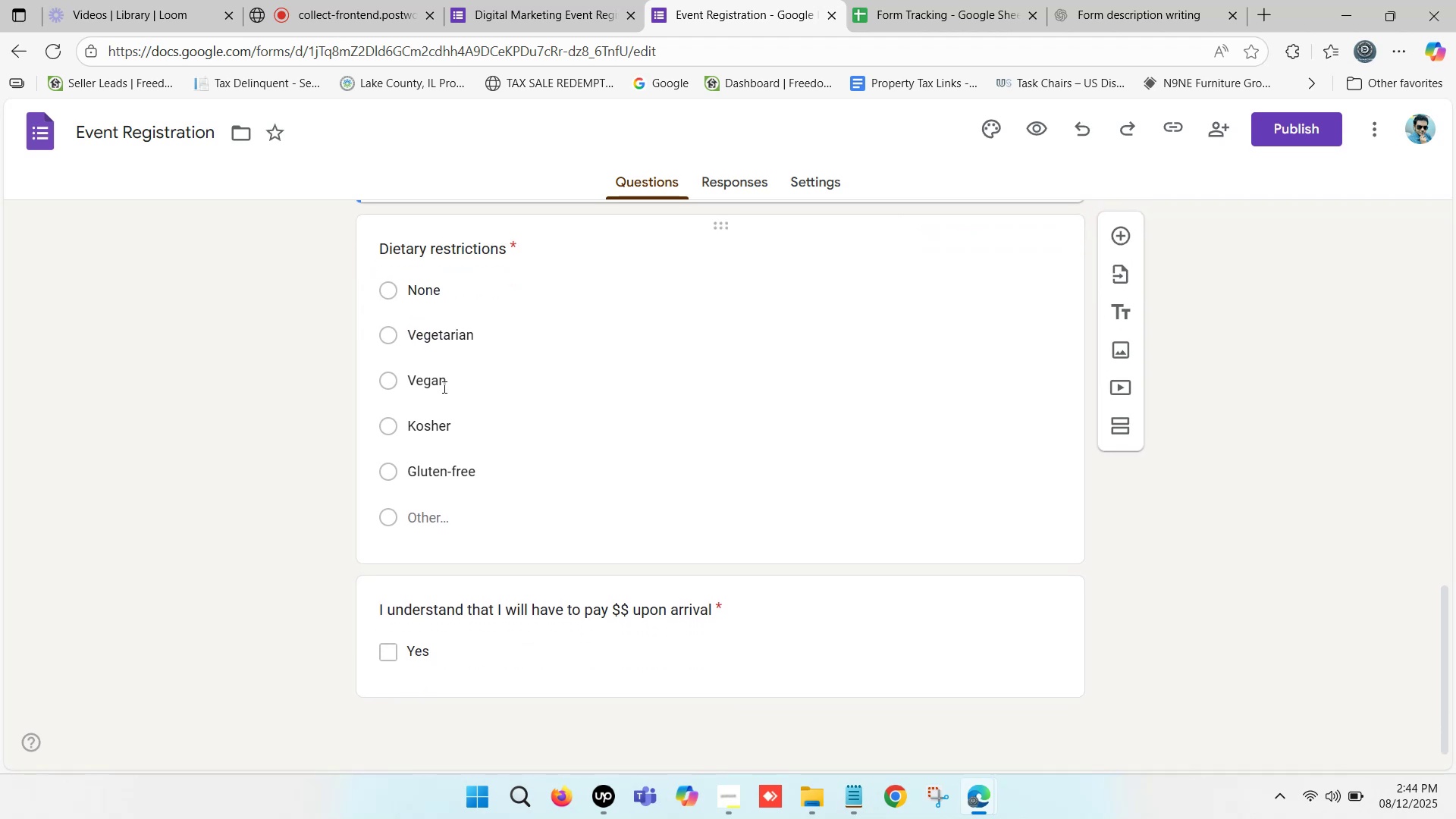 
scroll: coordinate [439, 381], scroll_direction: up, amount: 12.0
 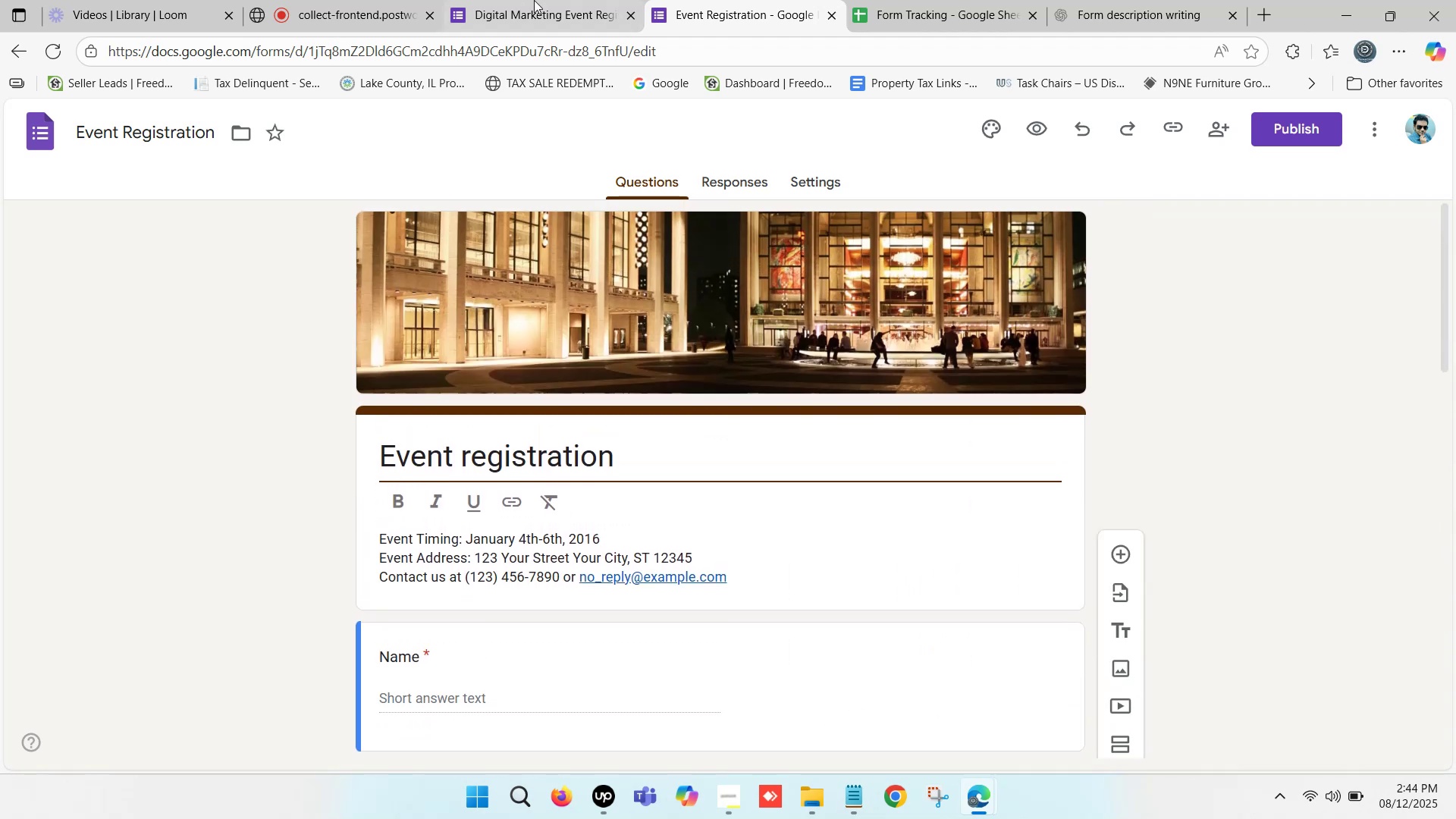 
left_click([548, 0])
 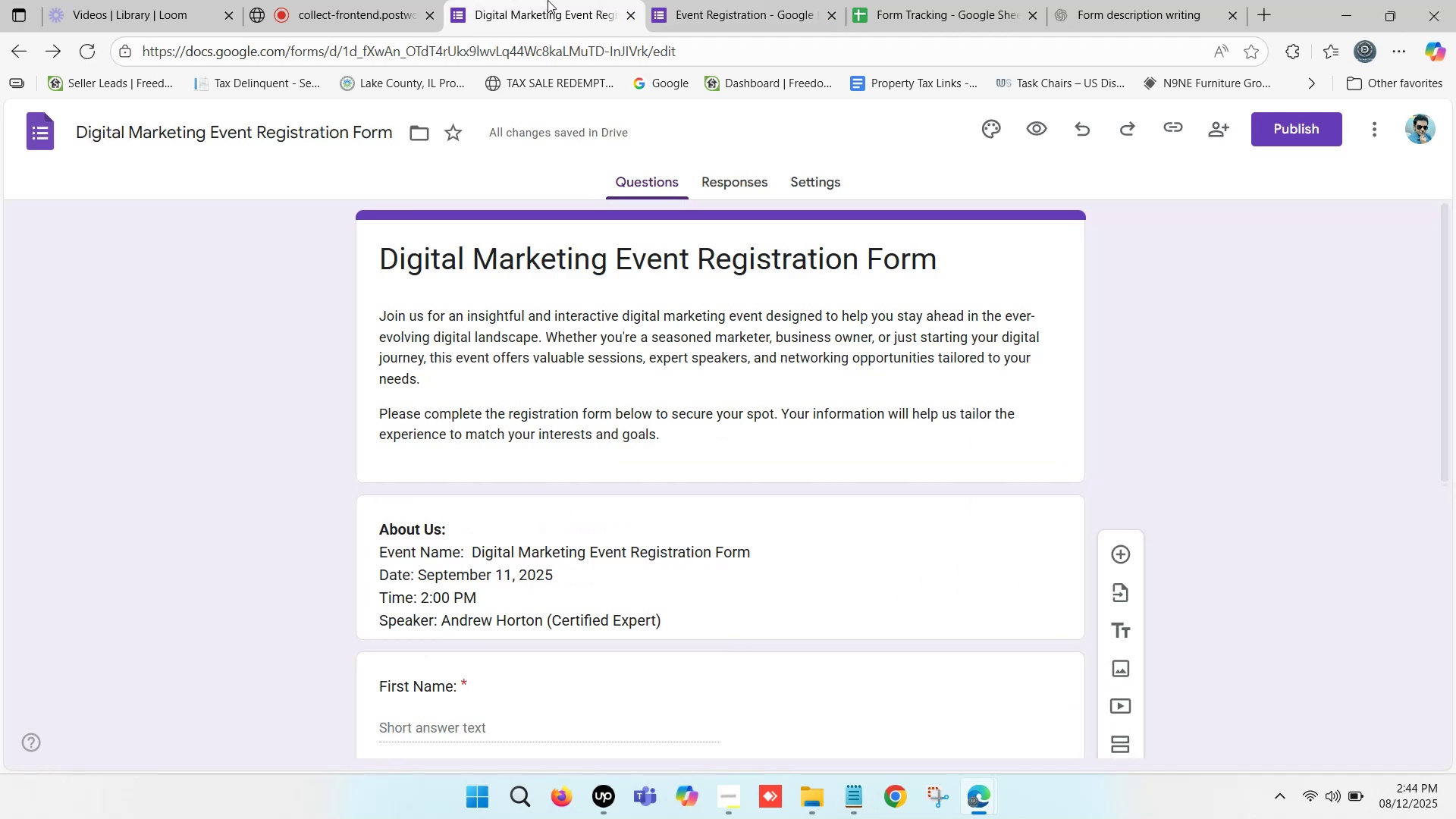 
left_click([548, 0])
 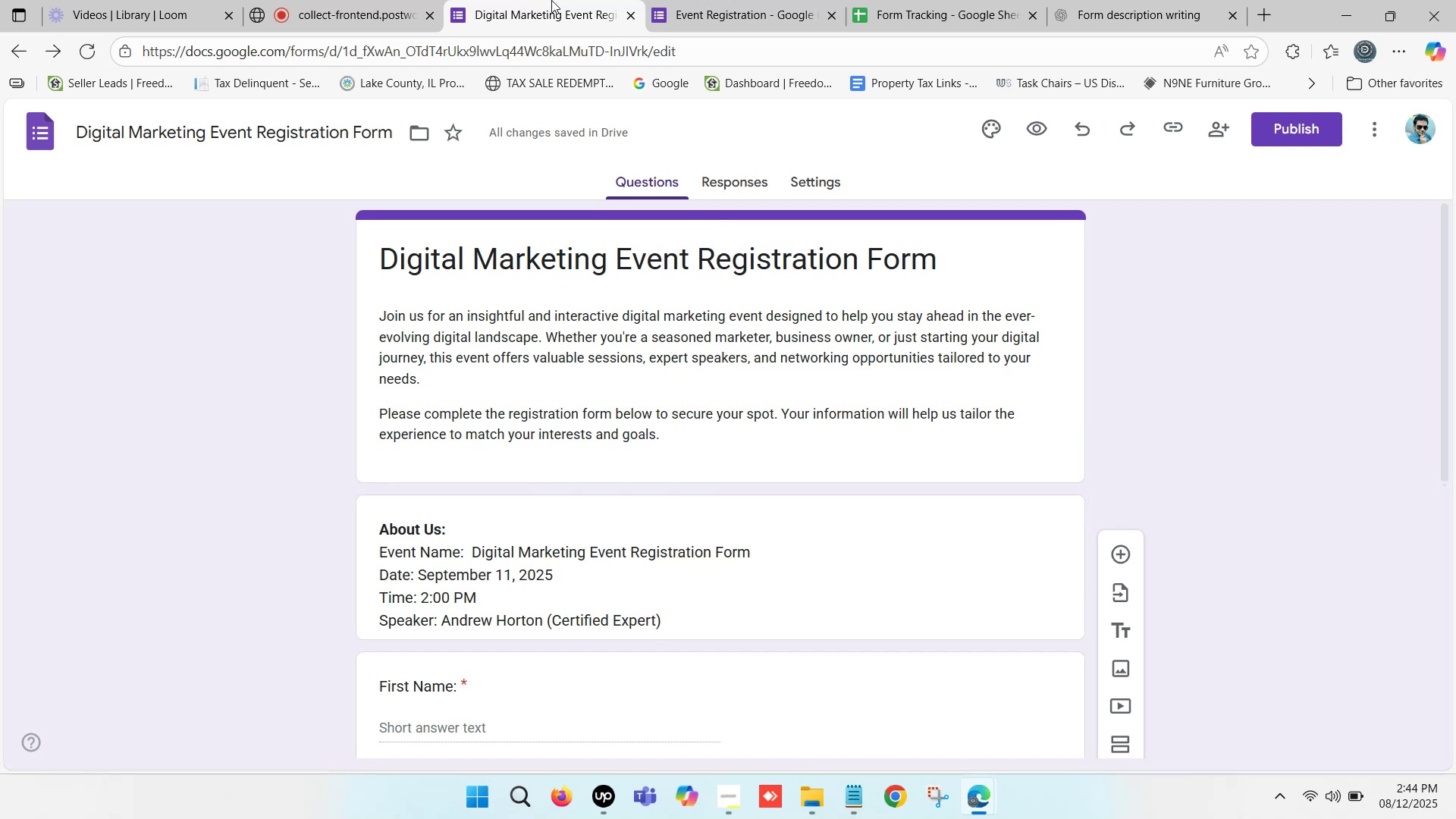 
wait(9.09)
 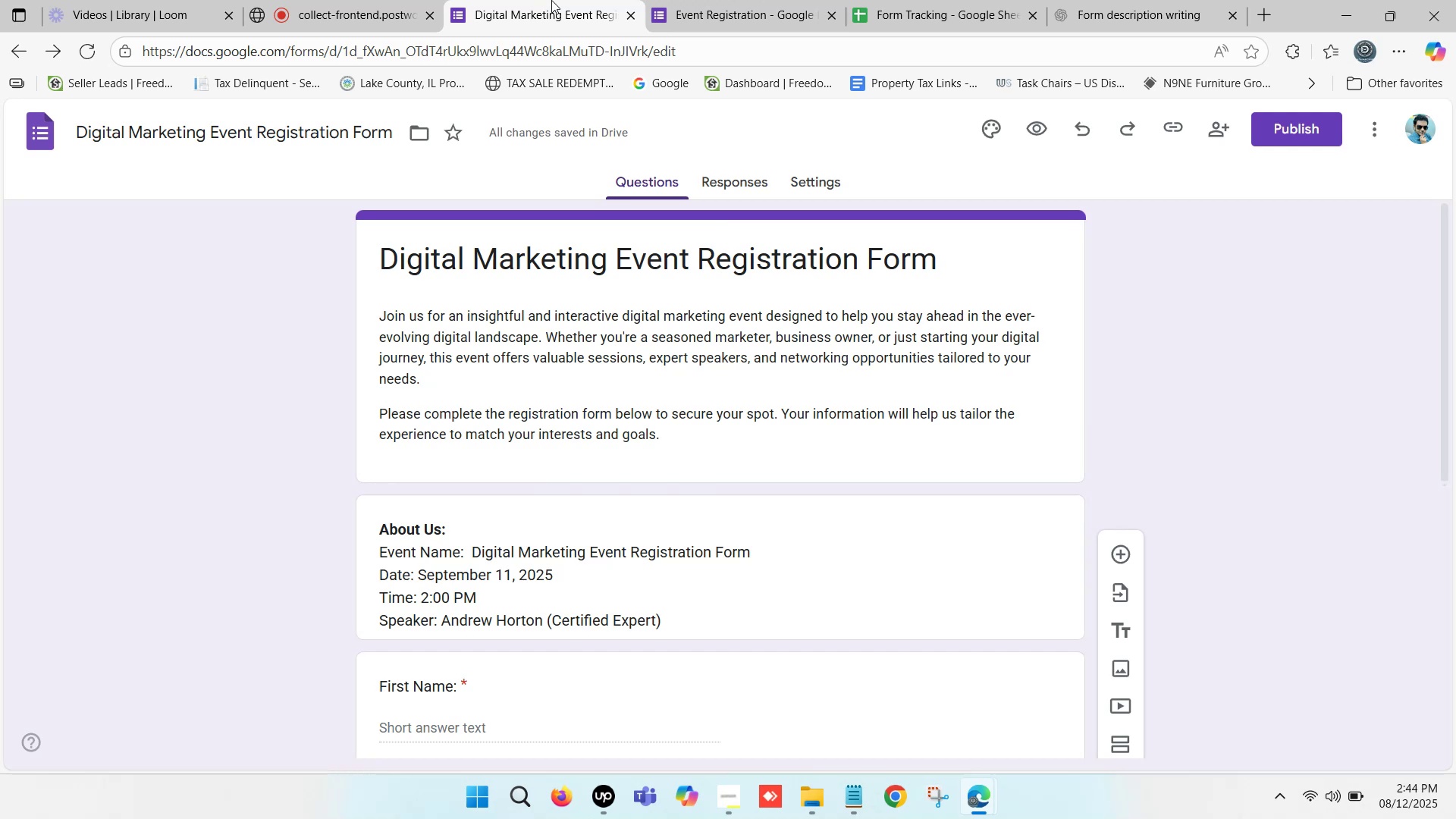 
scroll: coordinate [518, 428], scroll_direction: down, amount: 4.0
 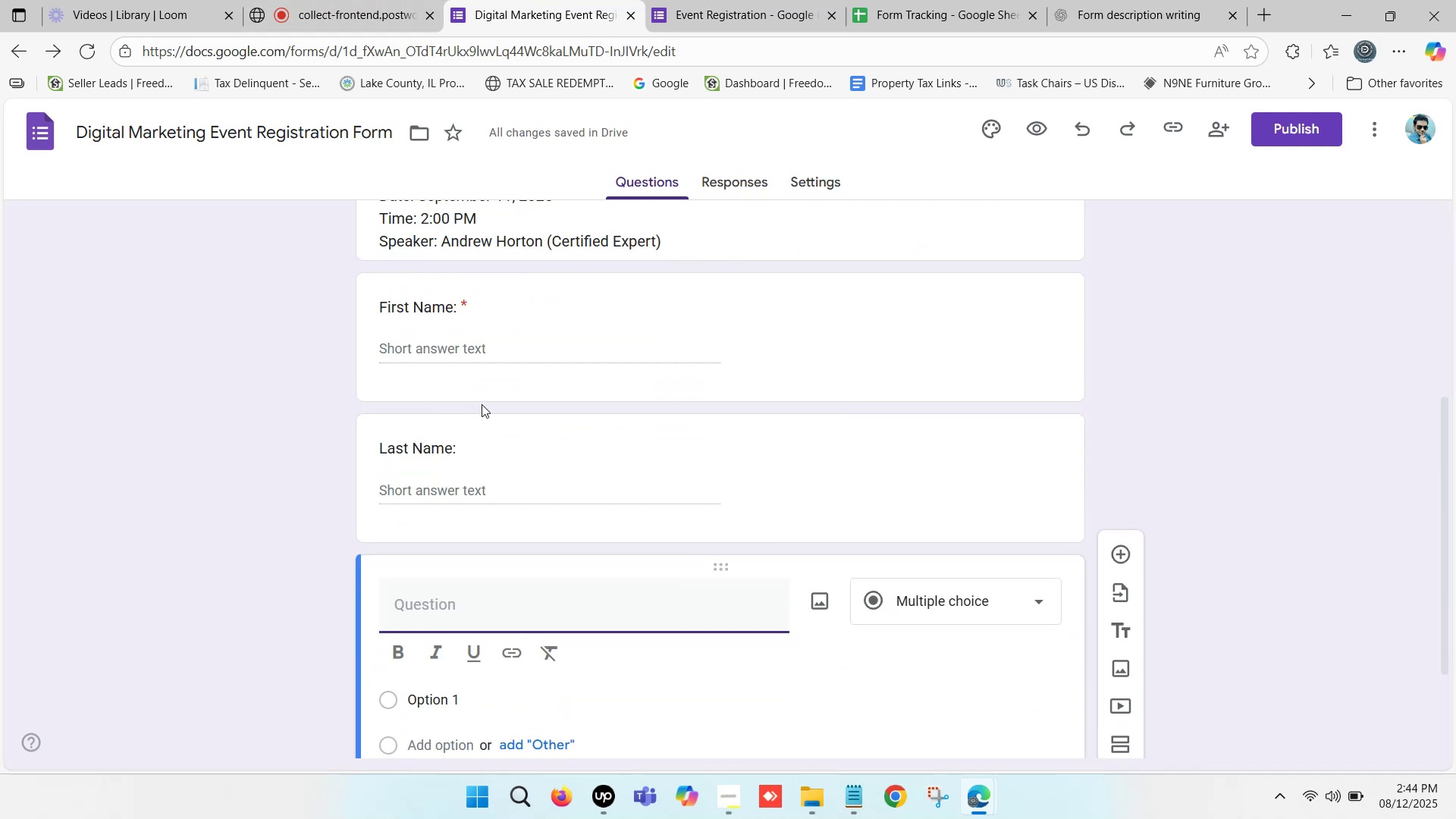 
left_click([474, 334])
 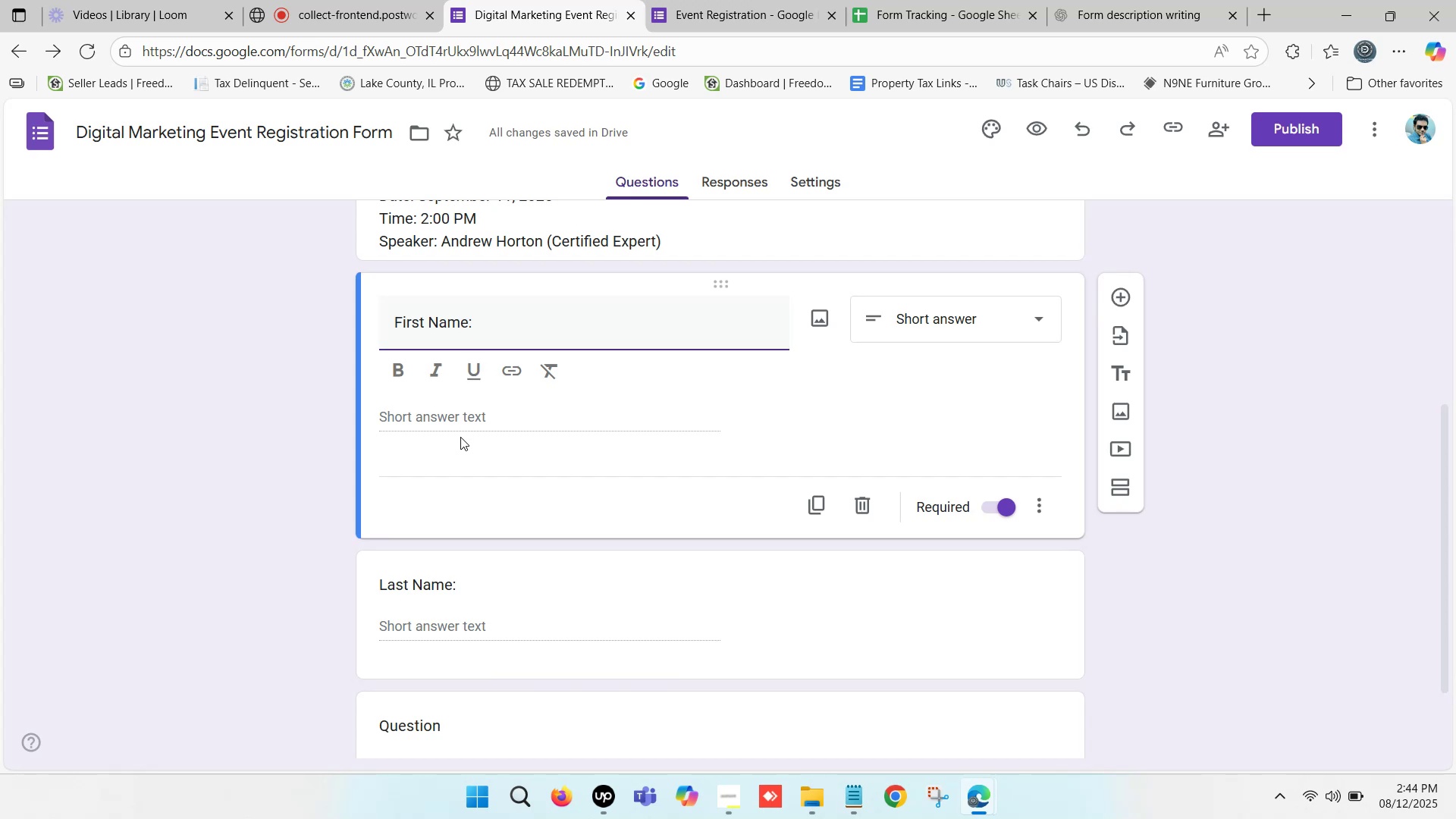 
left_click([465, 416])
 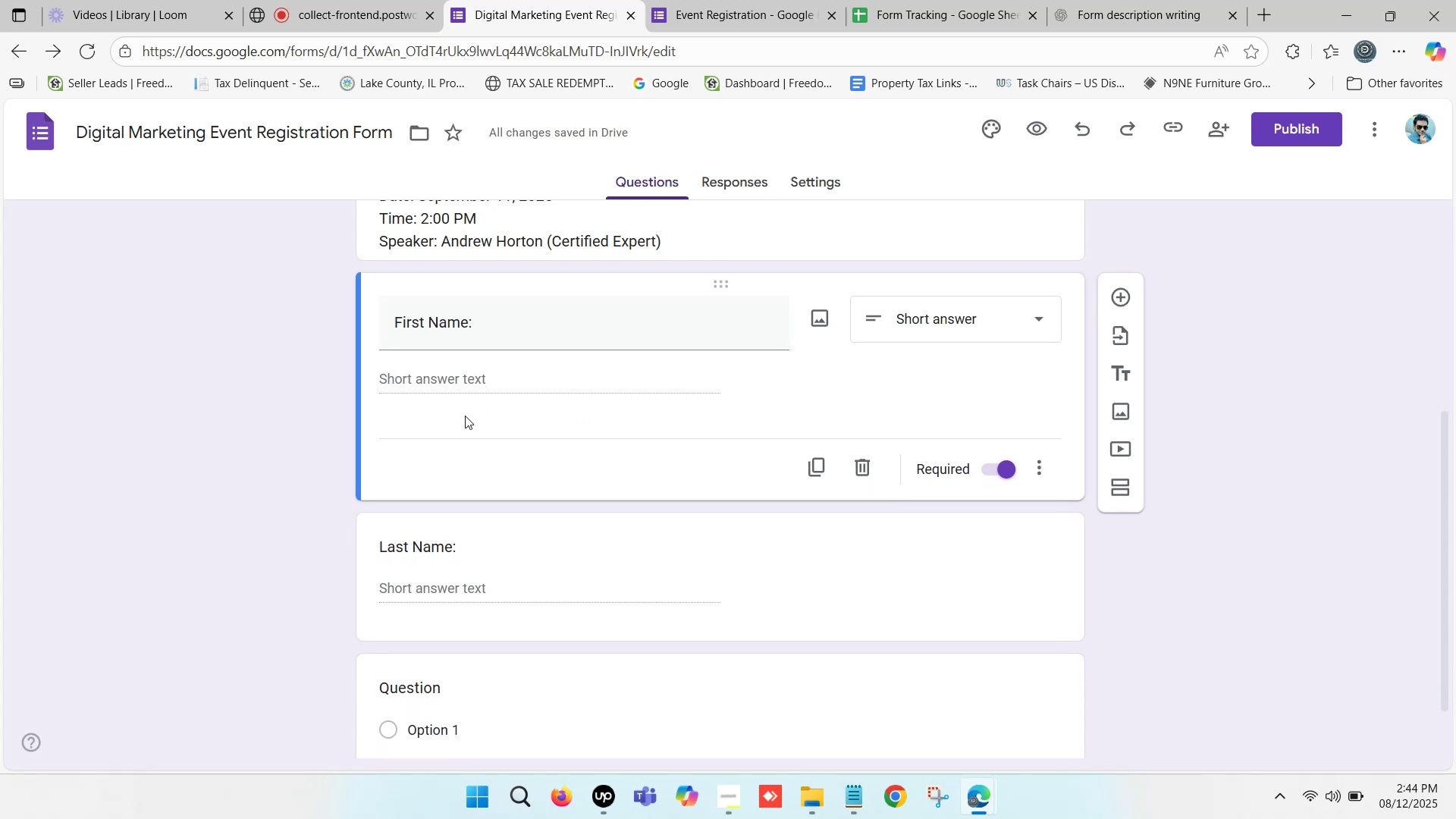 
scroll: coordinate [449, 526], scroll_direction: down, amount: 1.0
 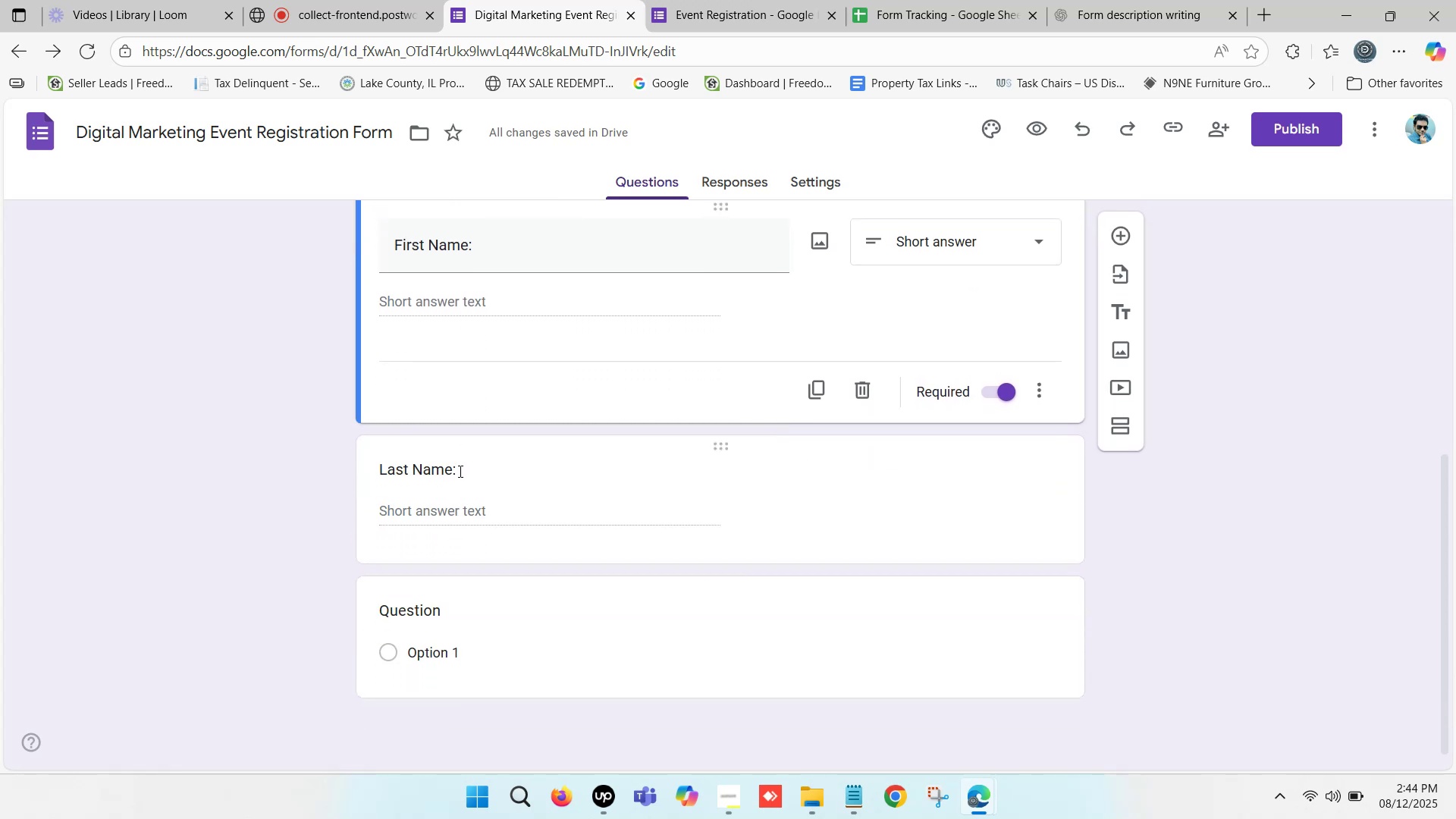 
wait(7.1)
 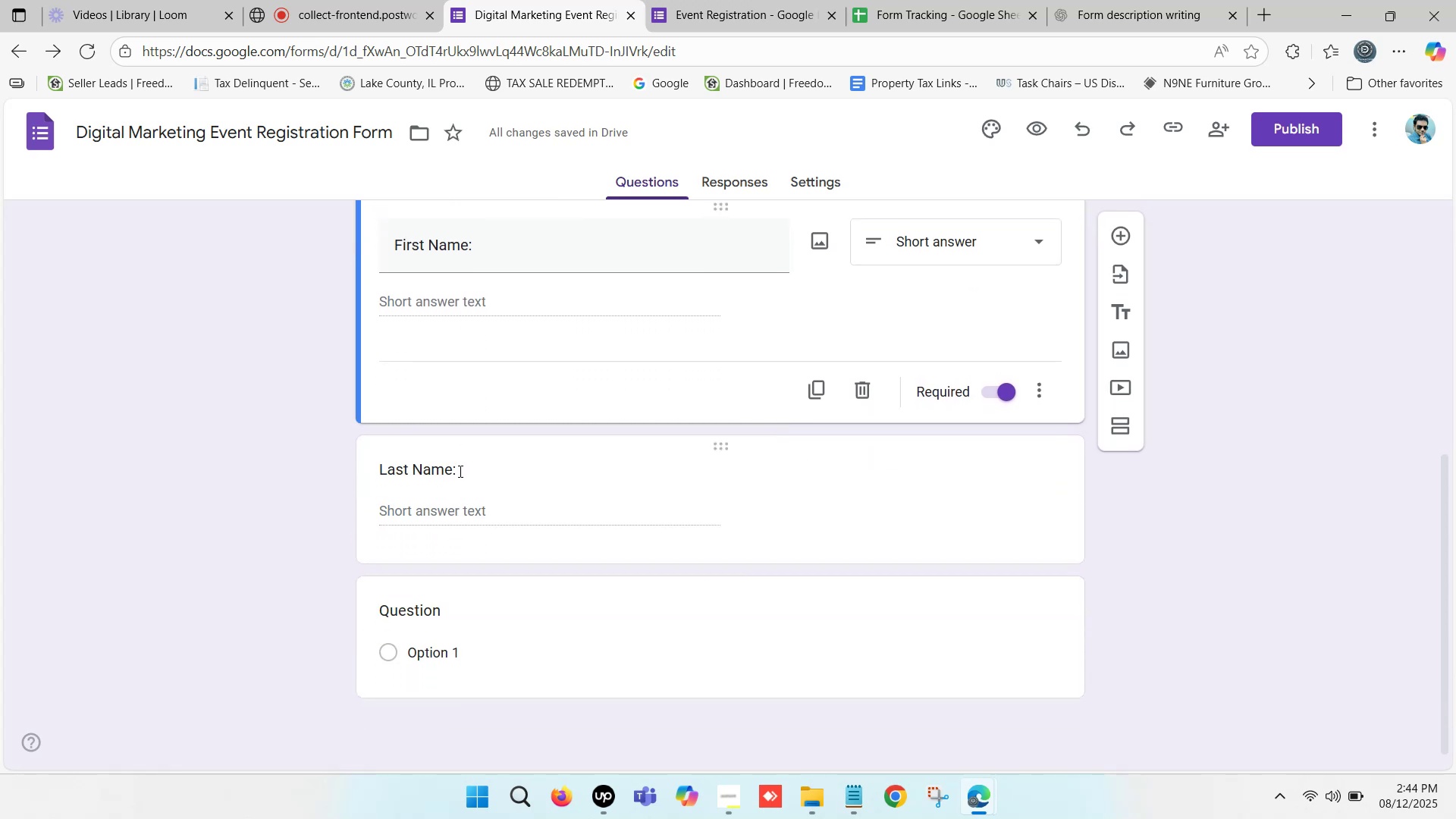 
scroll: coordinate [187, 467], scroll_direction: up, amount: 2.0
 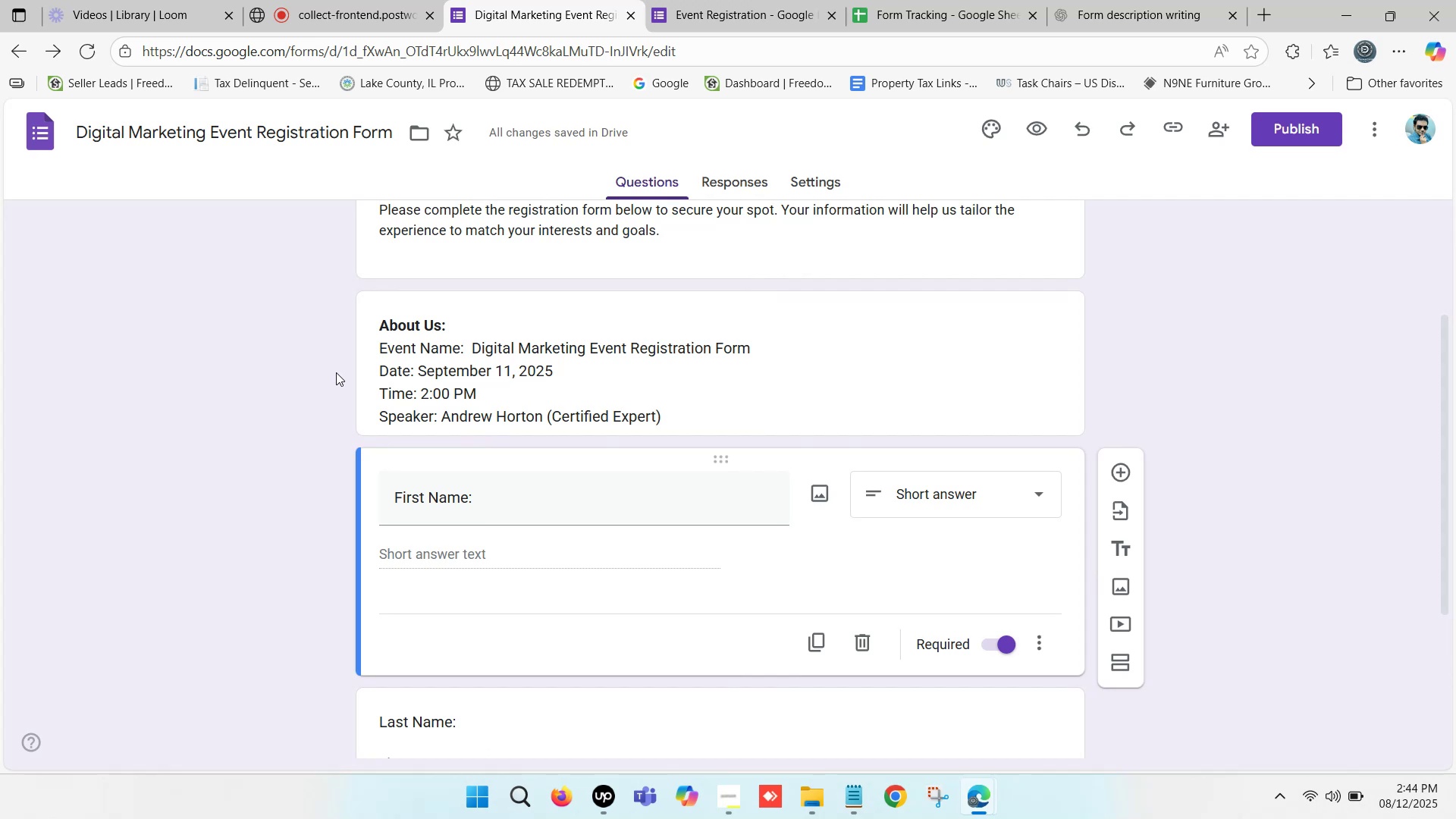 
scroll: coordinate [479, 486], scroll_direction: down, amount: 1.0
 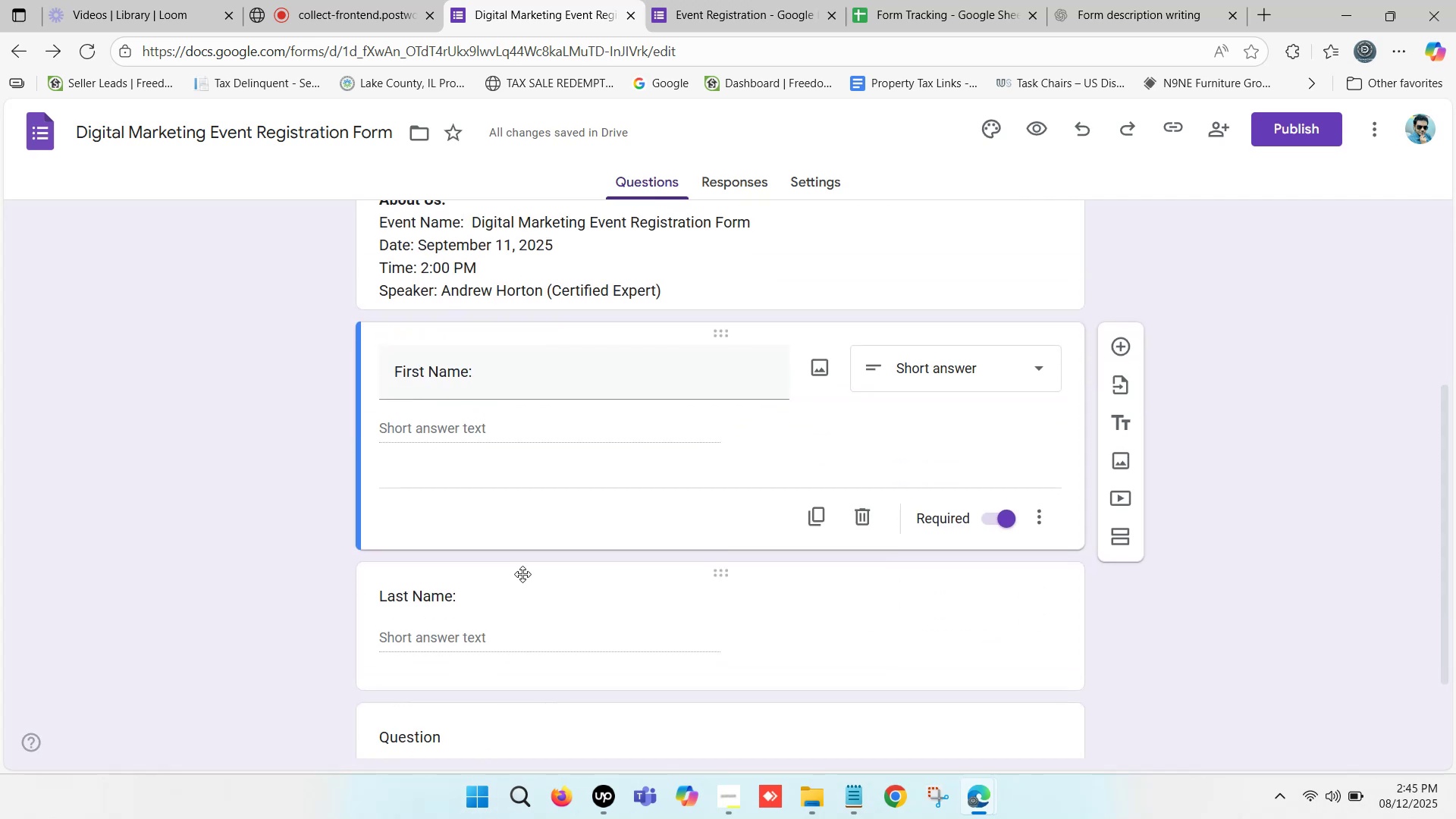 
left_click([231, 595])
 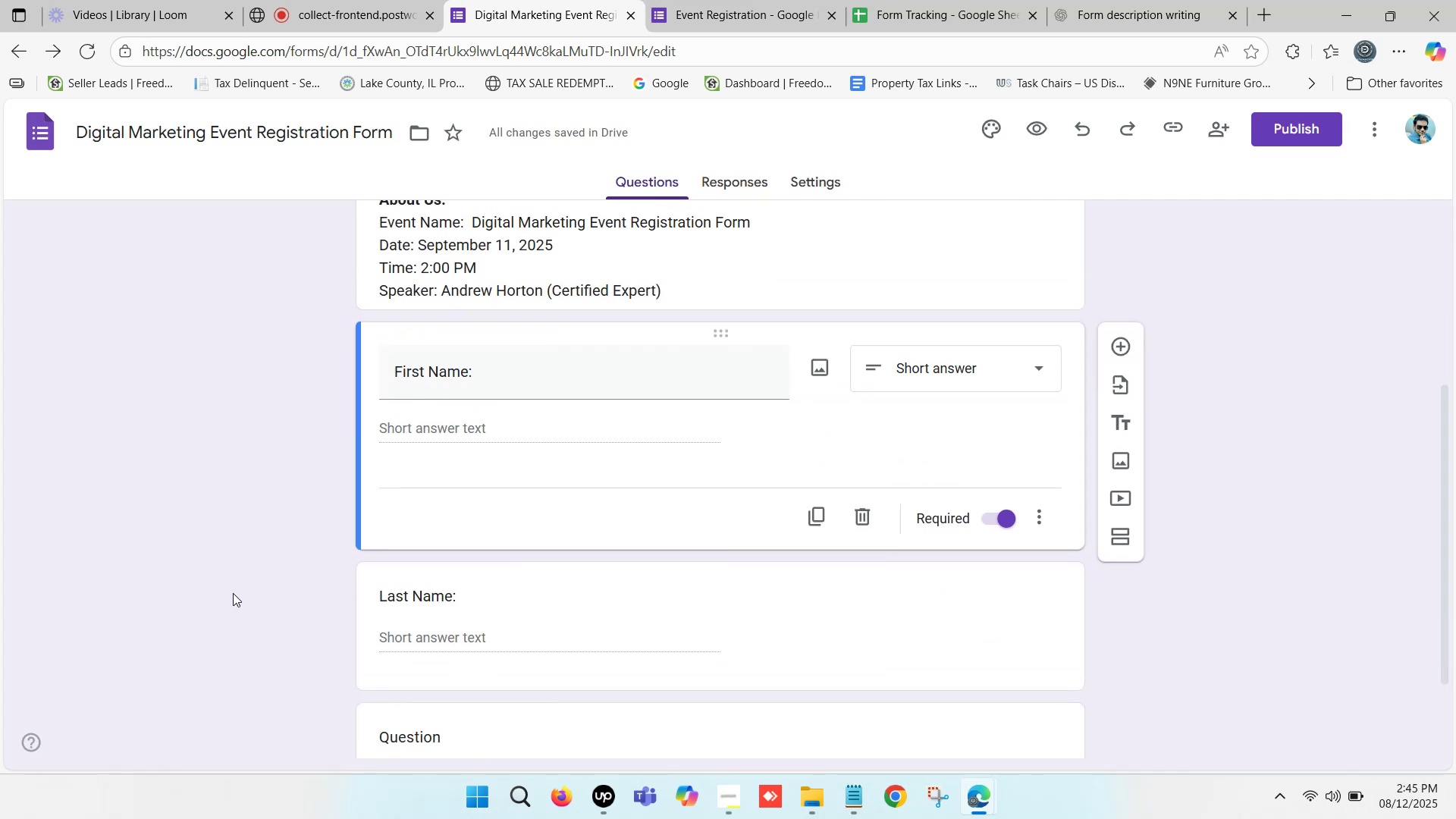 
scroll: coordinate [410, 529], scroll_direction: down, amount: 8.0
 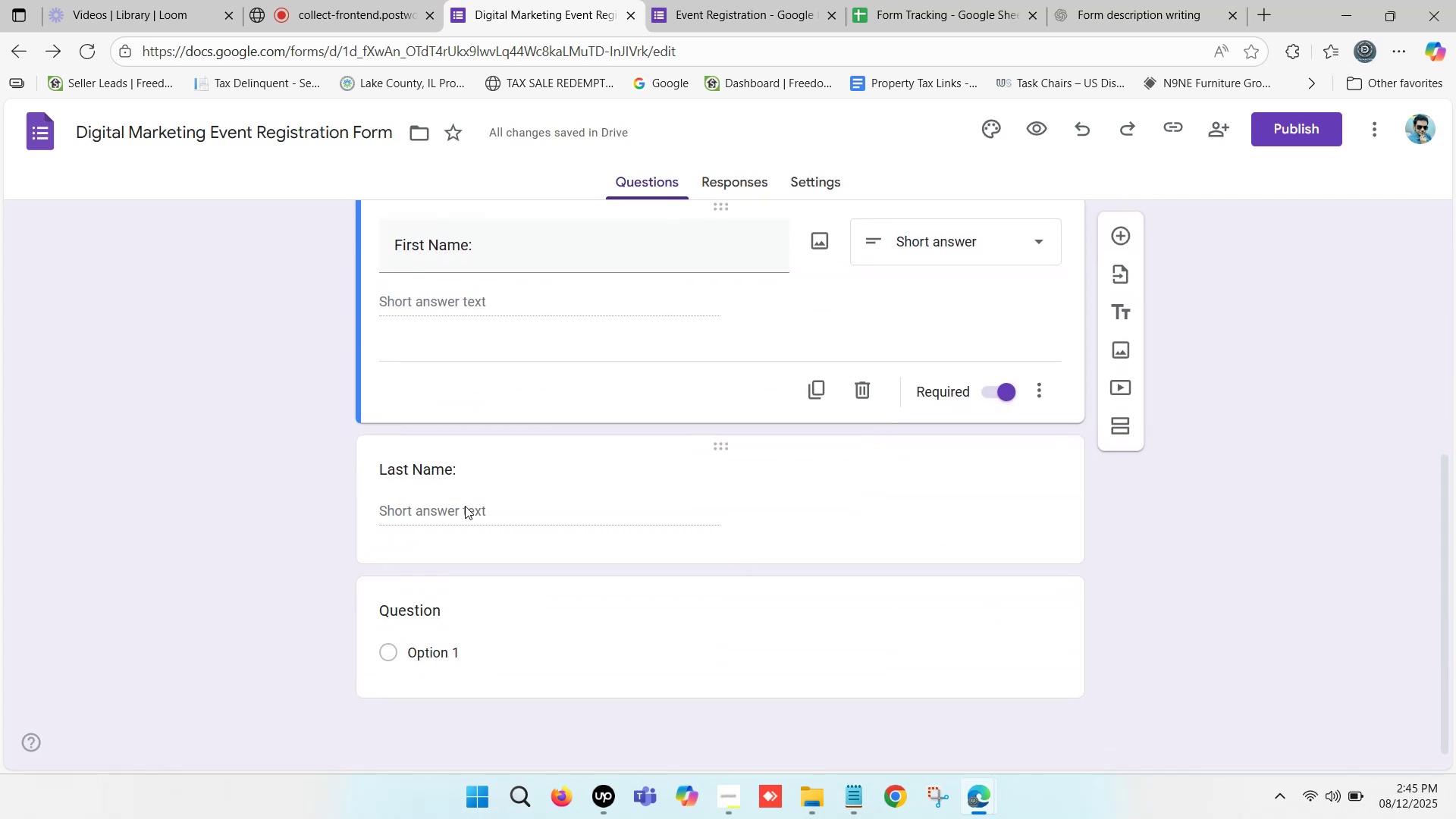 
left_click([492, 498])
 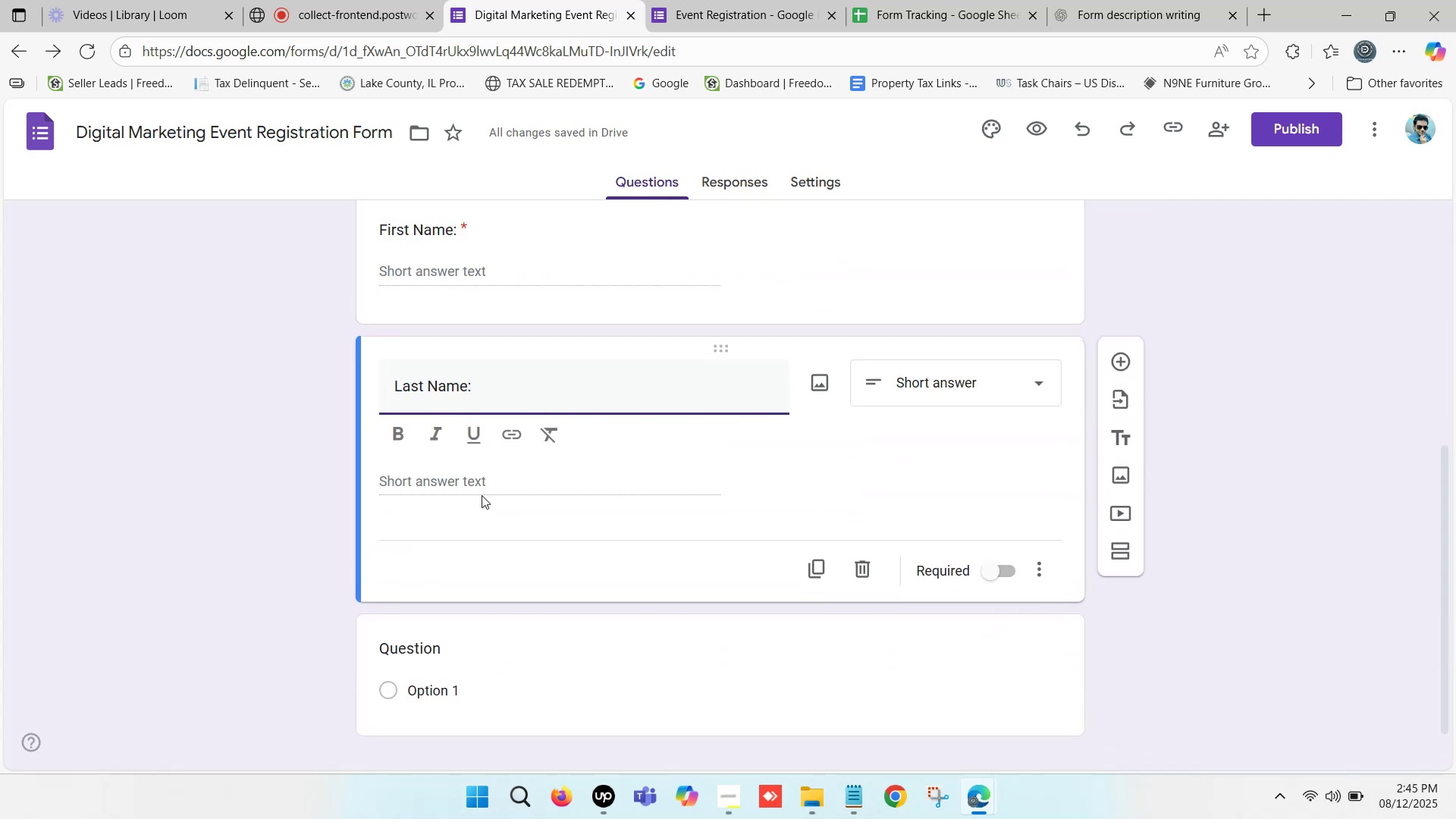 
left_click([497, 487])
 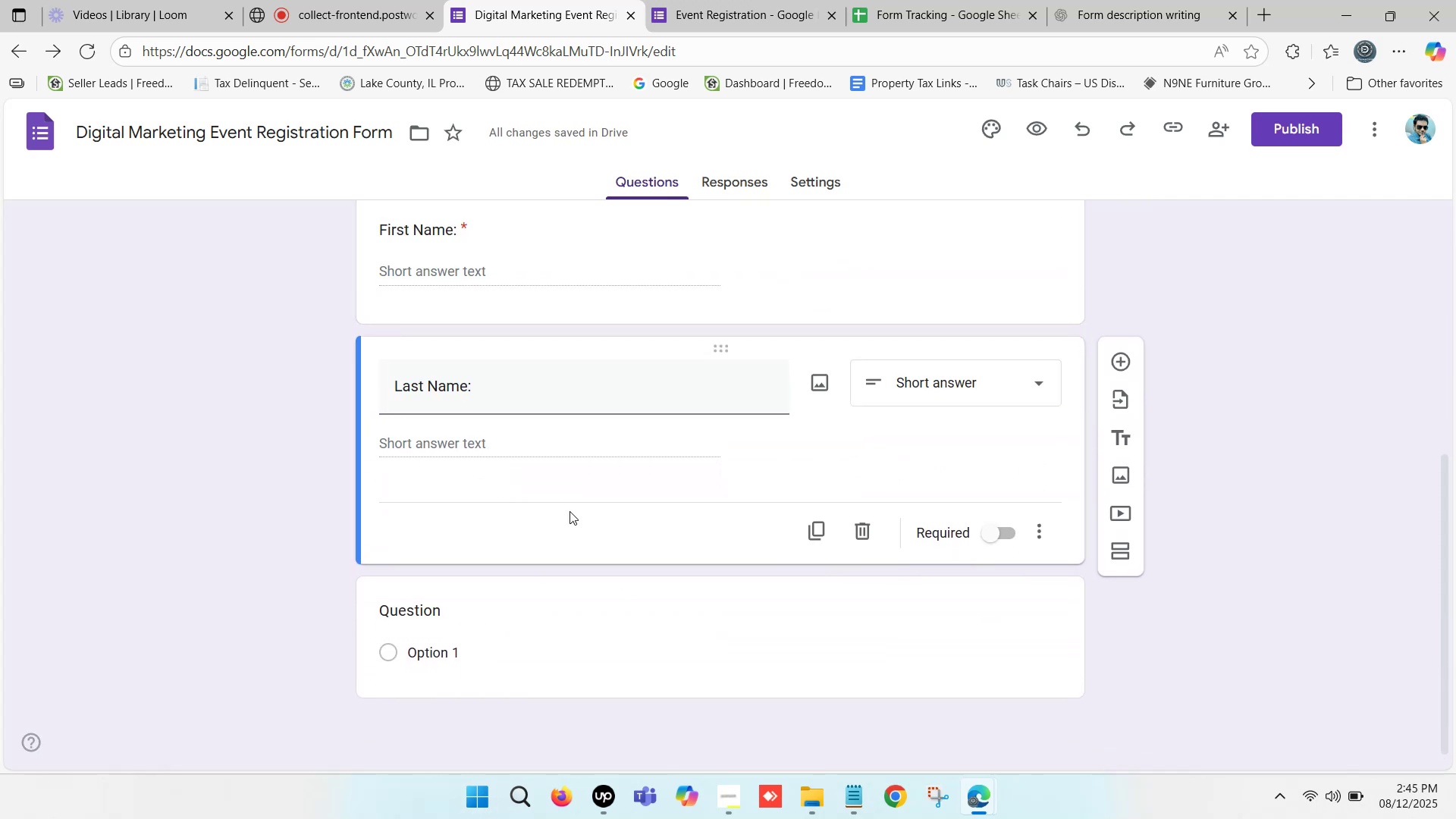 
scroll: coordinate [482, 630], scroll_direction: down, amount: 2.0
 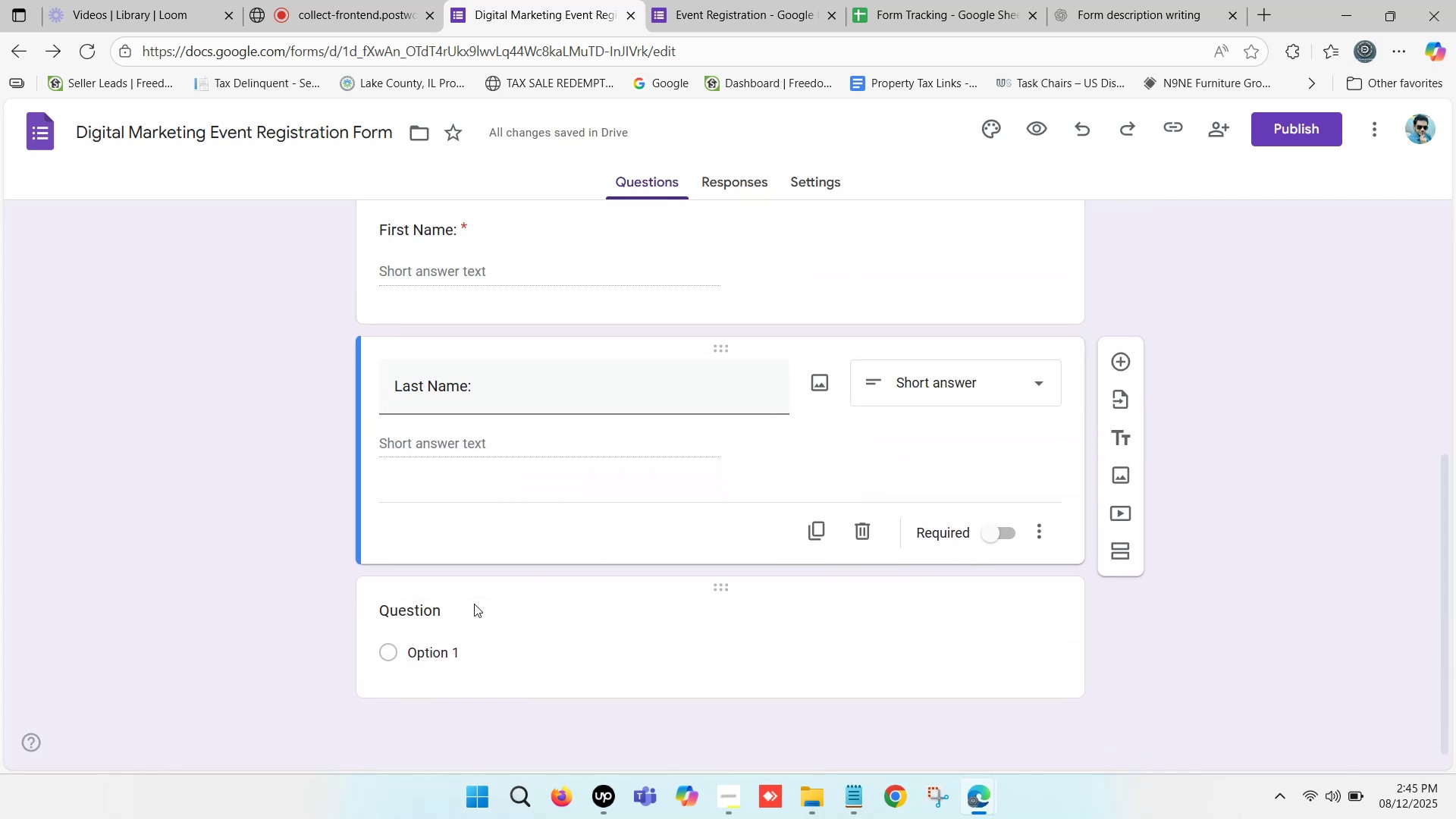 
left_click([536, 623])
 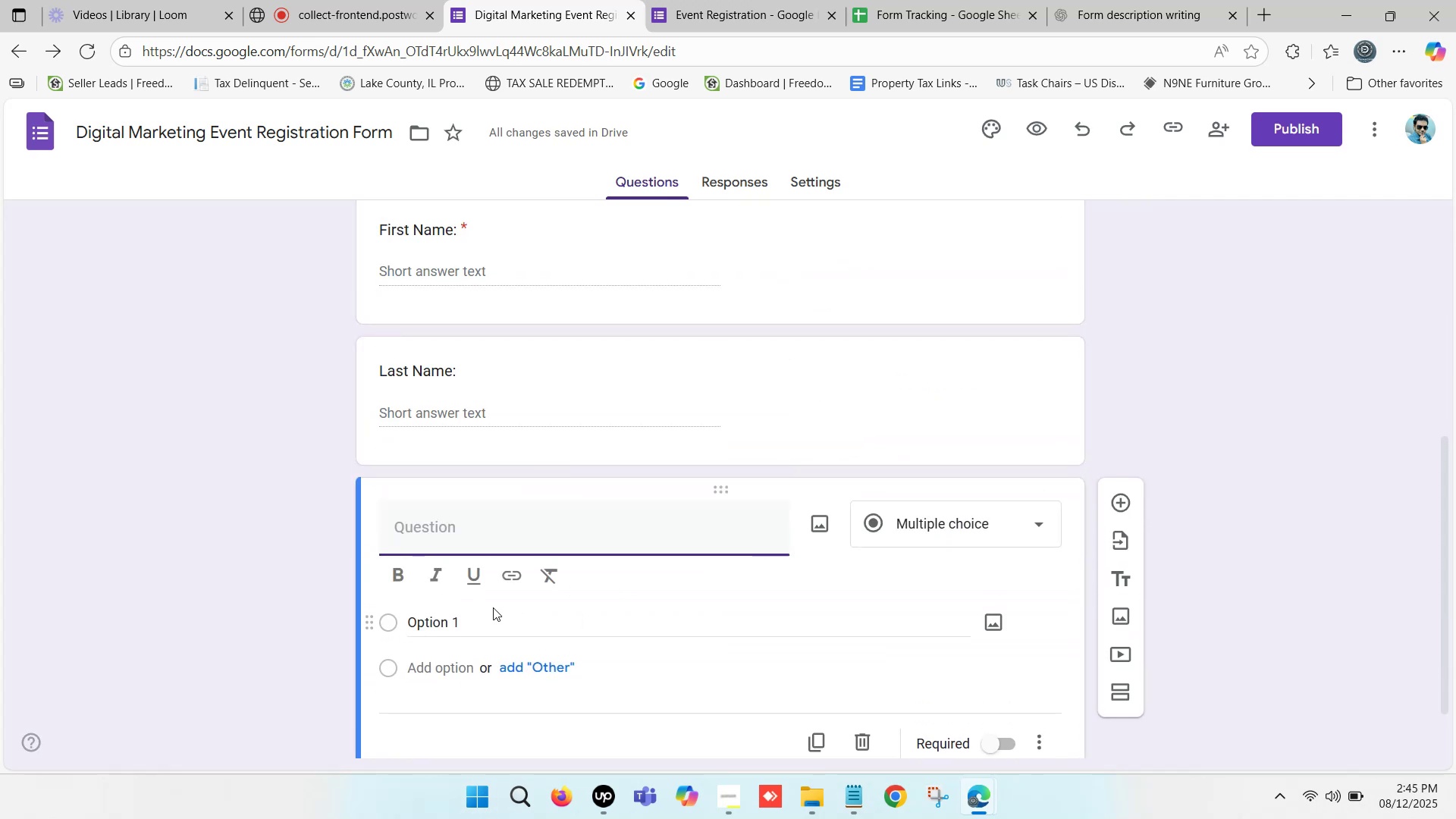 
scroll: coordinate [480, 570], scroll_direction: down, amount: 1.0
 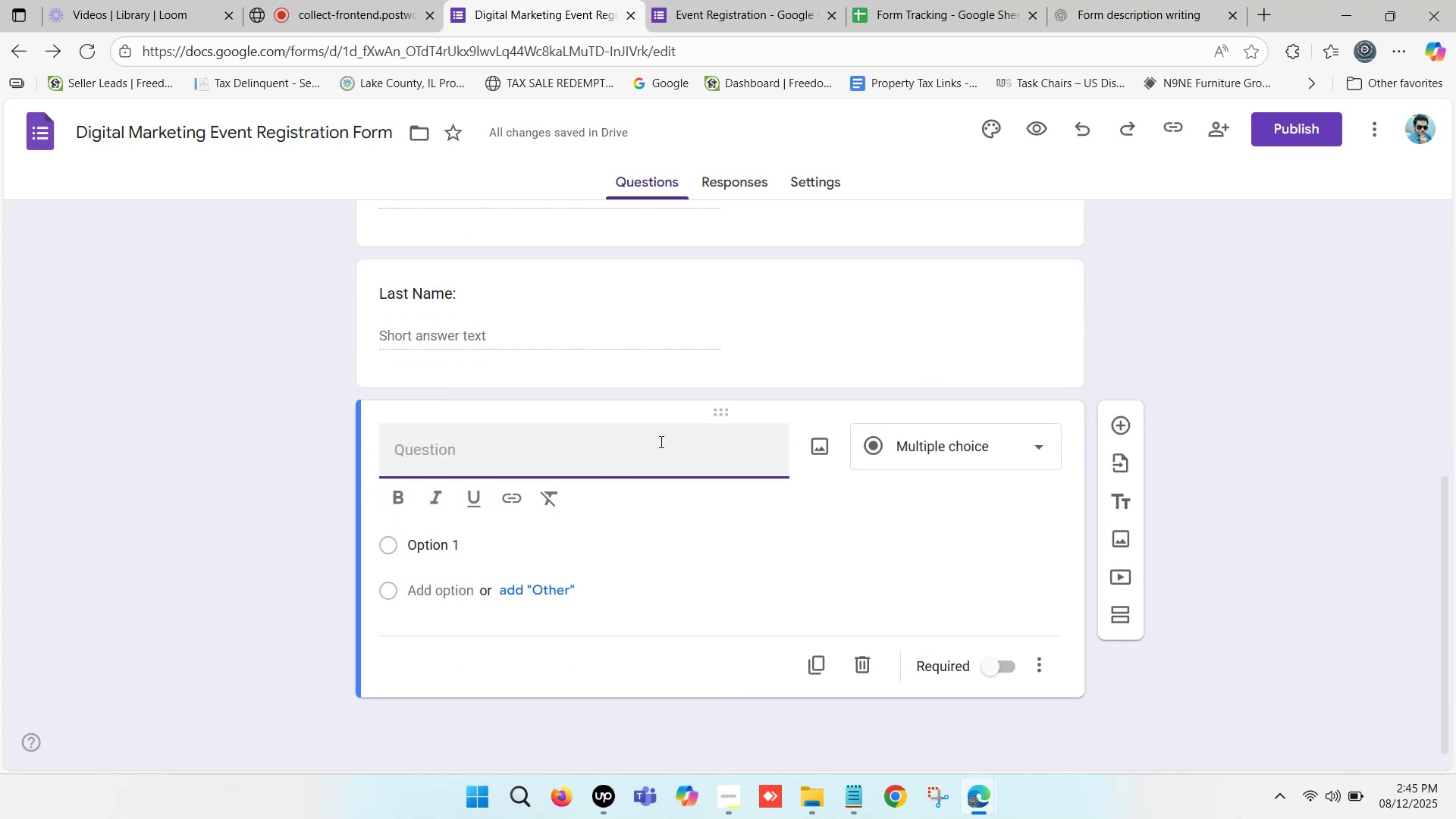 
wait(14.42)
 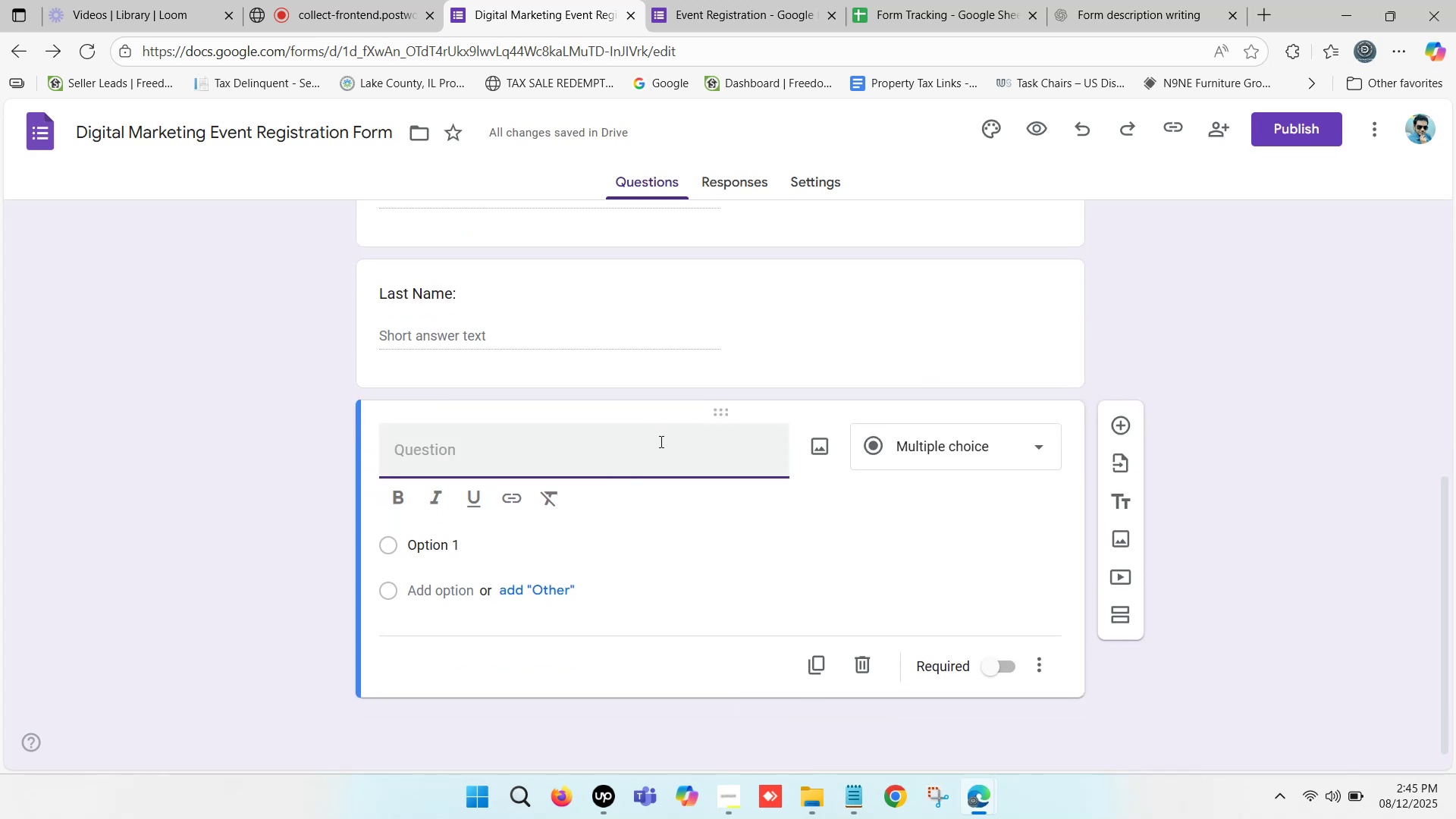 
left_click([547, 0])
 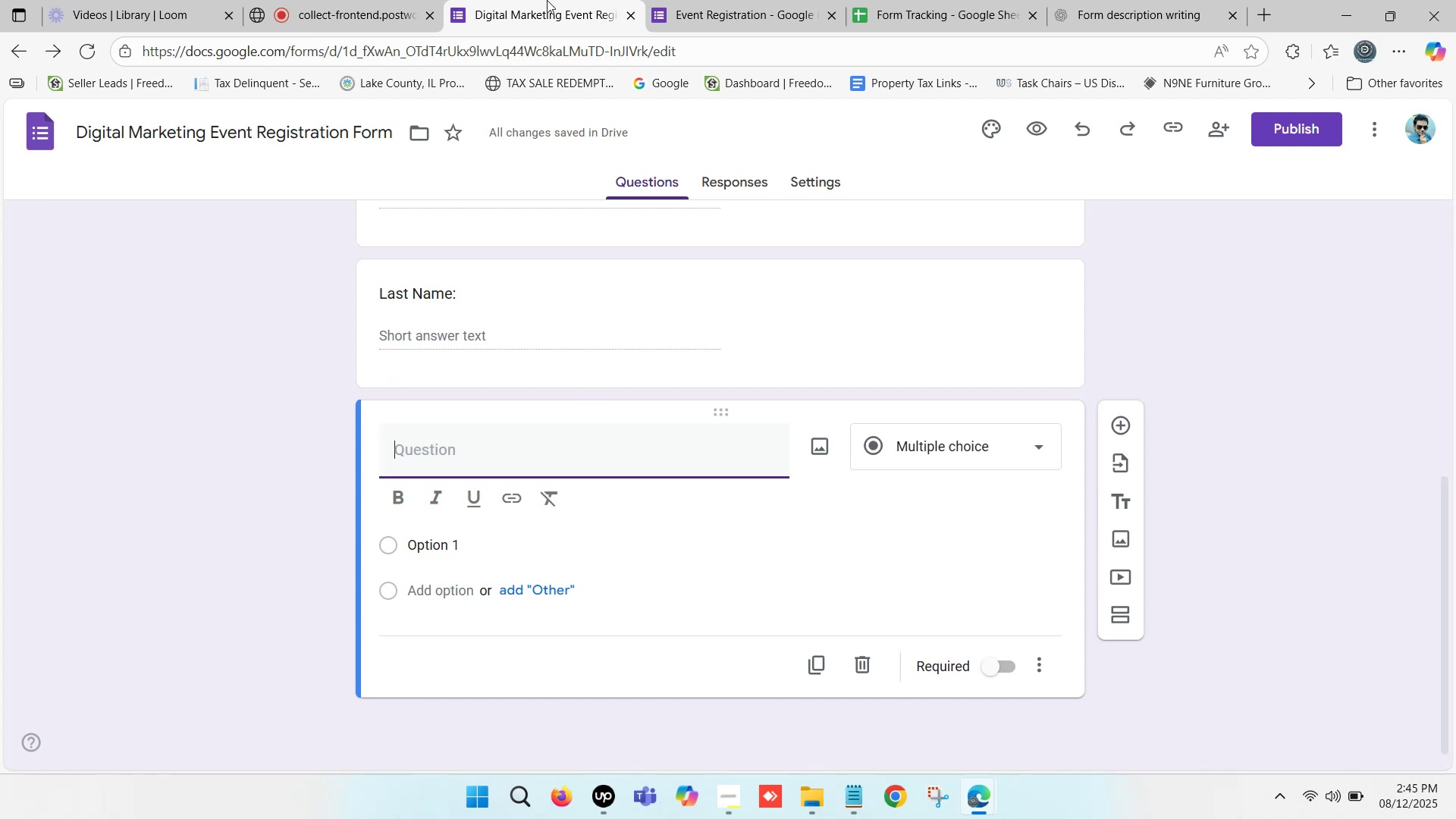 
left_click([547, 0])
 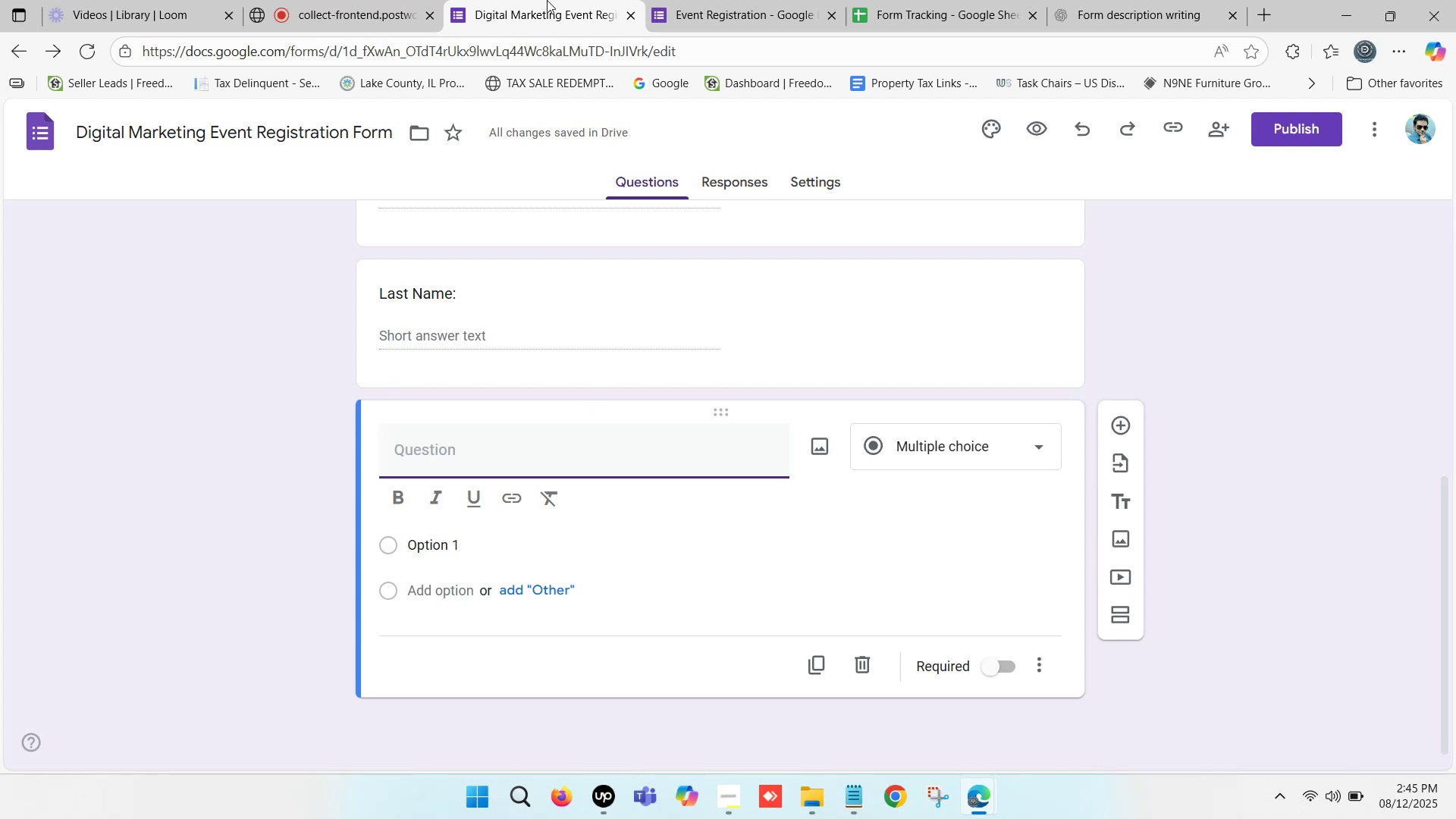 
left_click([547, 0])
 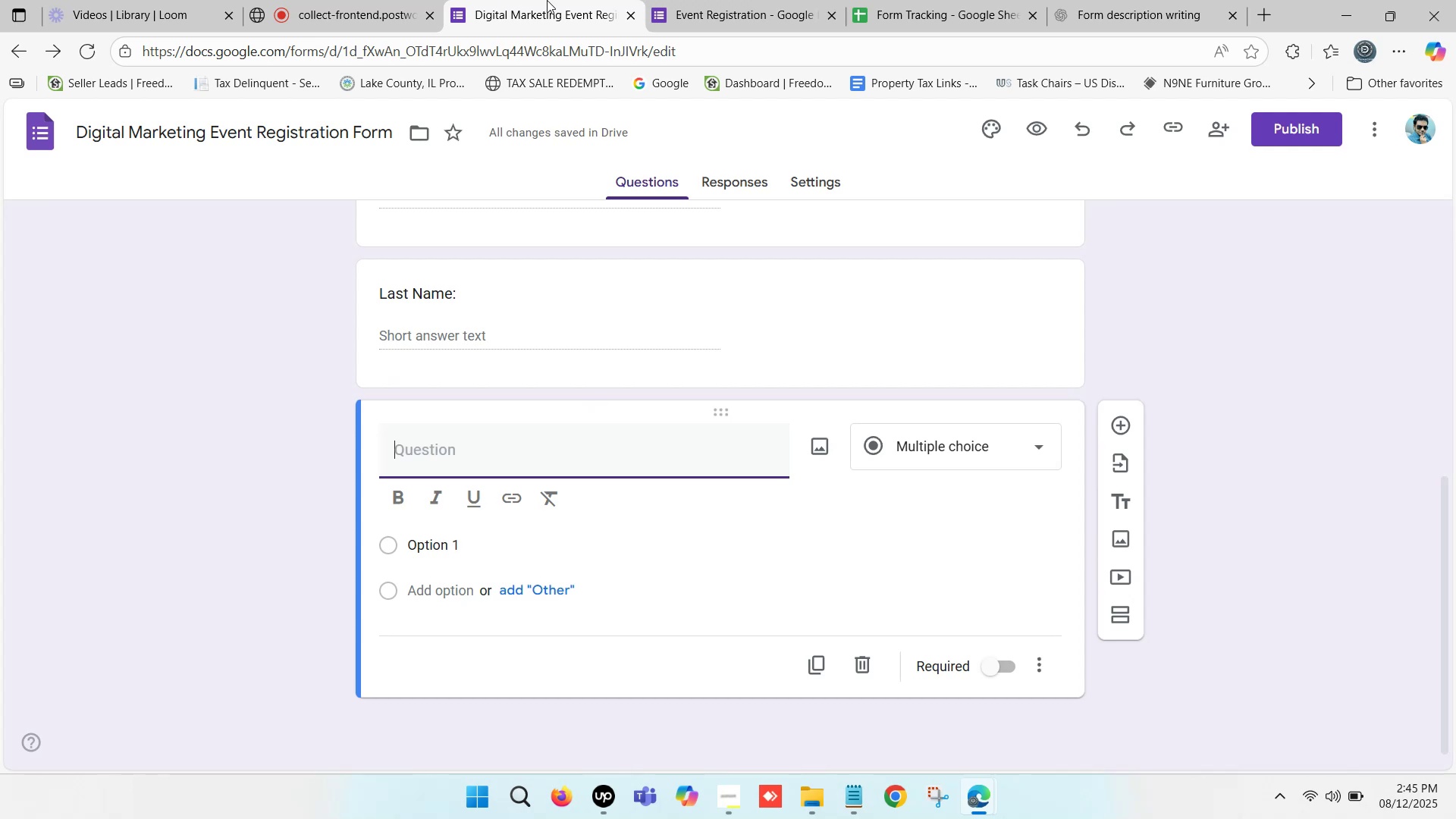 
left_click([547, 0])
 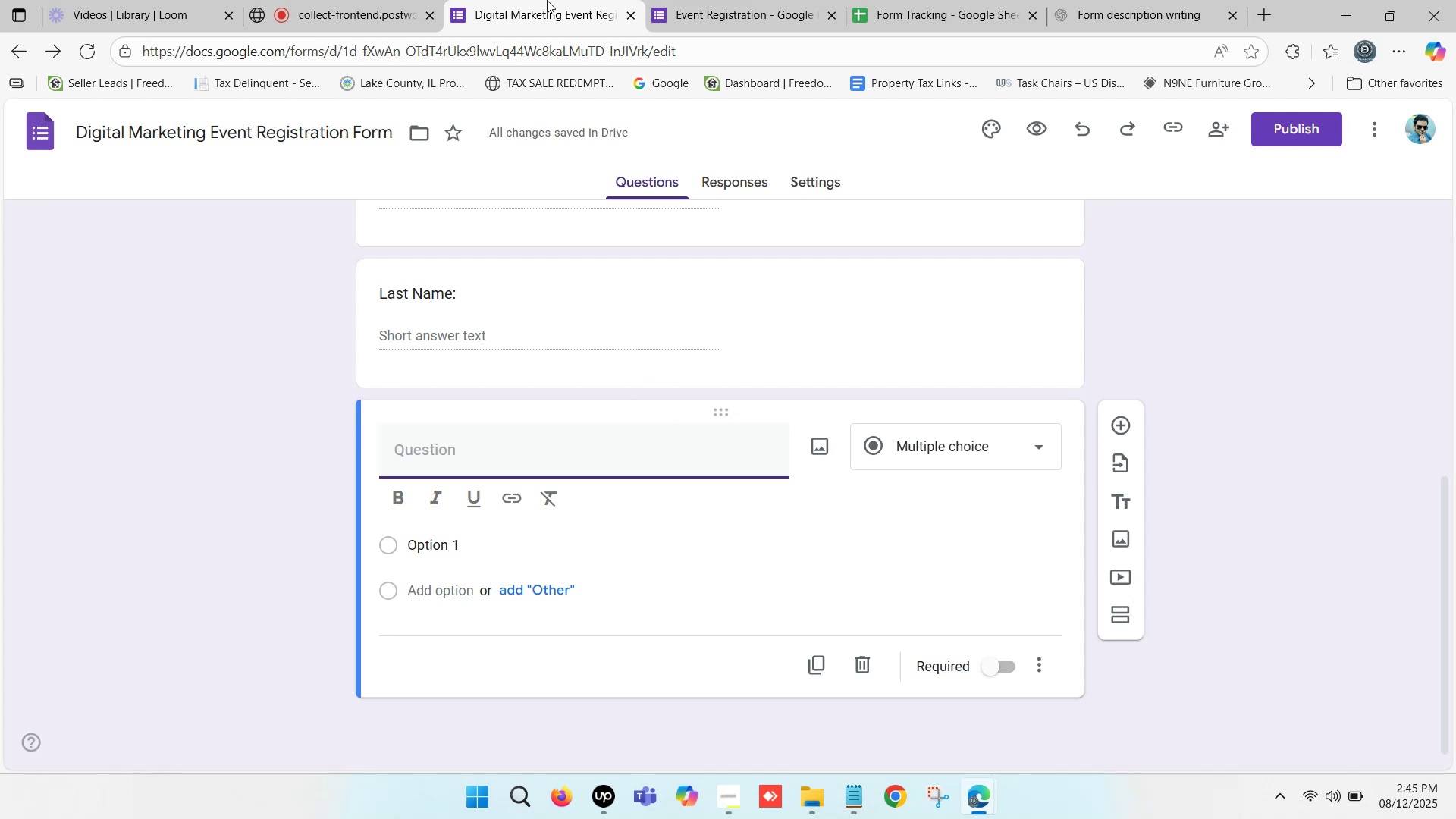 
left_click([547, 0])
 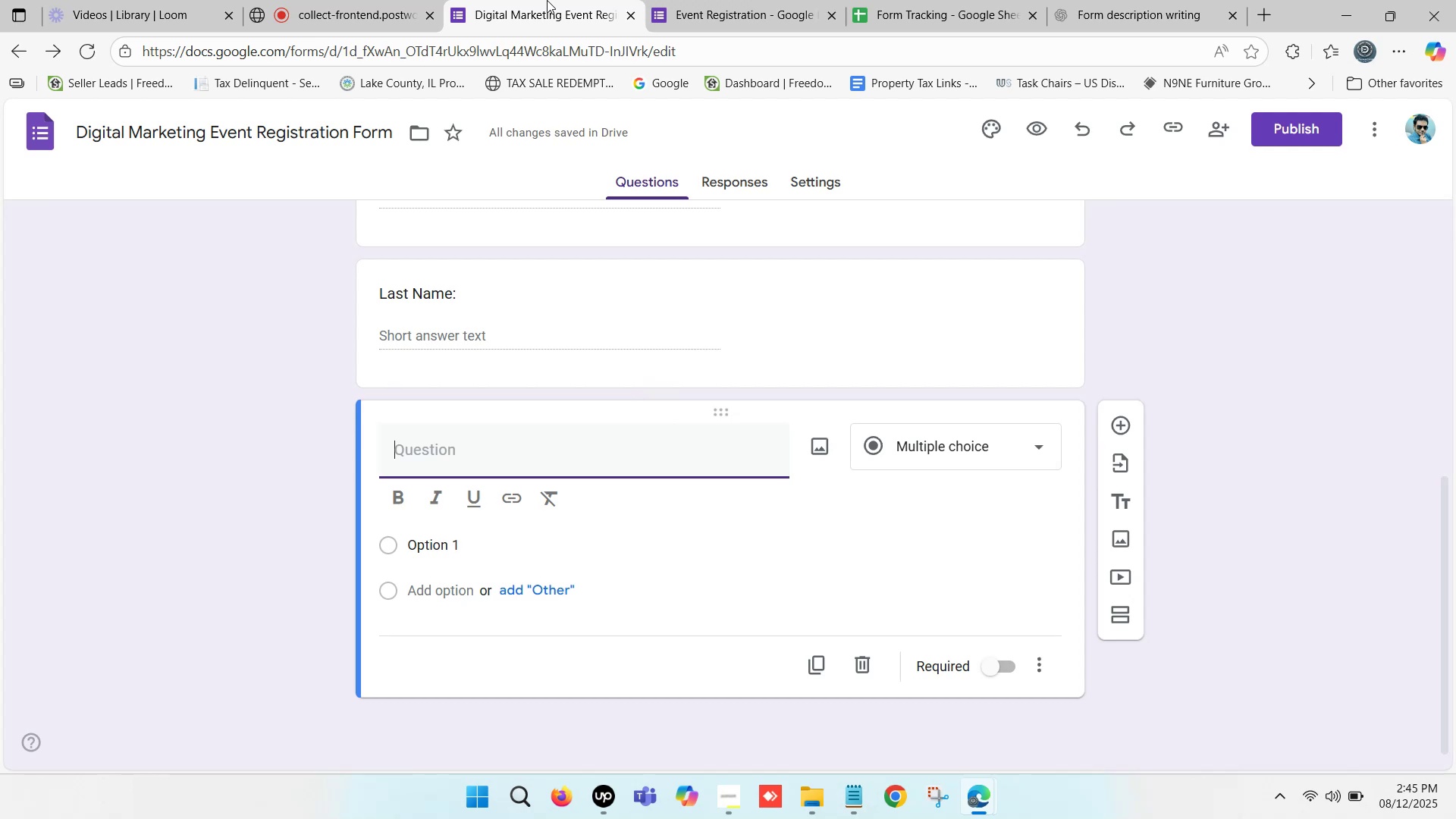 
wait(17.35)
 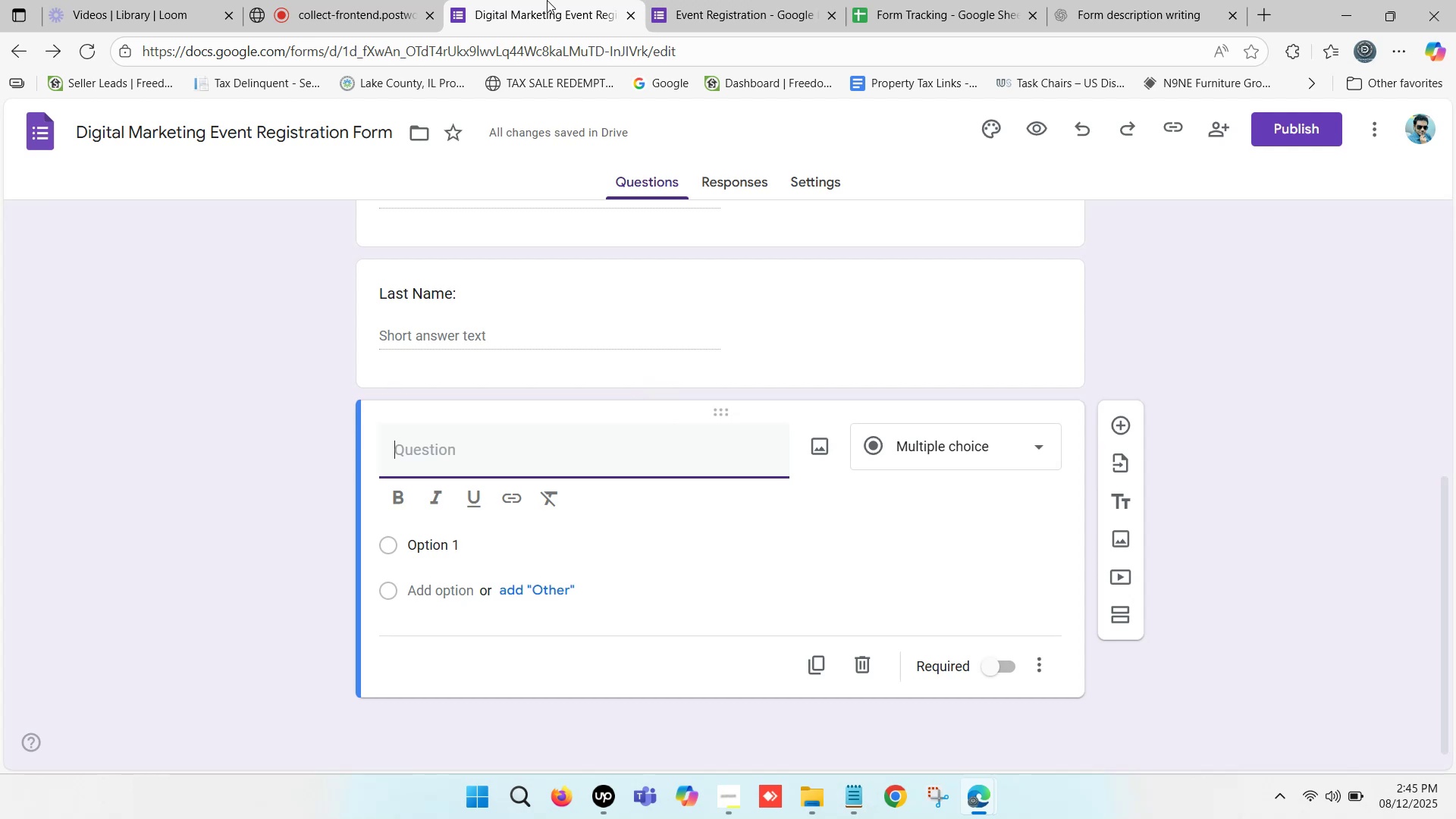 
left_click([595, 0])
 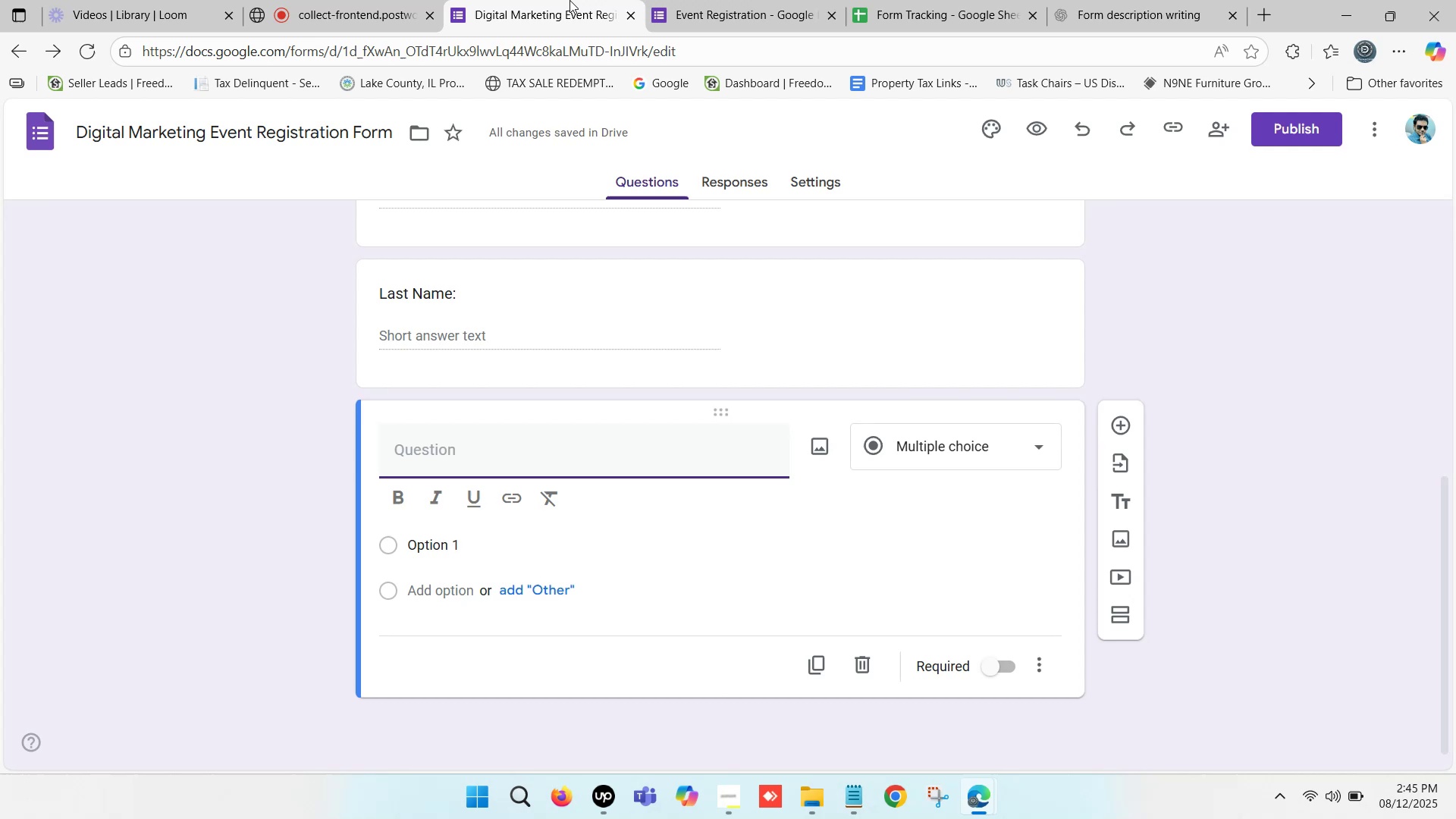 
left_click([566, 0])
 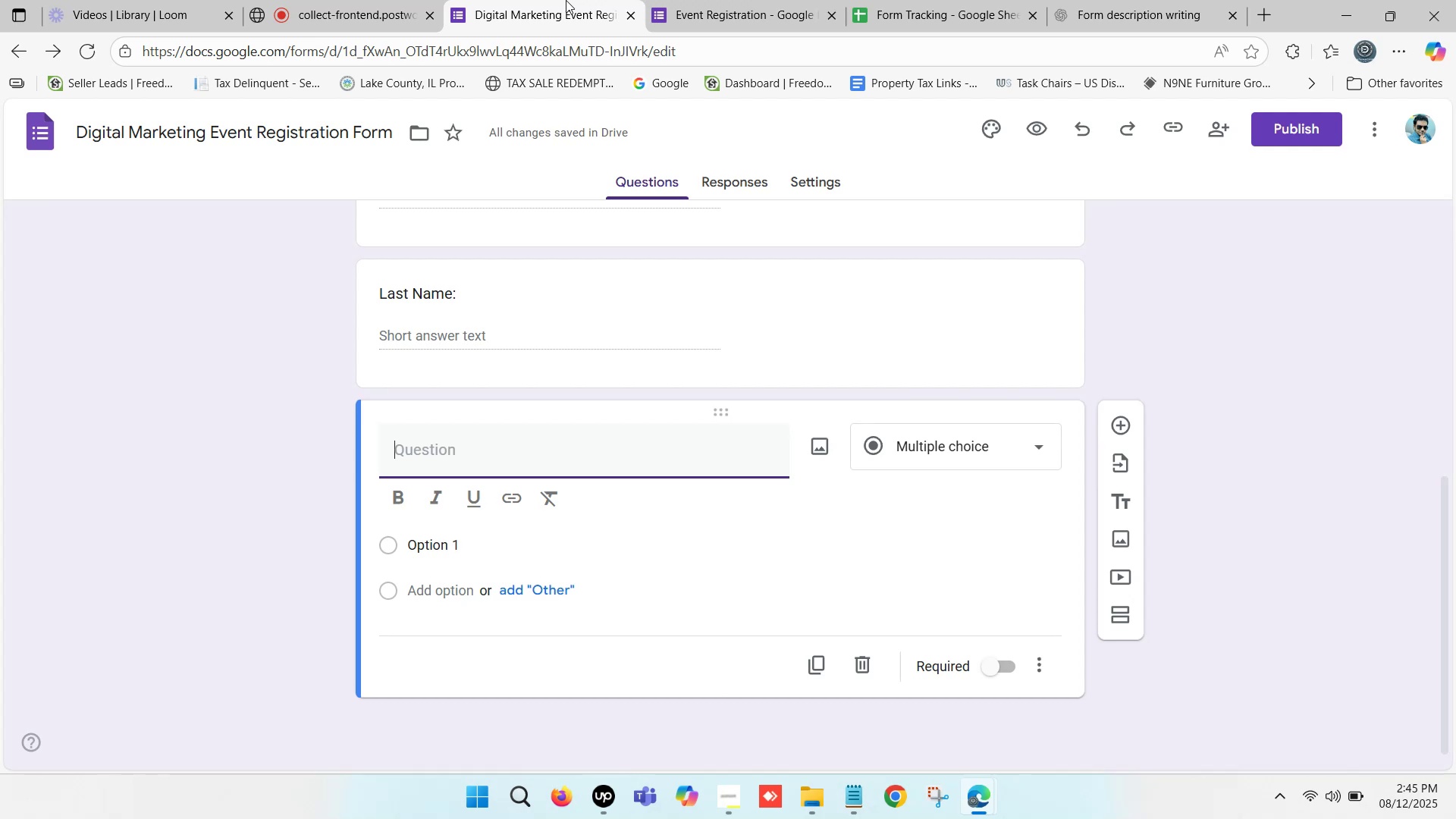 
left_click([566, 0])
 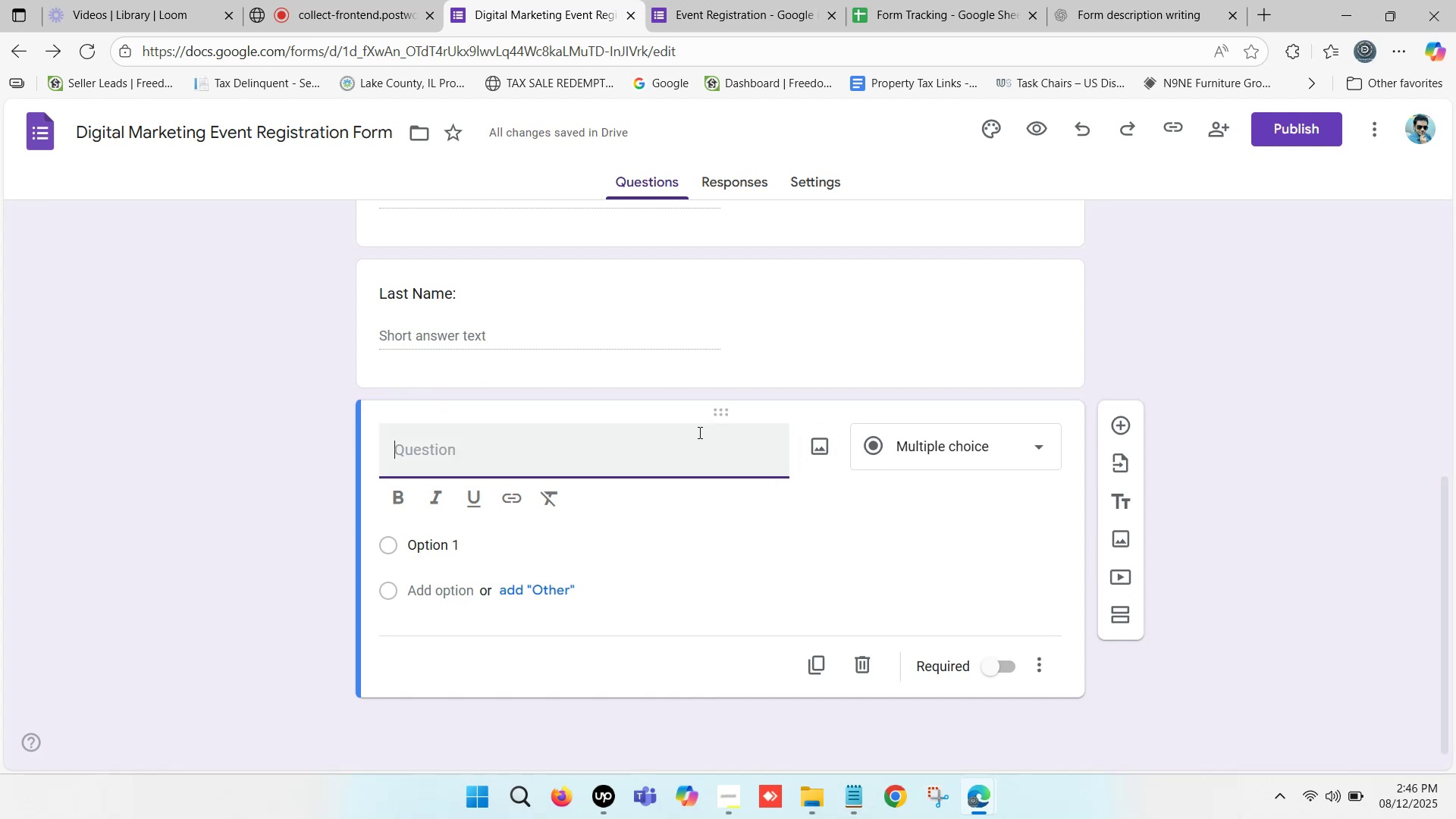 
wait(17.4)
 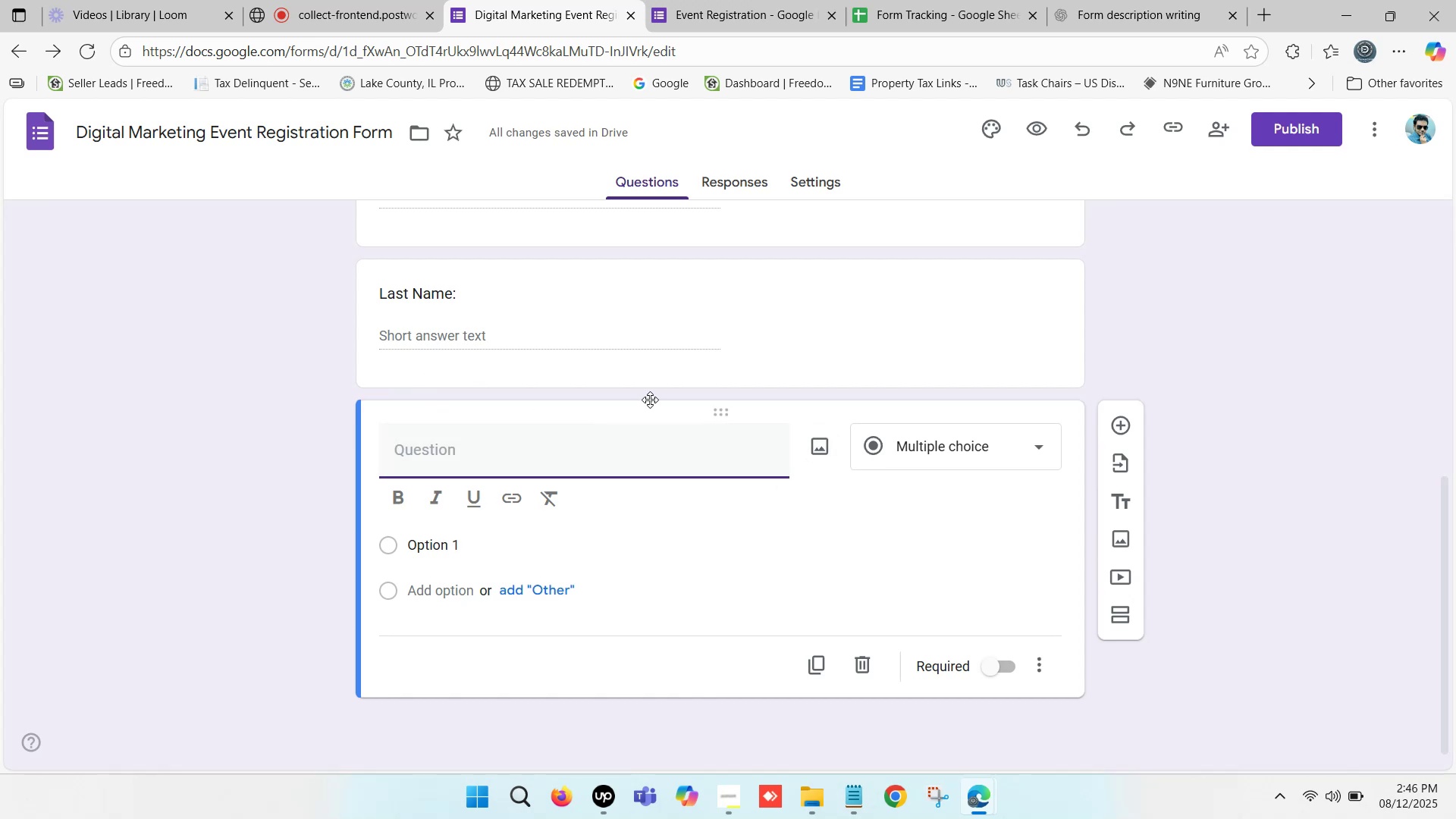 
type(Date of)
key(Backspace)
type(of Birth)
 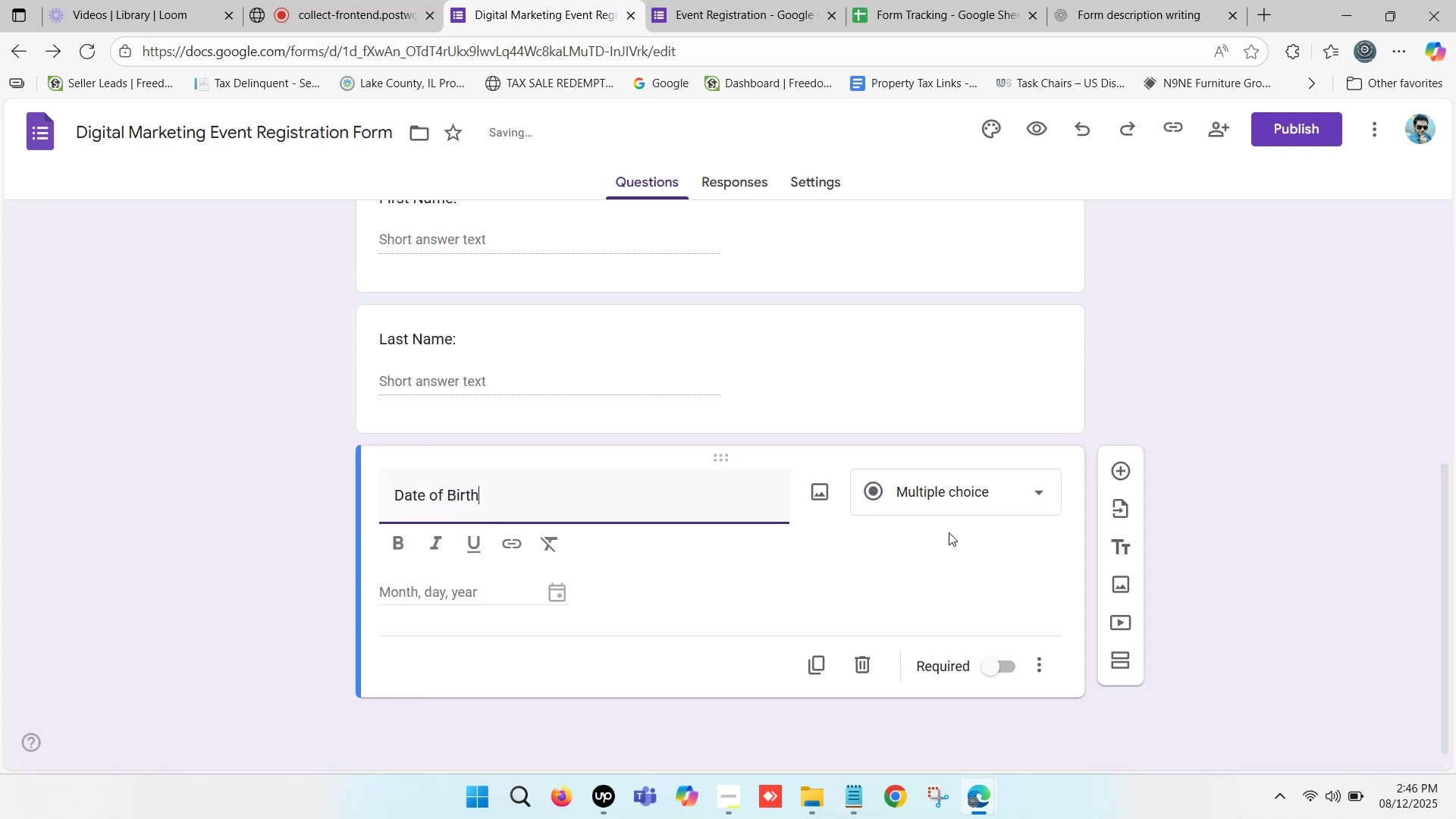 
left_click([949, 497])
 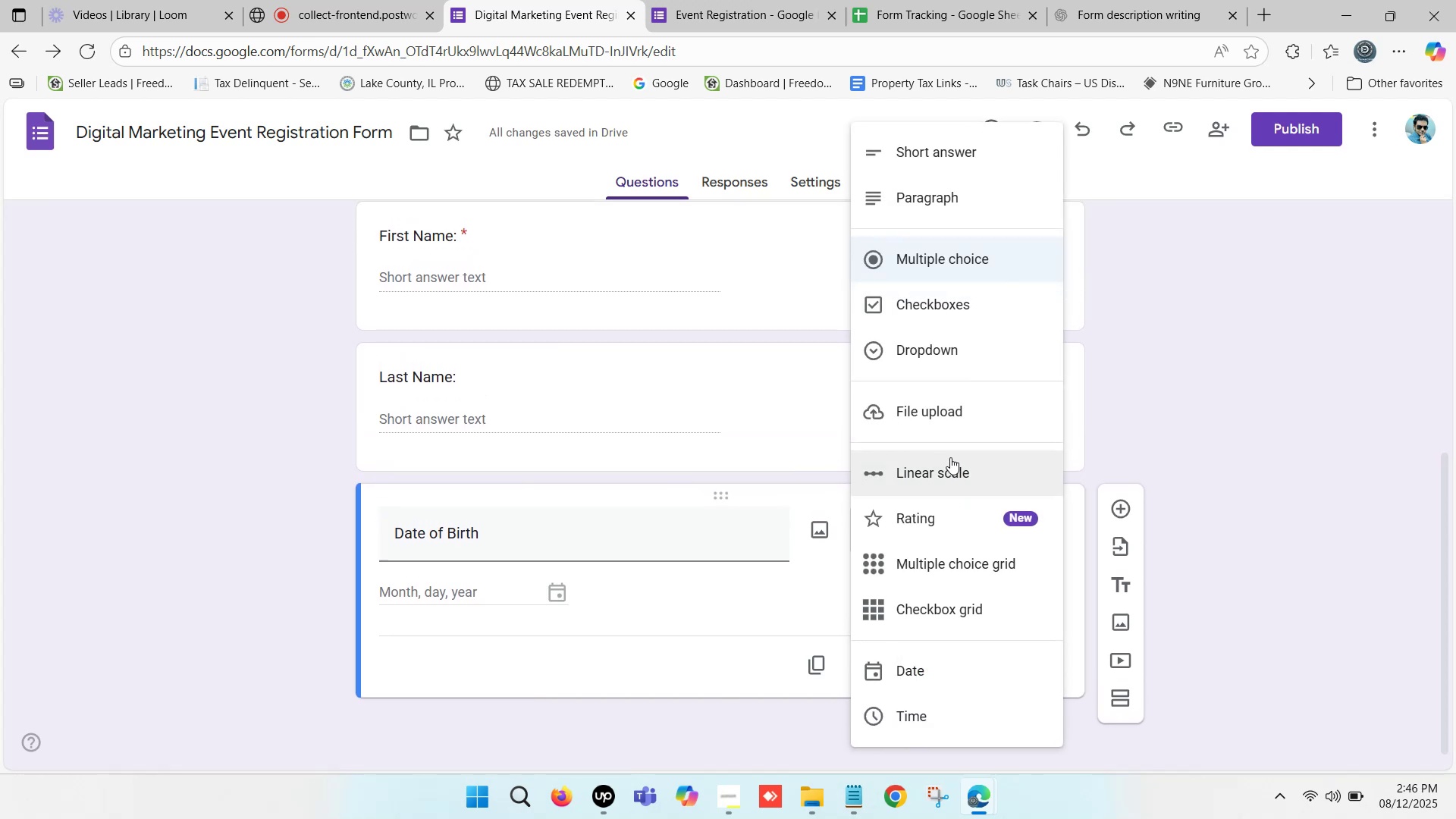 
scroll: coordinate [960, 555], scroll_direction: down, amount: 1.0
 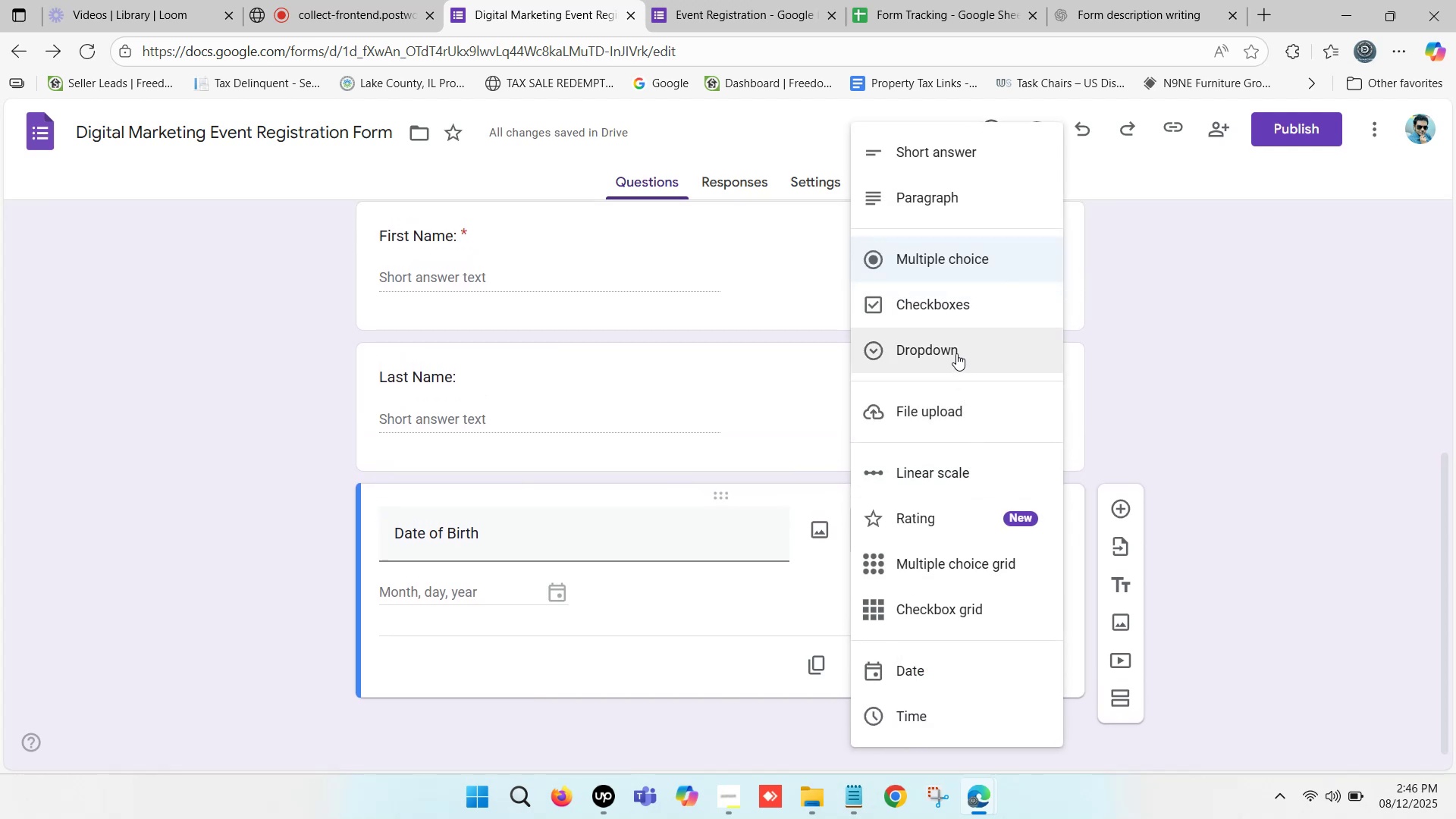 
wait(5.09)
 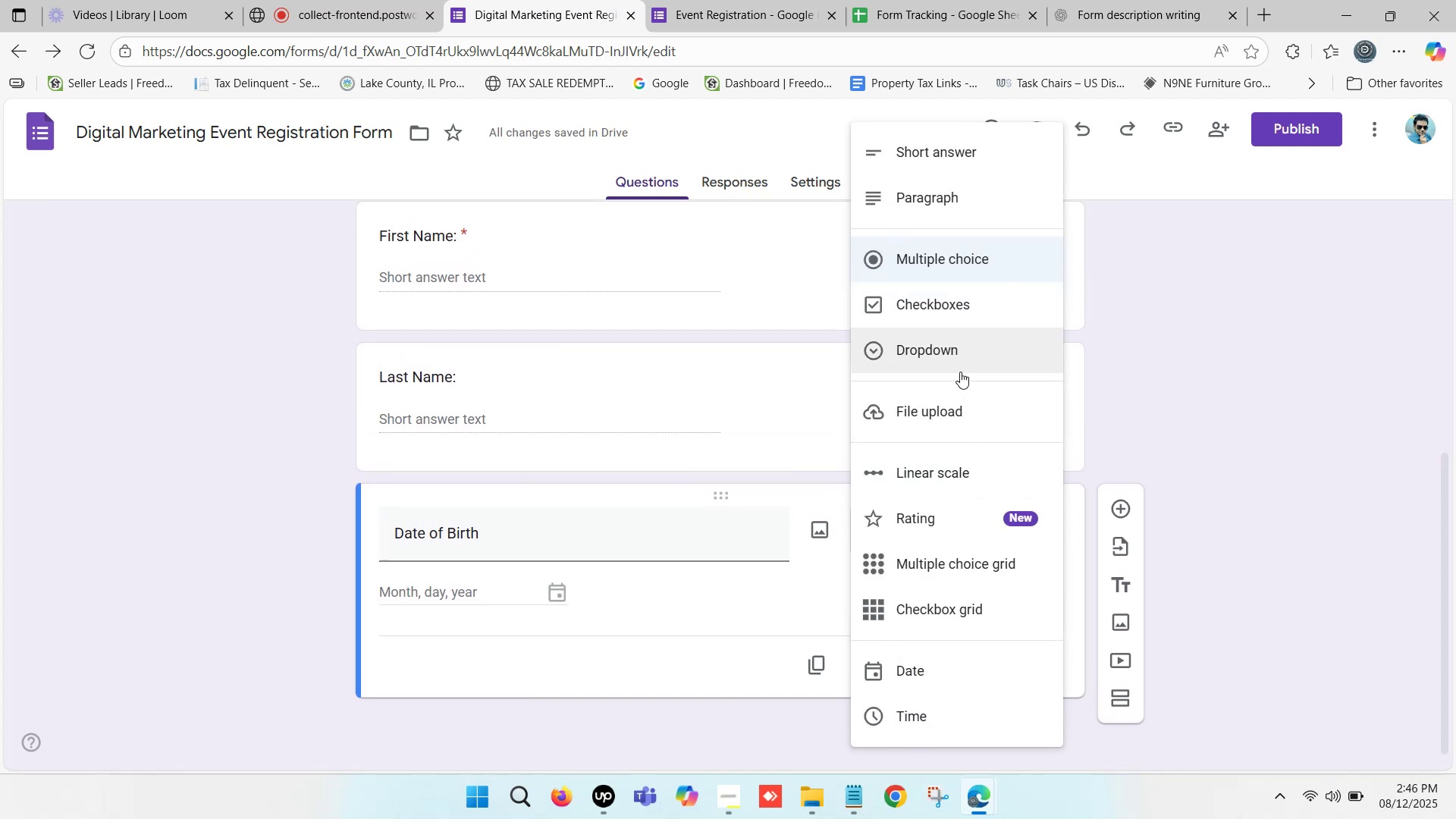 
scroll: coordinate [943, 422], scroll_direction: down, amount: 8.0
 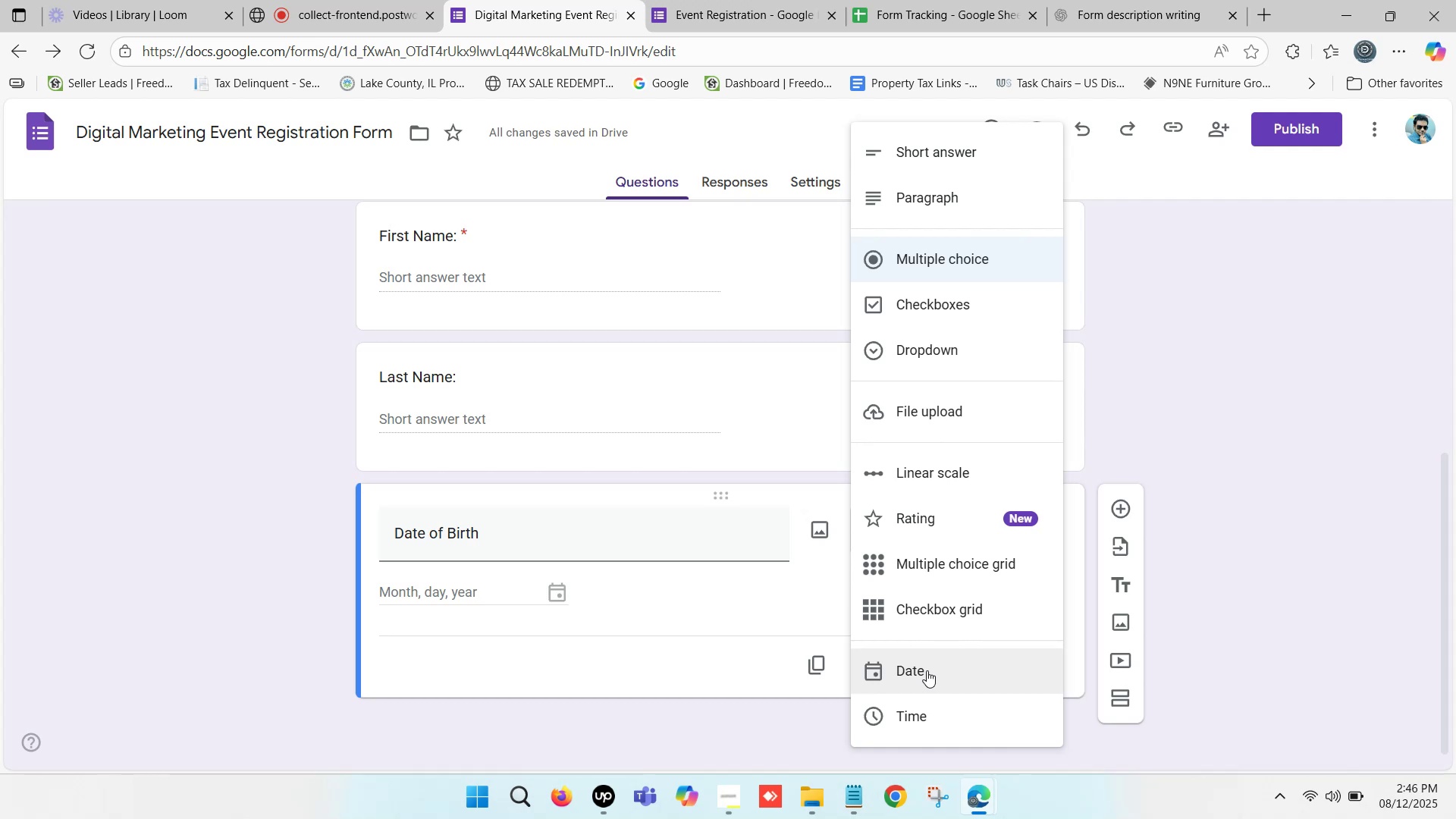 
left_click([927, 670])
 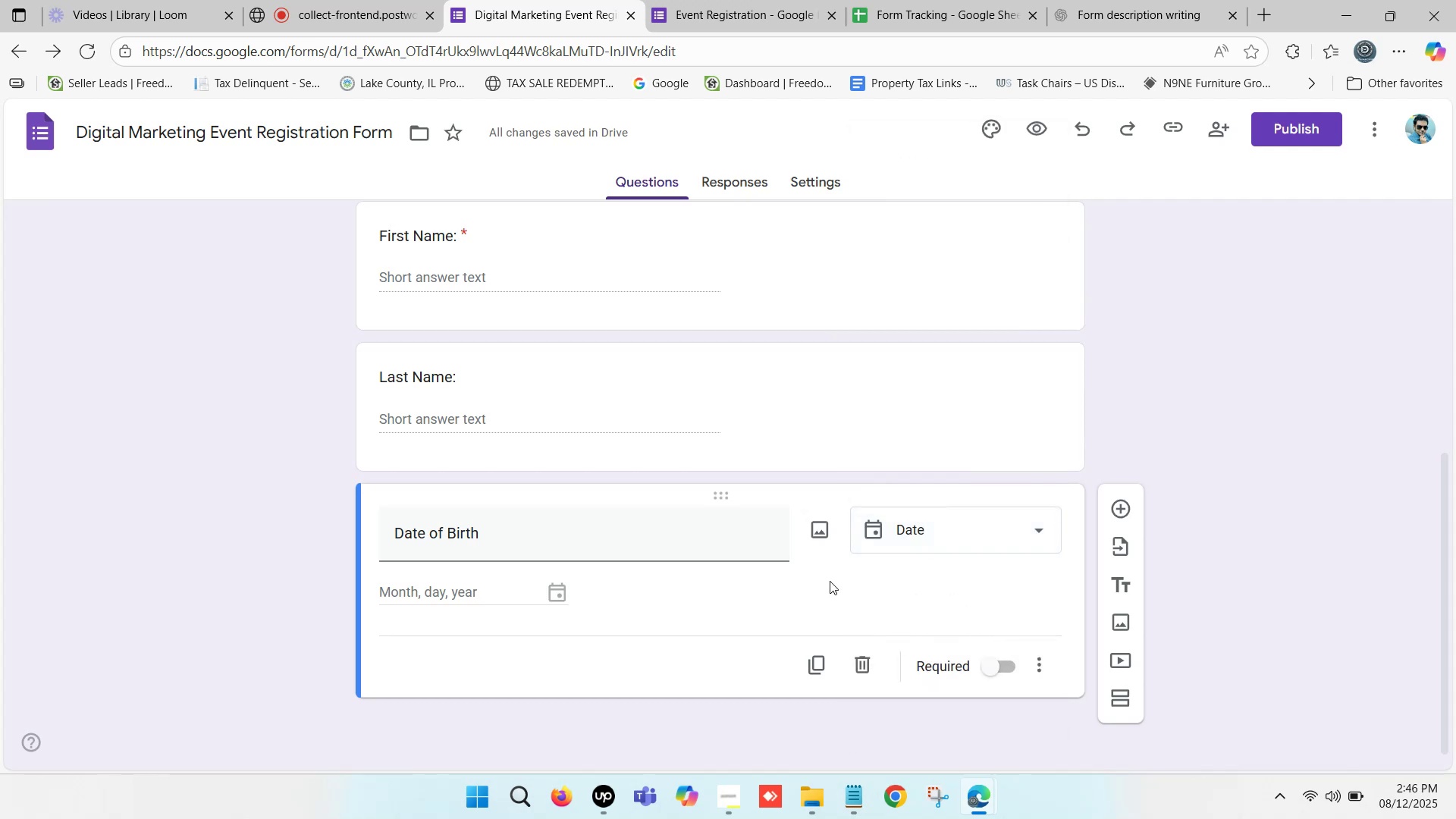 
scroll: coordinate [697, 500], scroll_direction: down, amount: 2.0
 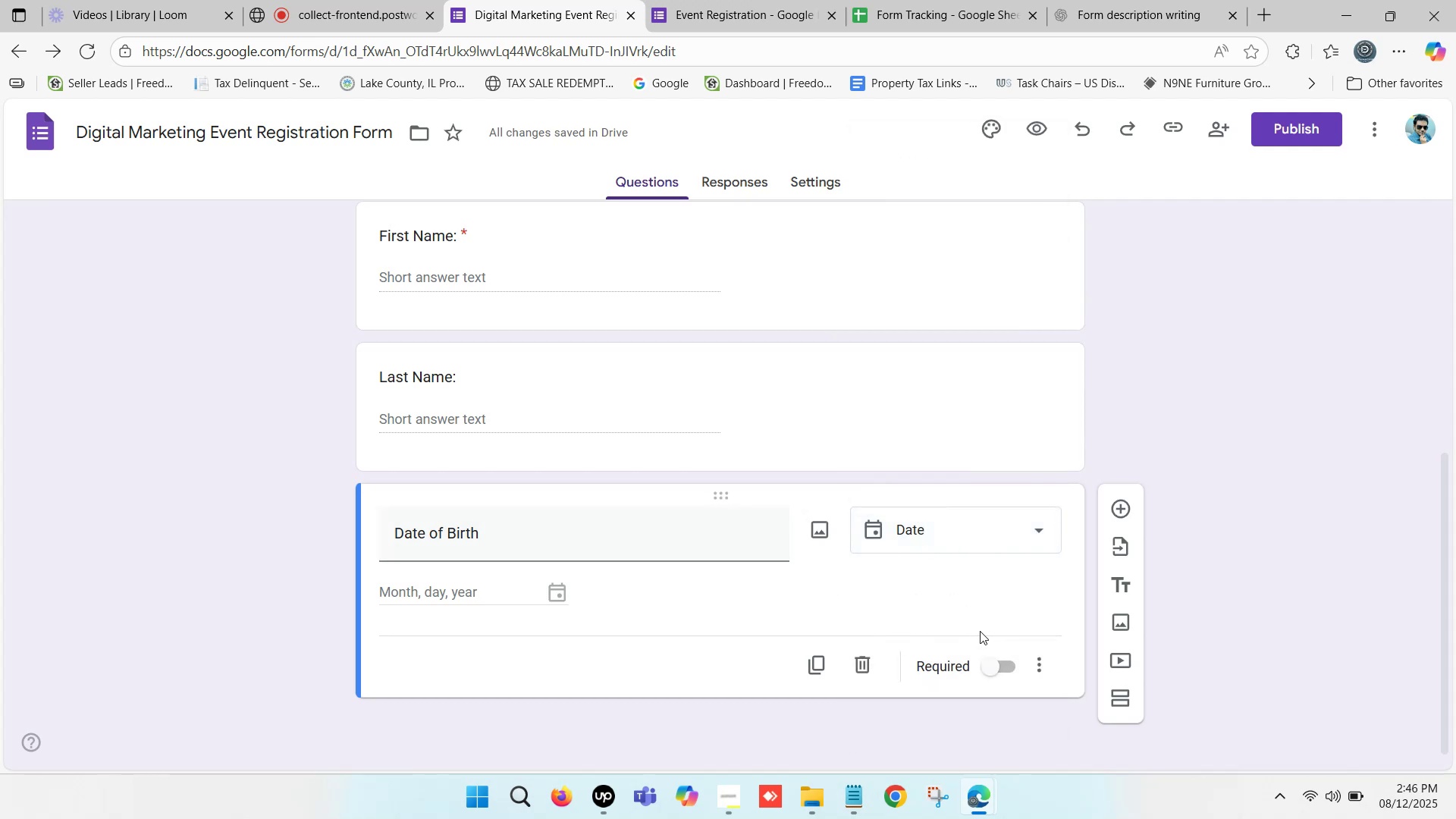 
left_click([1003, 672])
 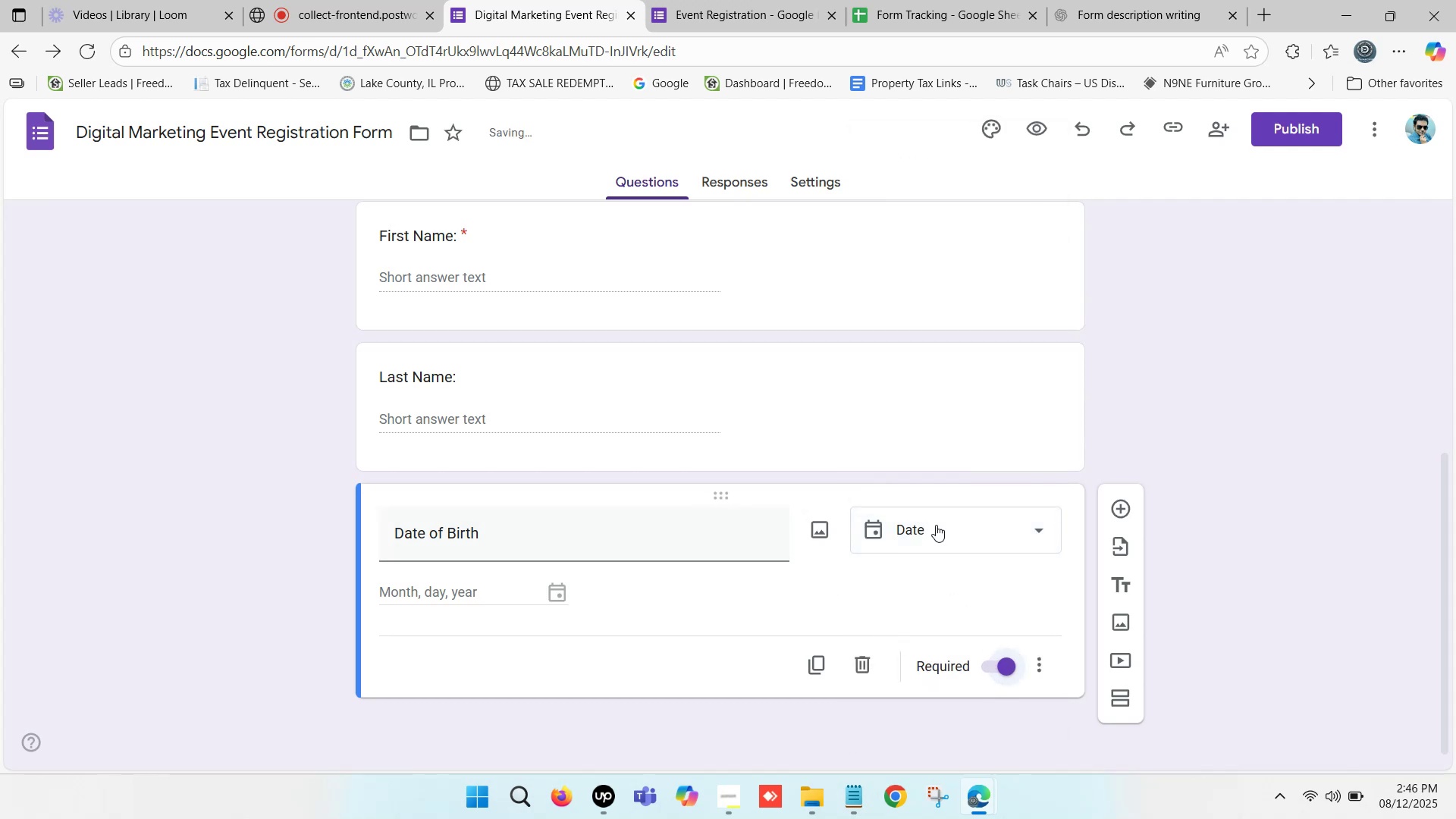 
left_click([936, 525])
 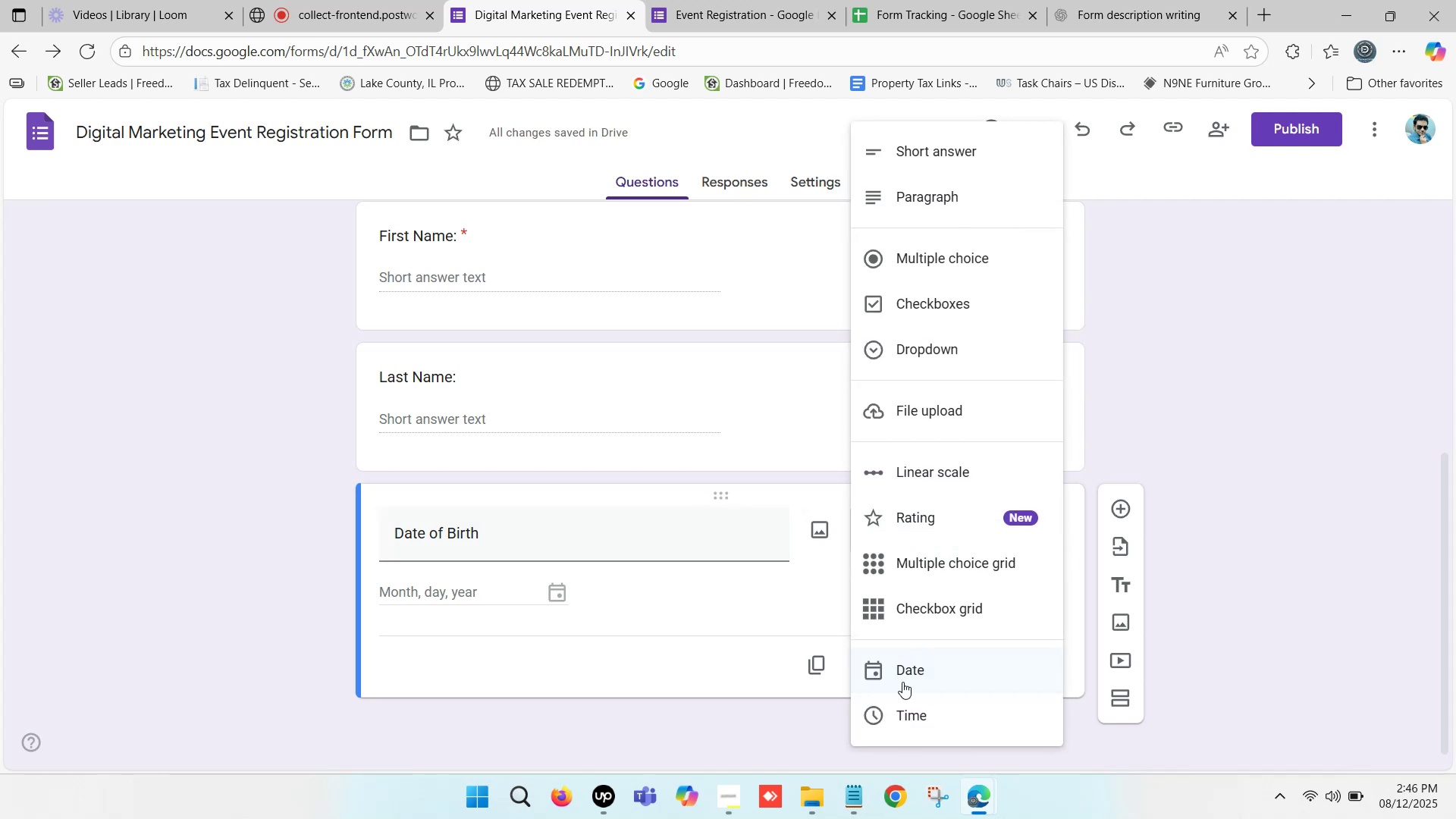 
left_click([915, 671])
 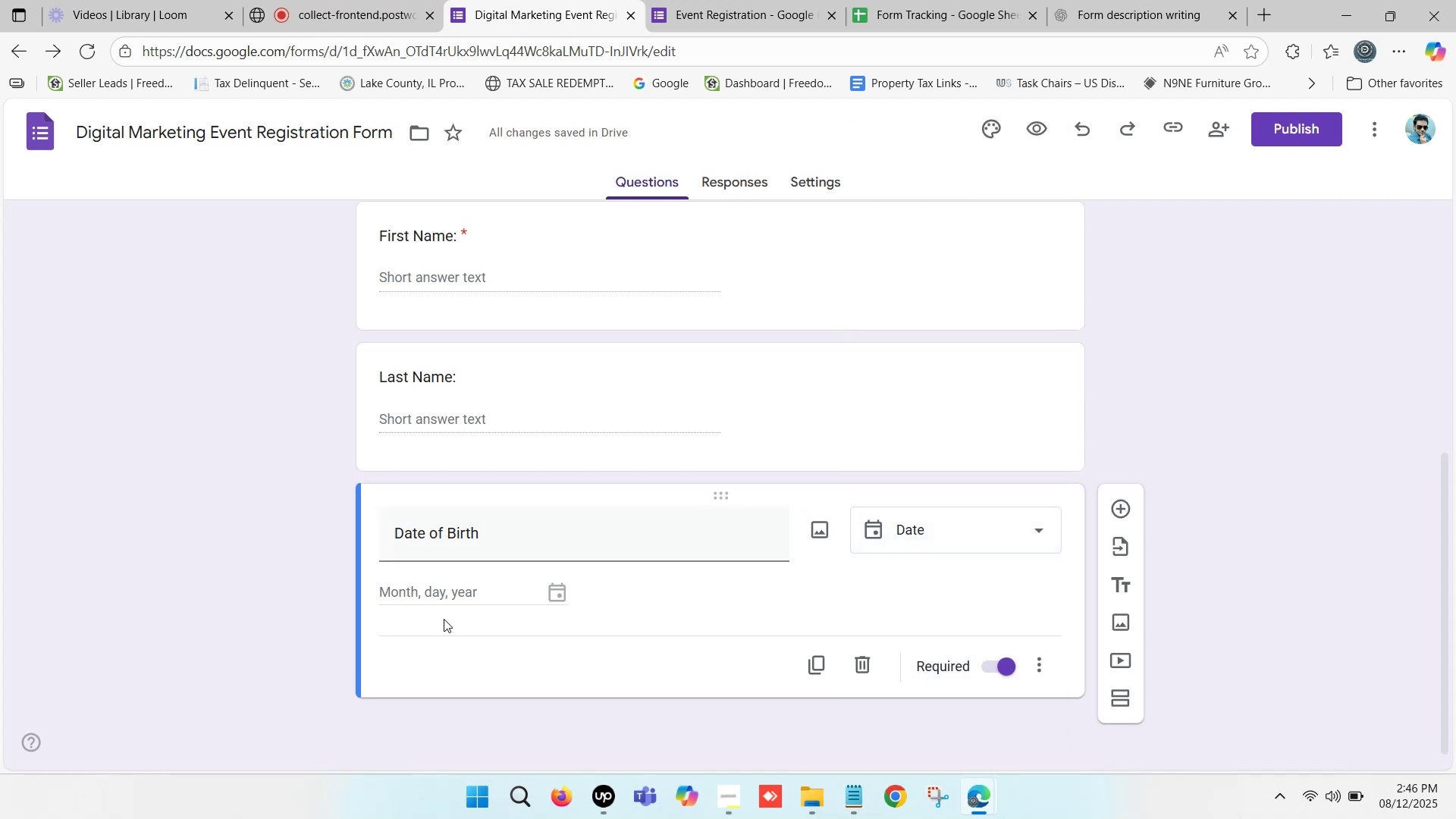 
left_click([444, 615])
 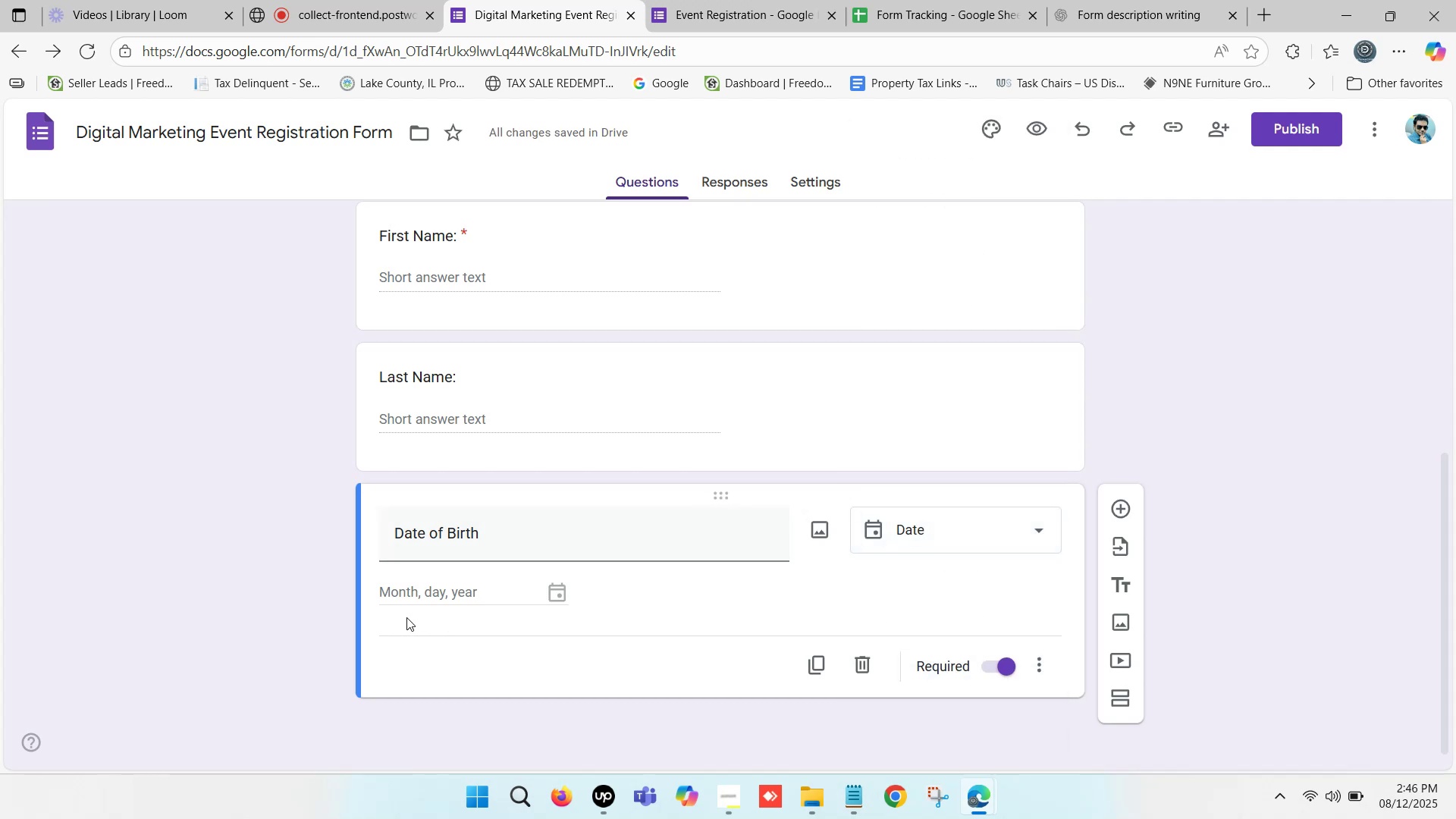 
left_click([431, 616])
 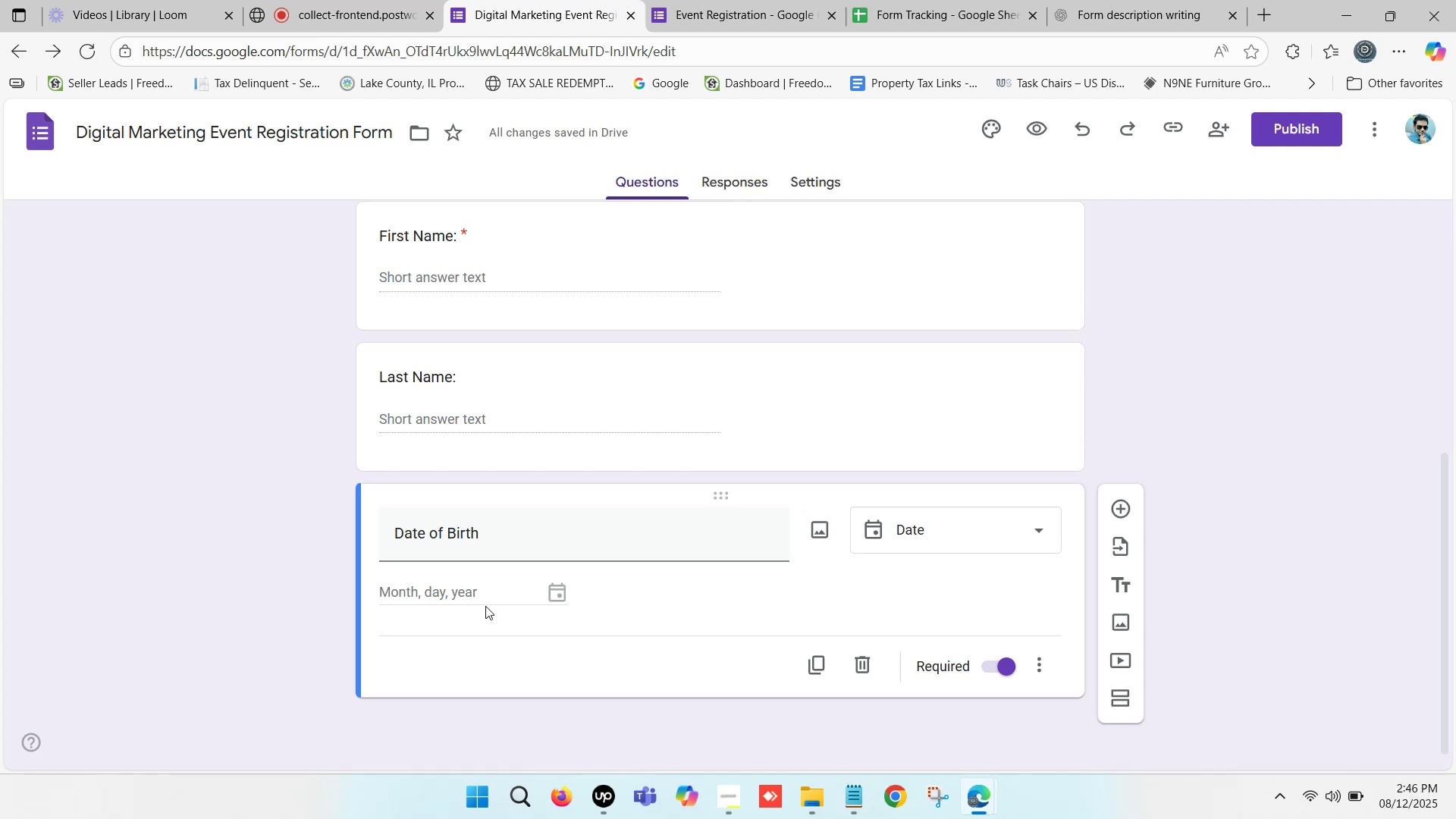 
left_click([491, 604])
 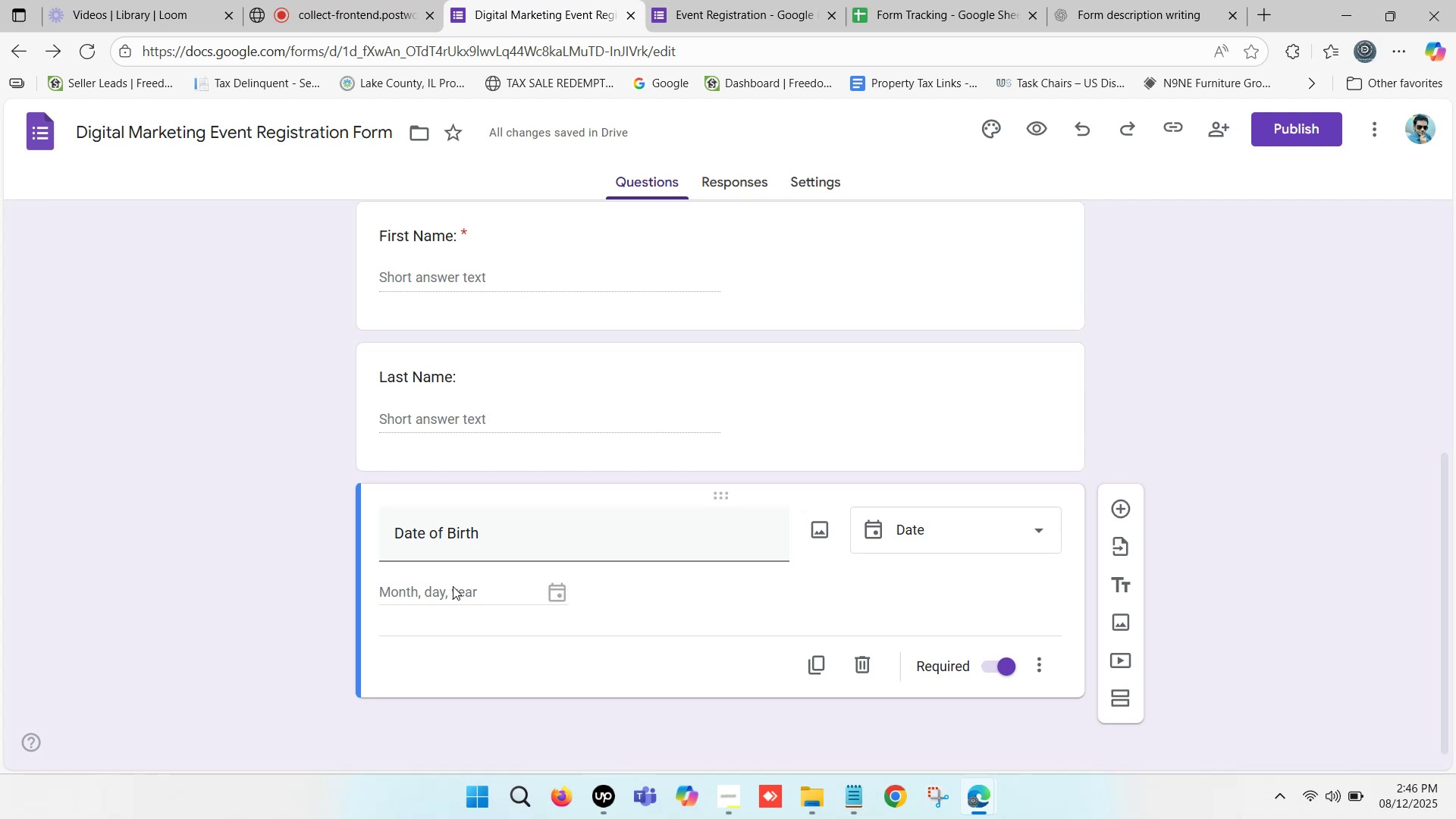 
double_click([457, 585])
 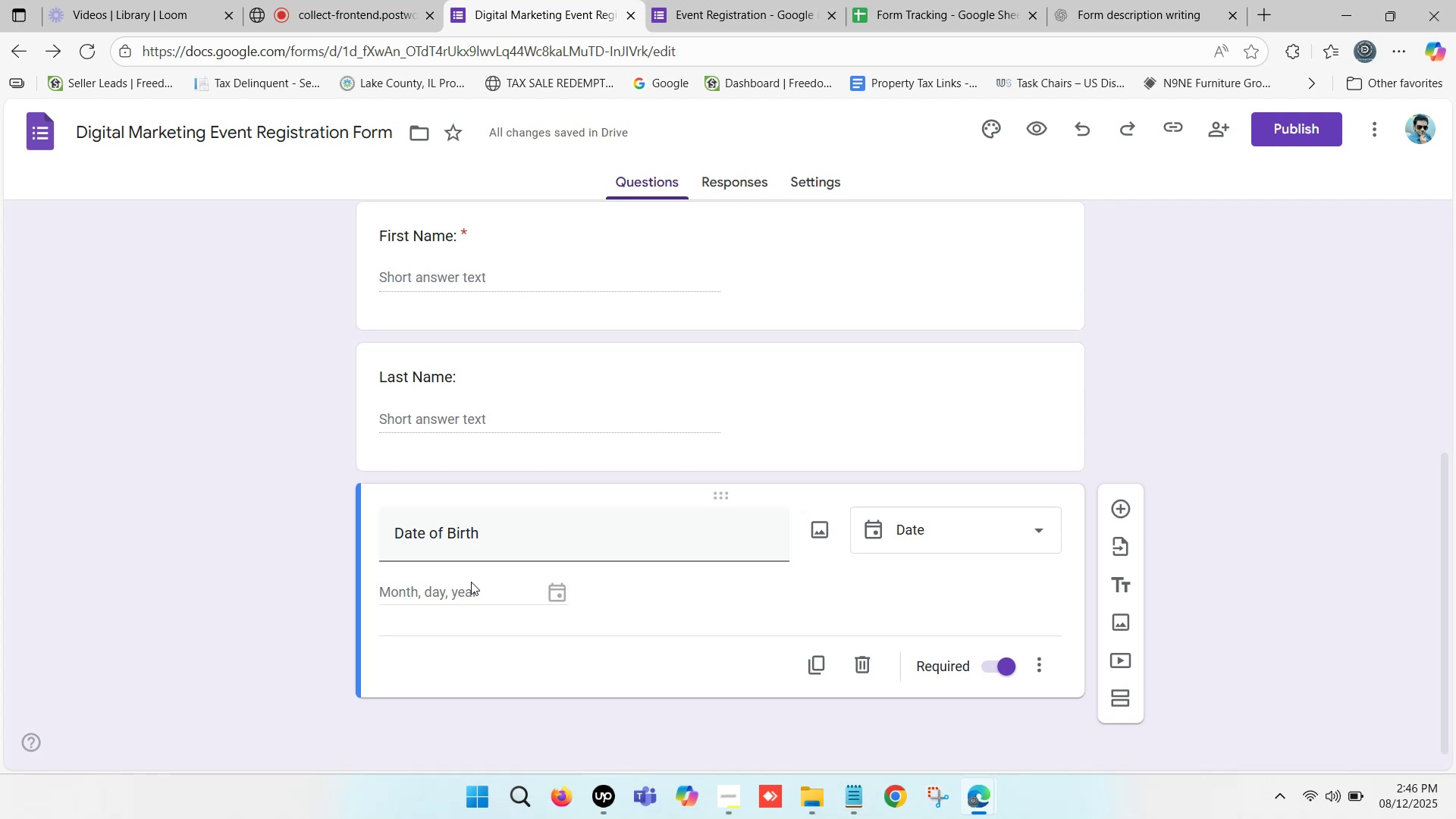 
scroll: coordinate [519, 579], scroll_direction: down, amount: 3.0
 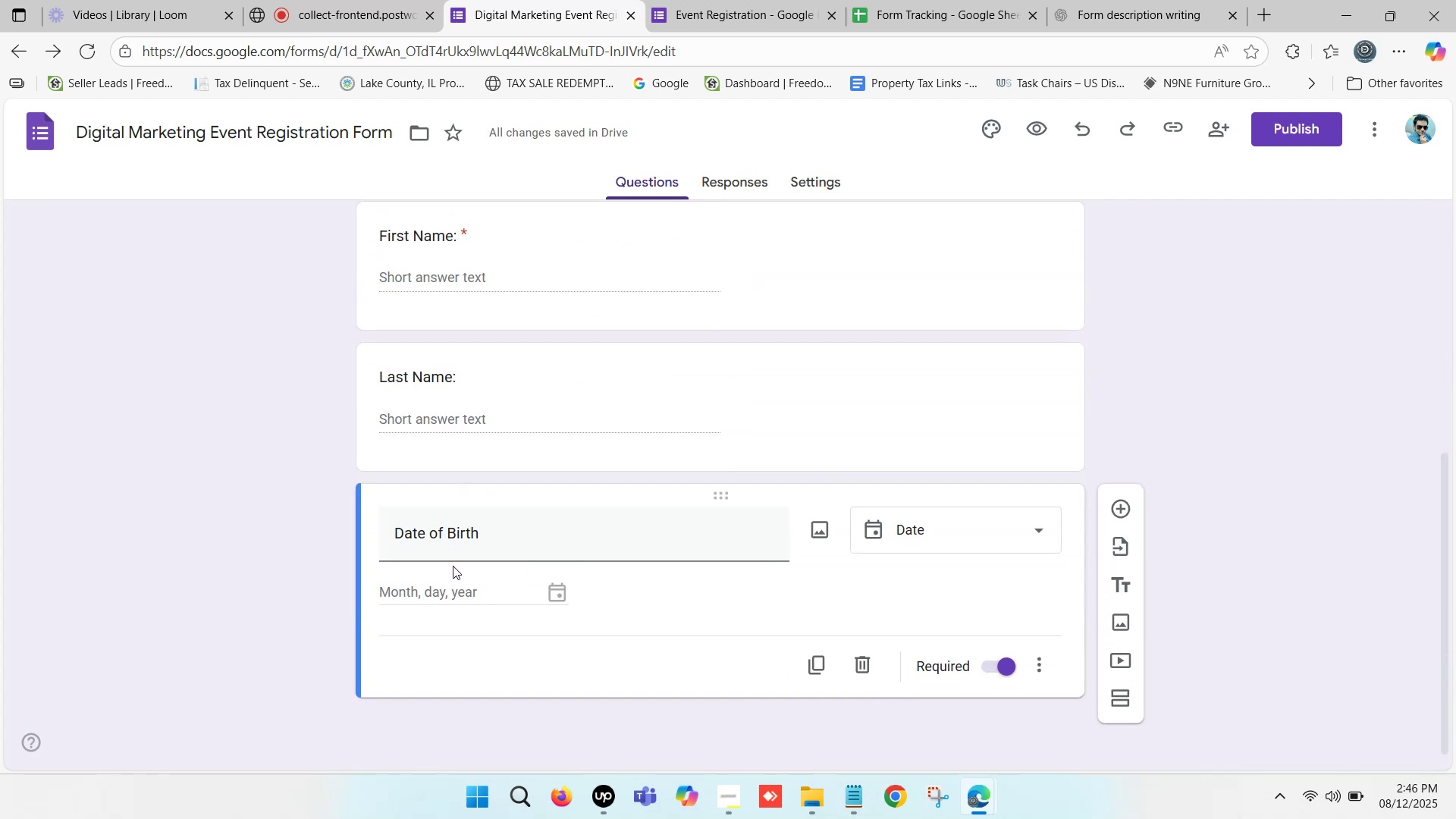 
left_click([444, 586])
 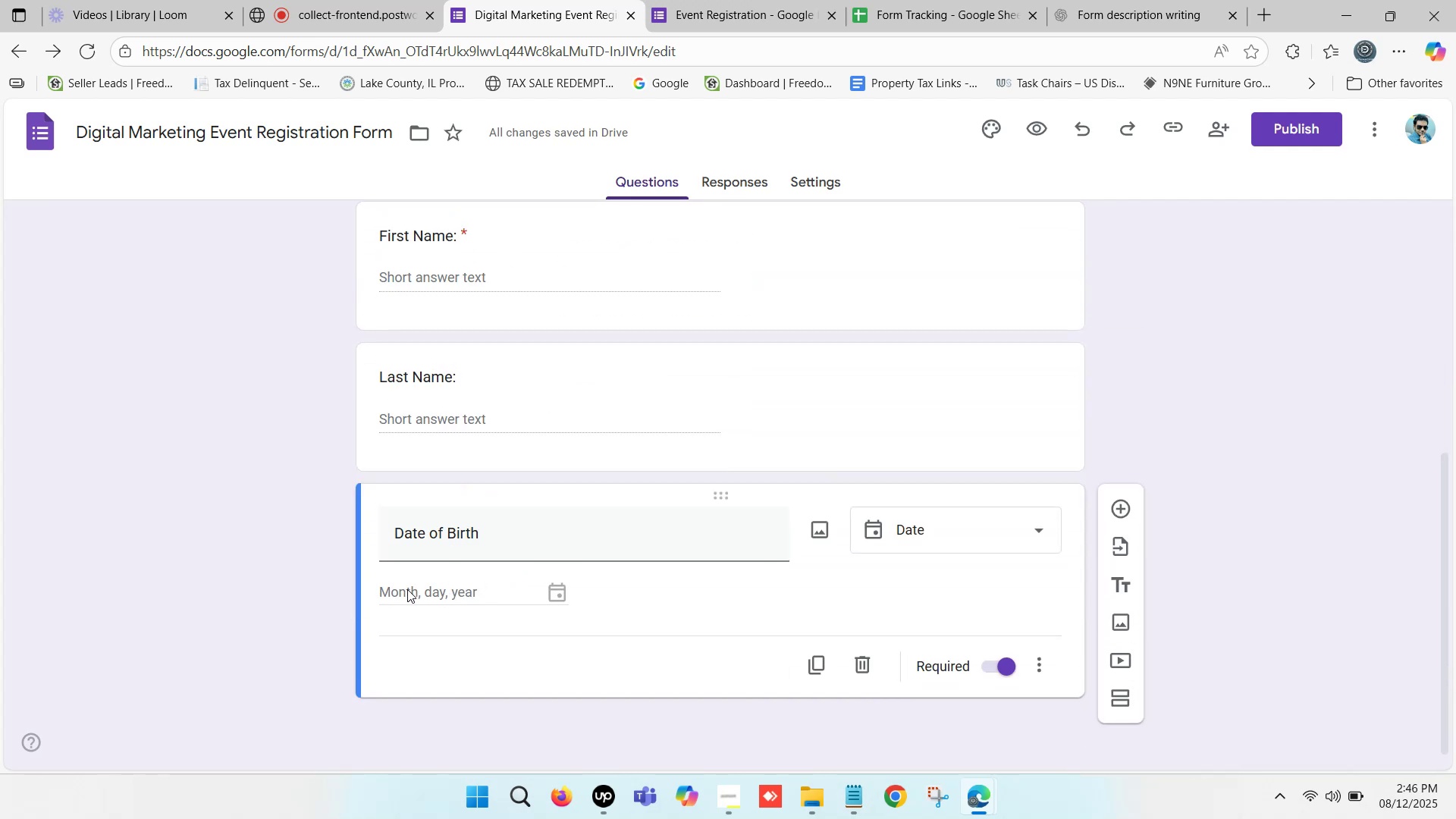 
left_click([407, 589])
 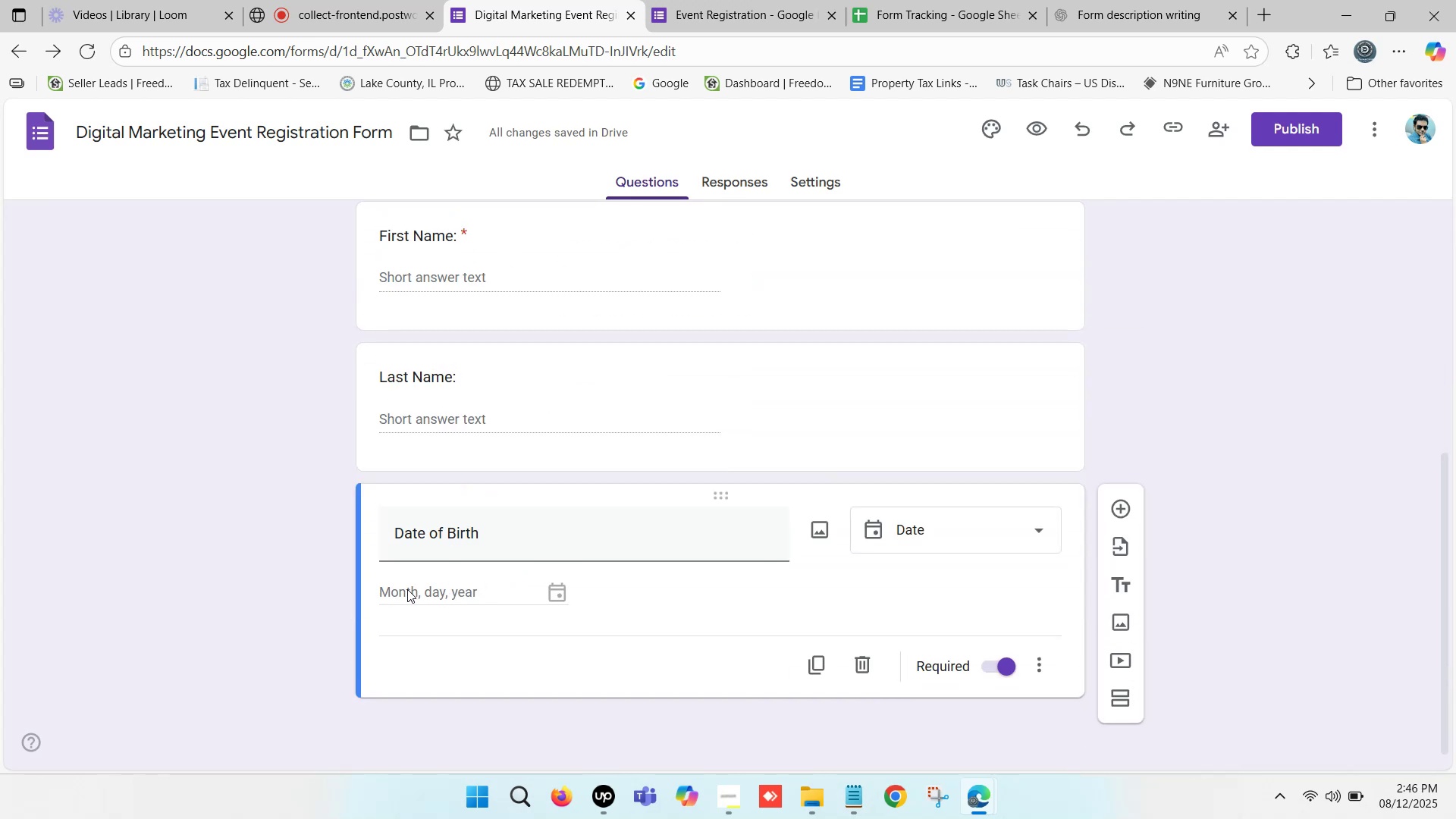 
left_click([410, 588])
 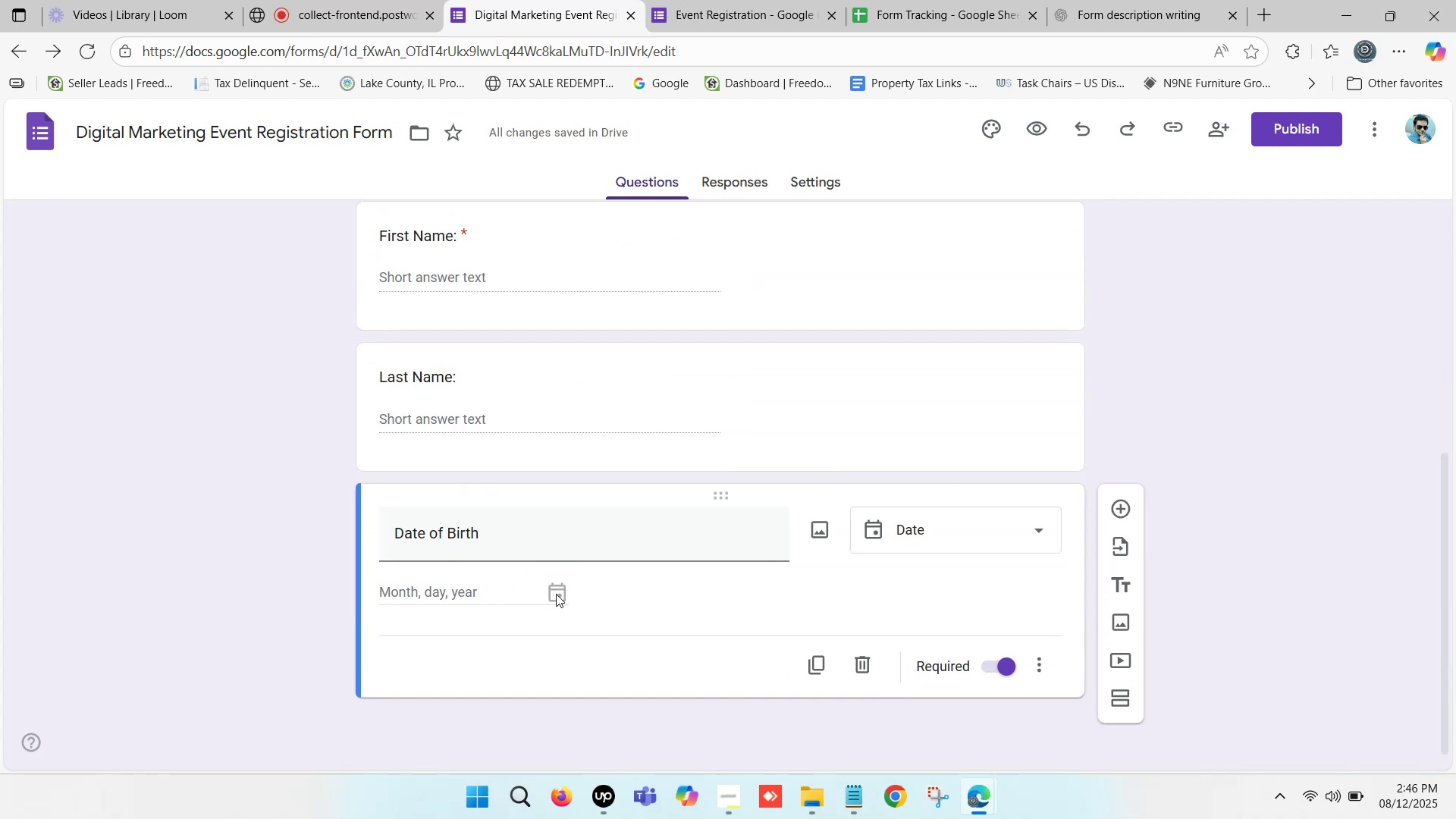 
left_click([560, 593])
 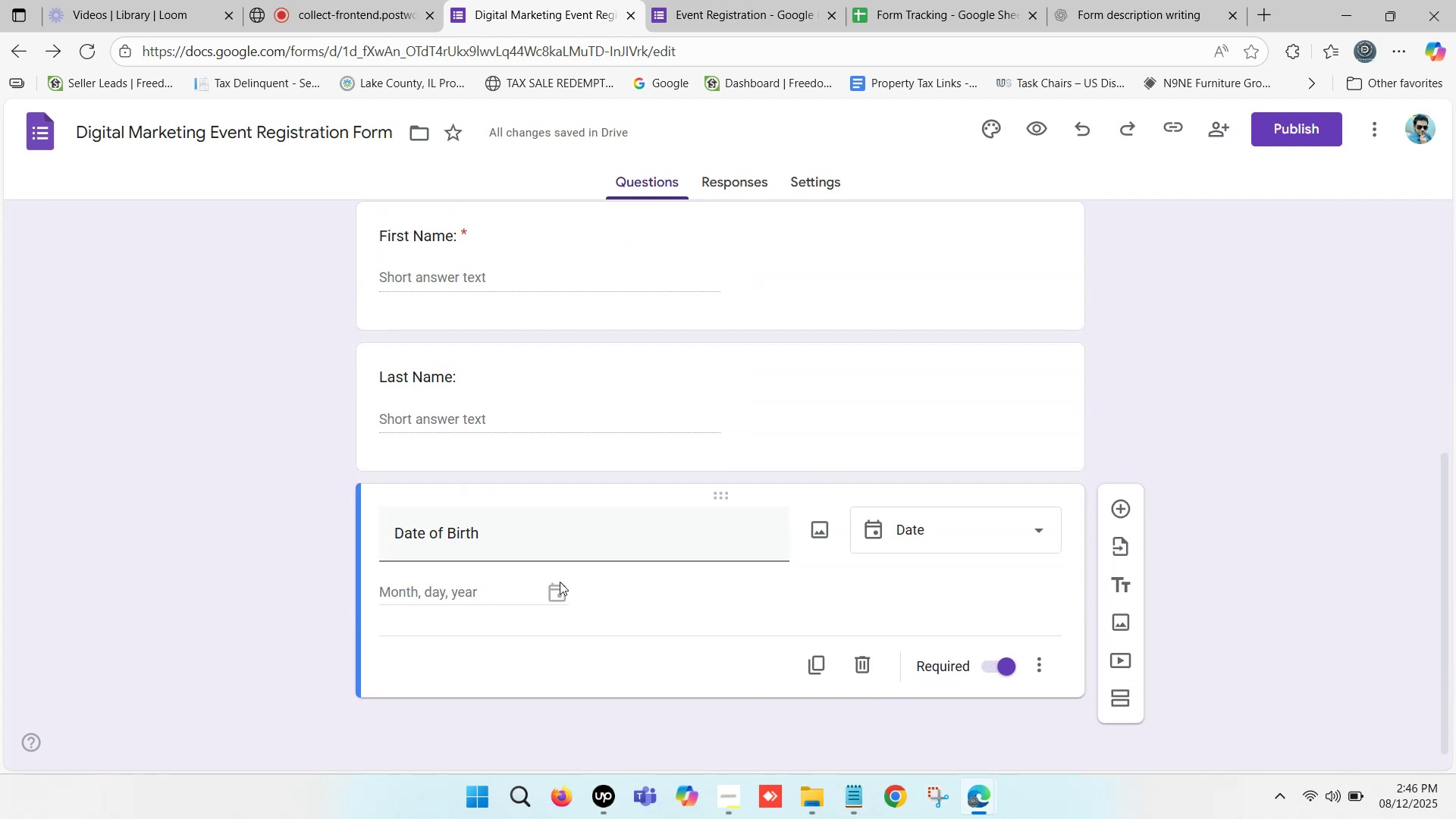 
left_click([436, 583])
 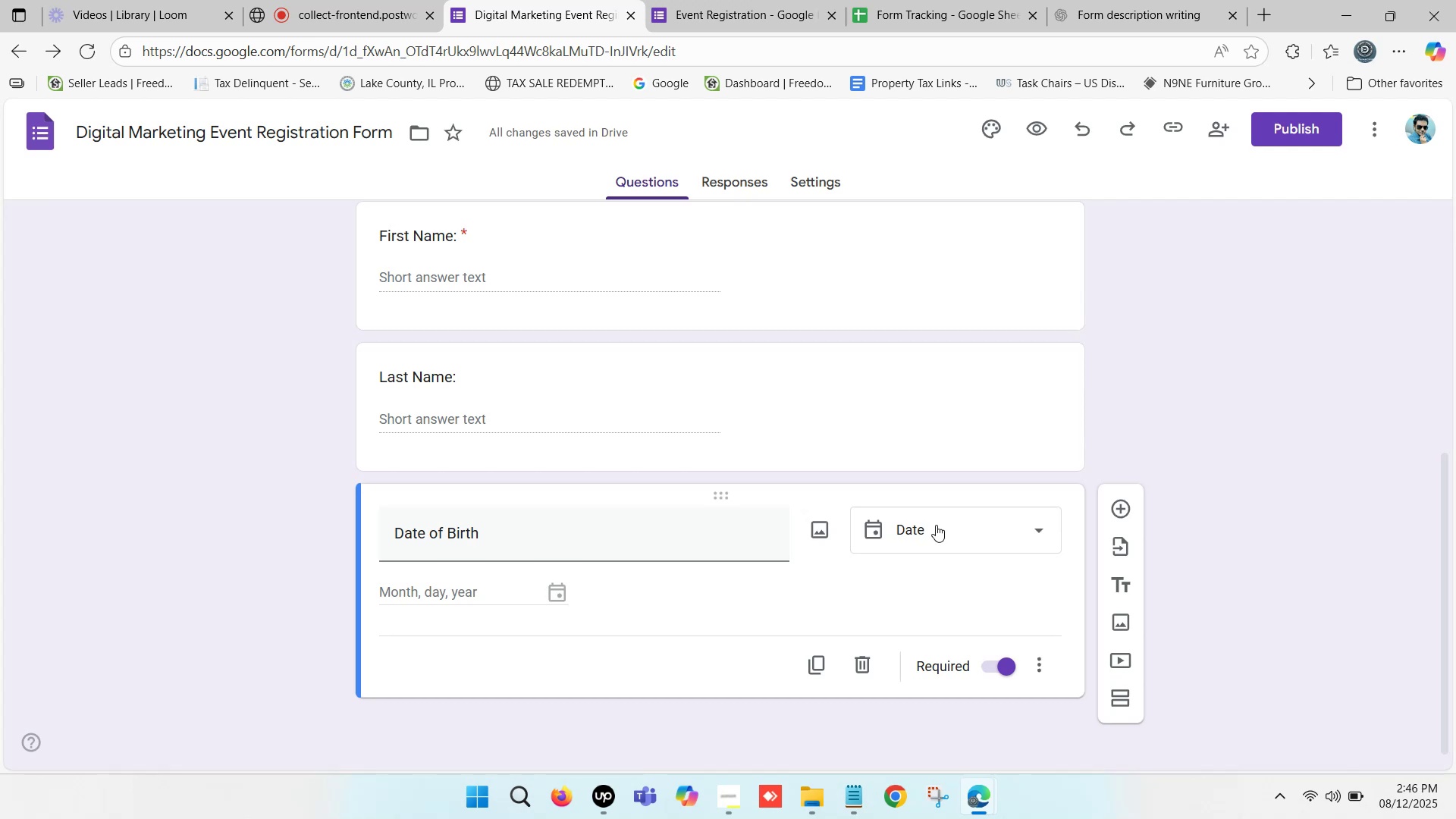 
left_click([936, 525])
 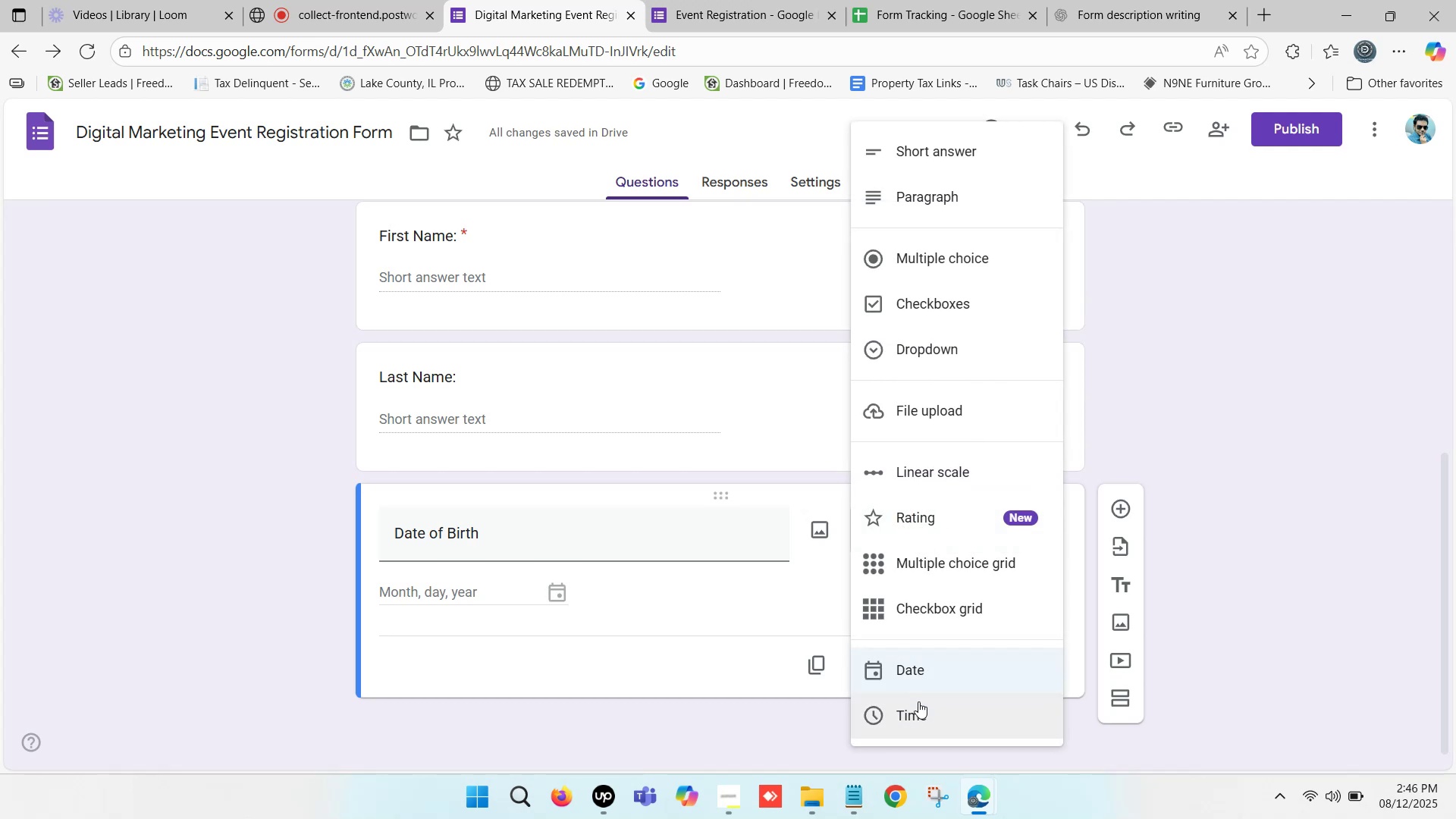 
left_click([926, 670])
 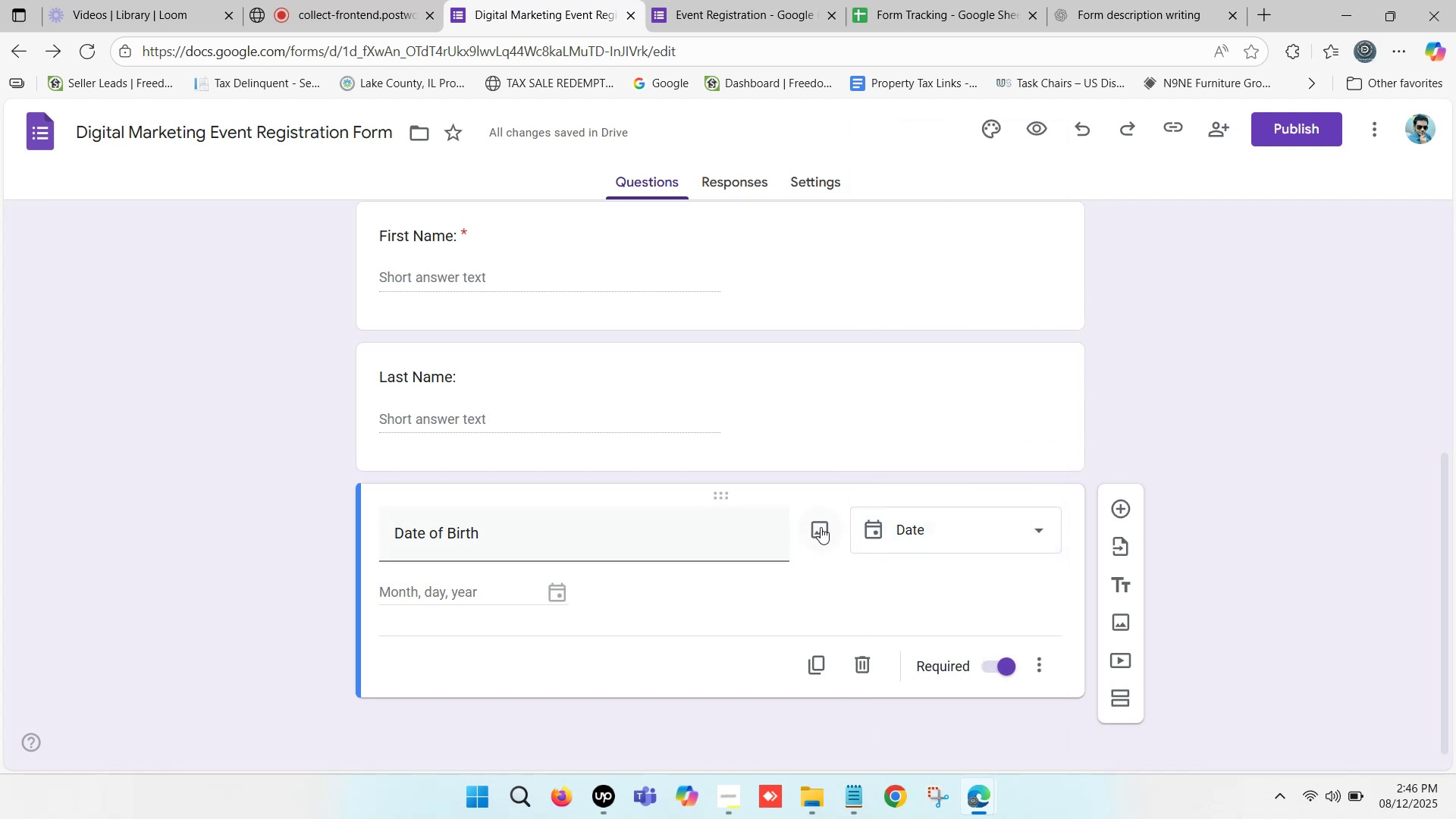 
wait(5.72)
 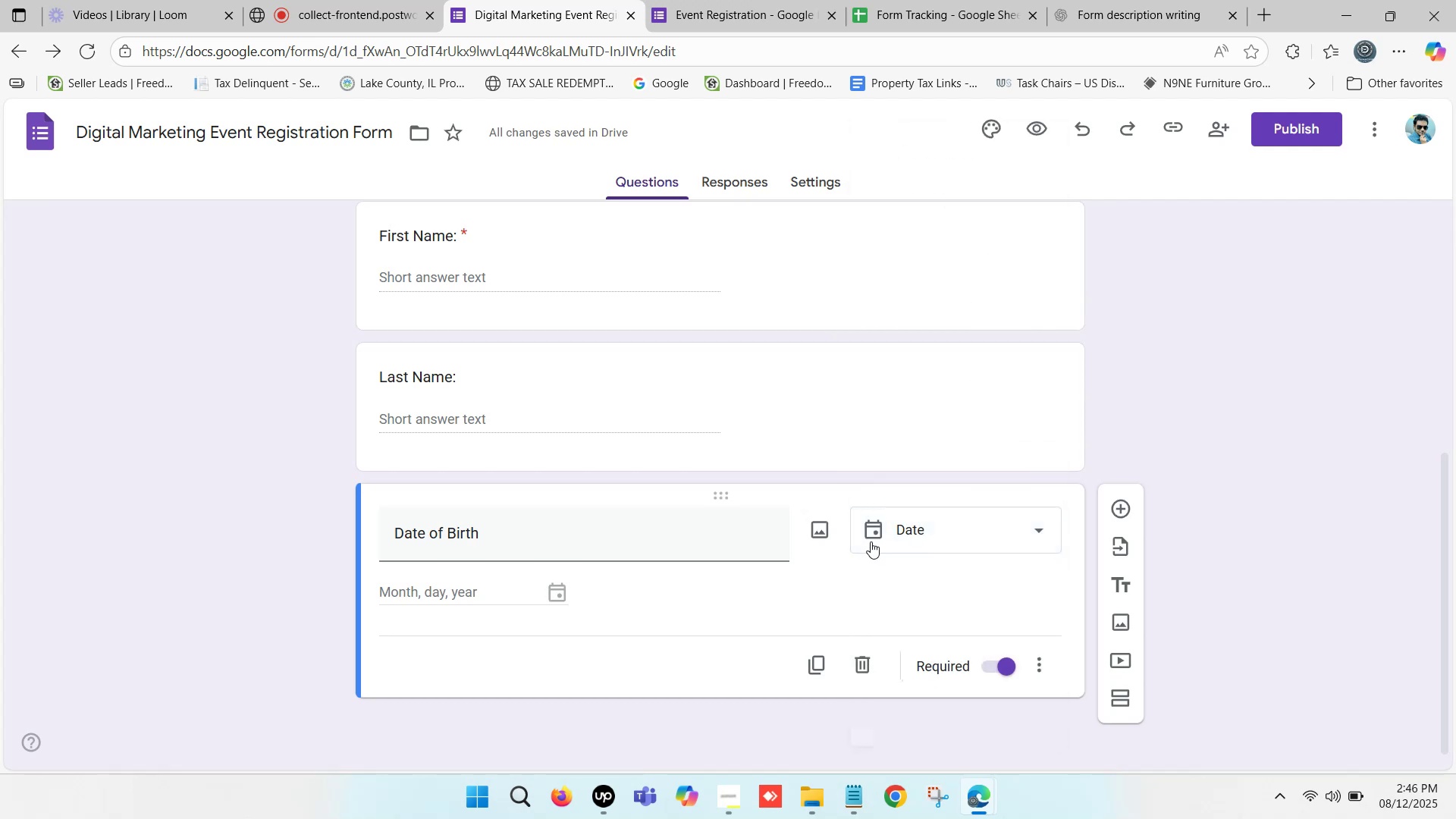 
left_click([1041, 663])
 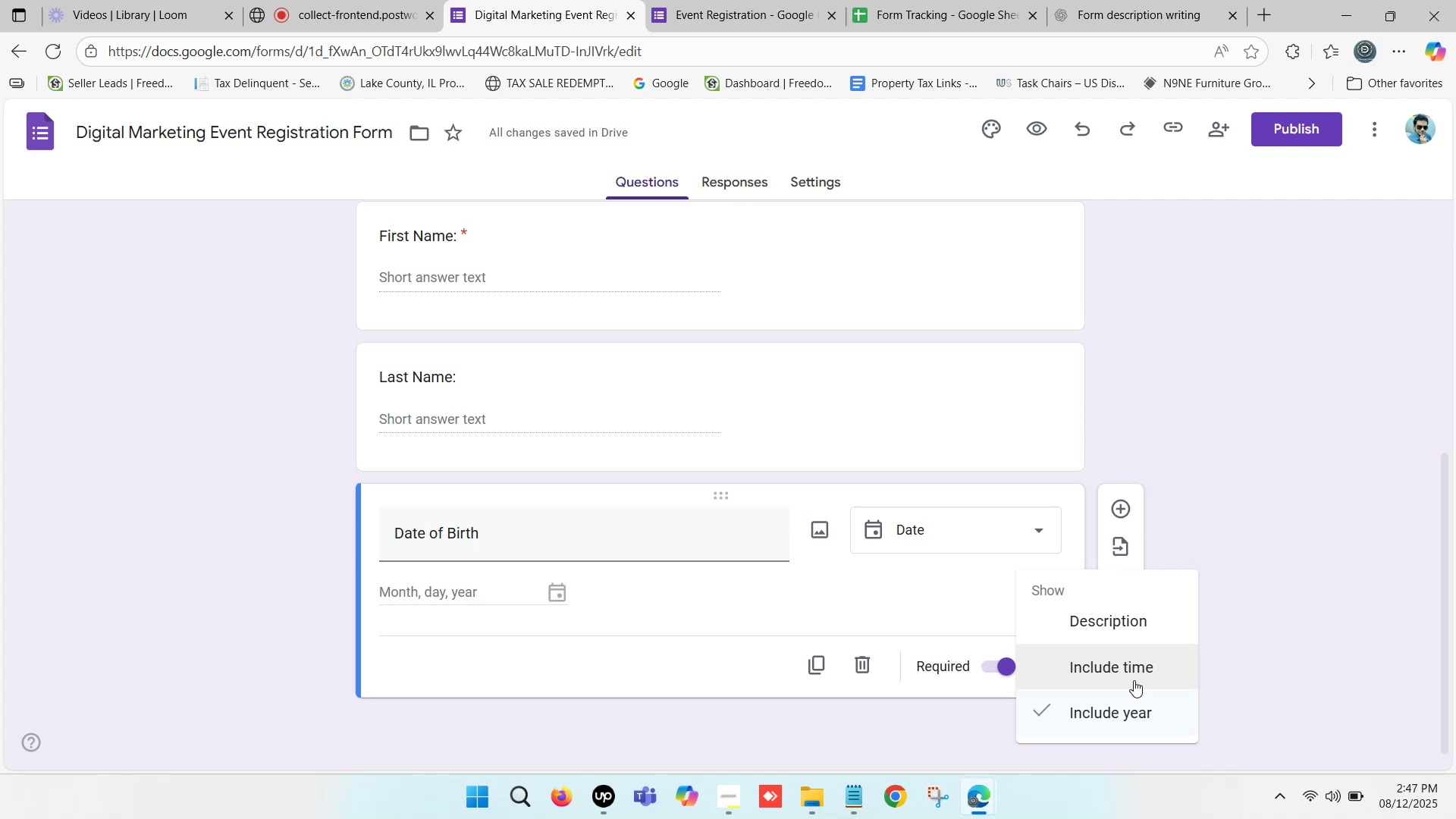 
left_click([1119, 623])
 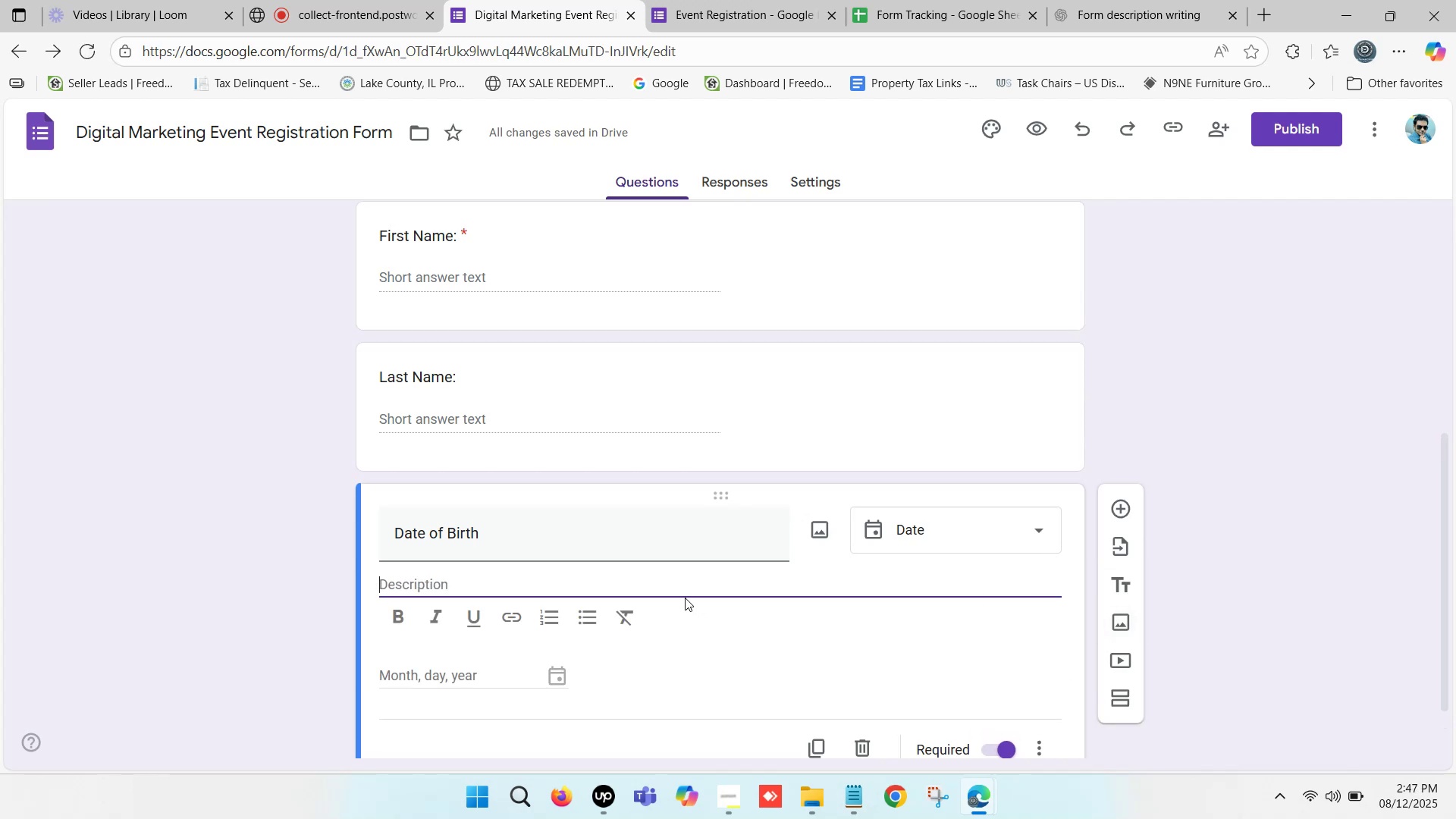 
scroll: coordinate [830, 592], scroll_direction: down, amount: 1.0
 